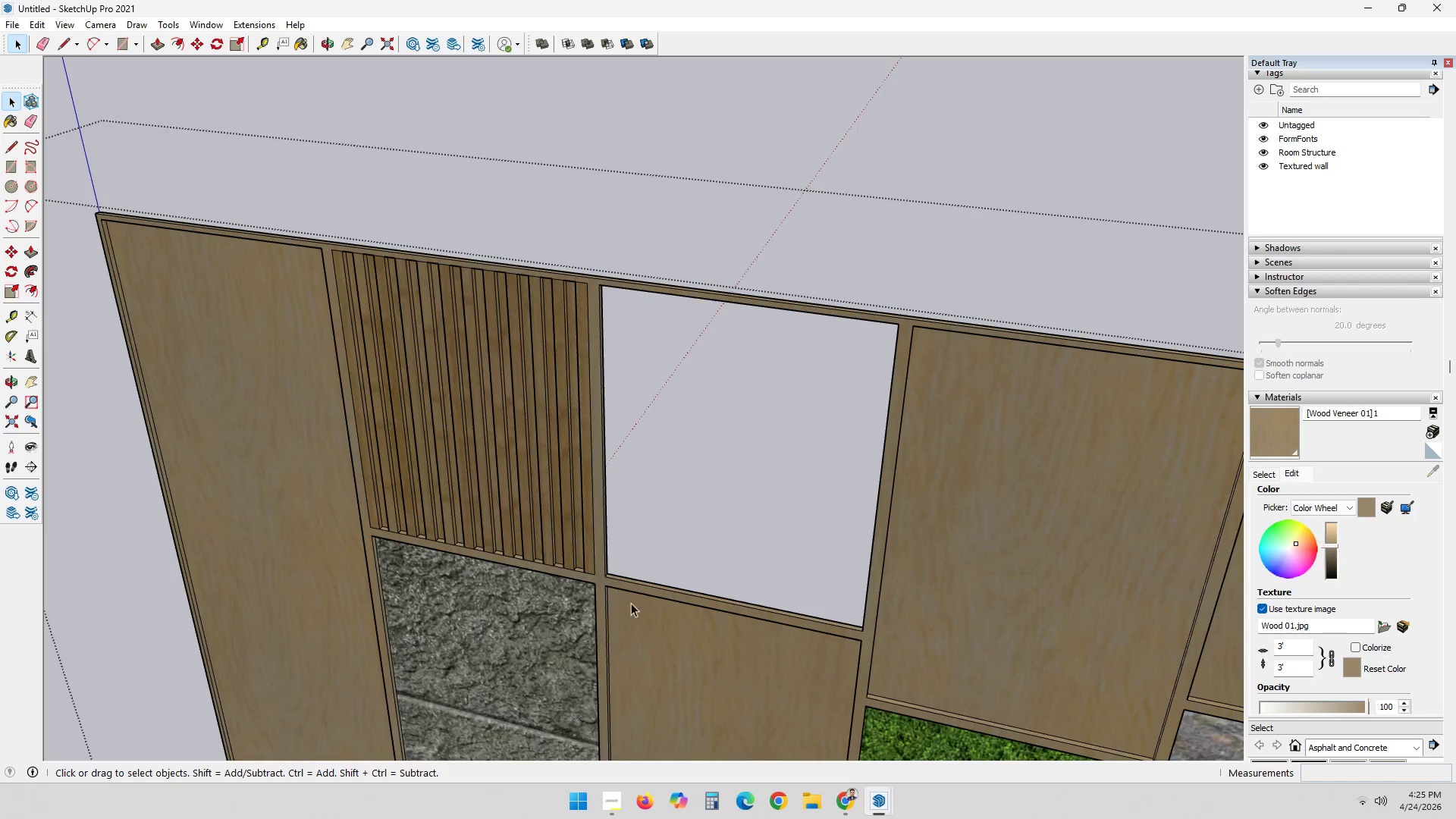 
key(L)
 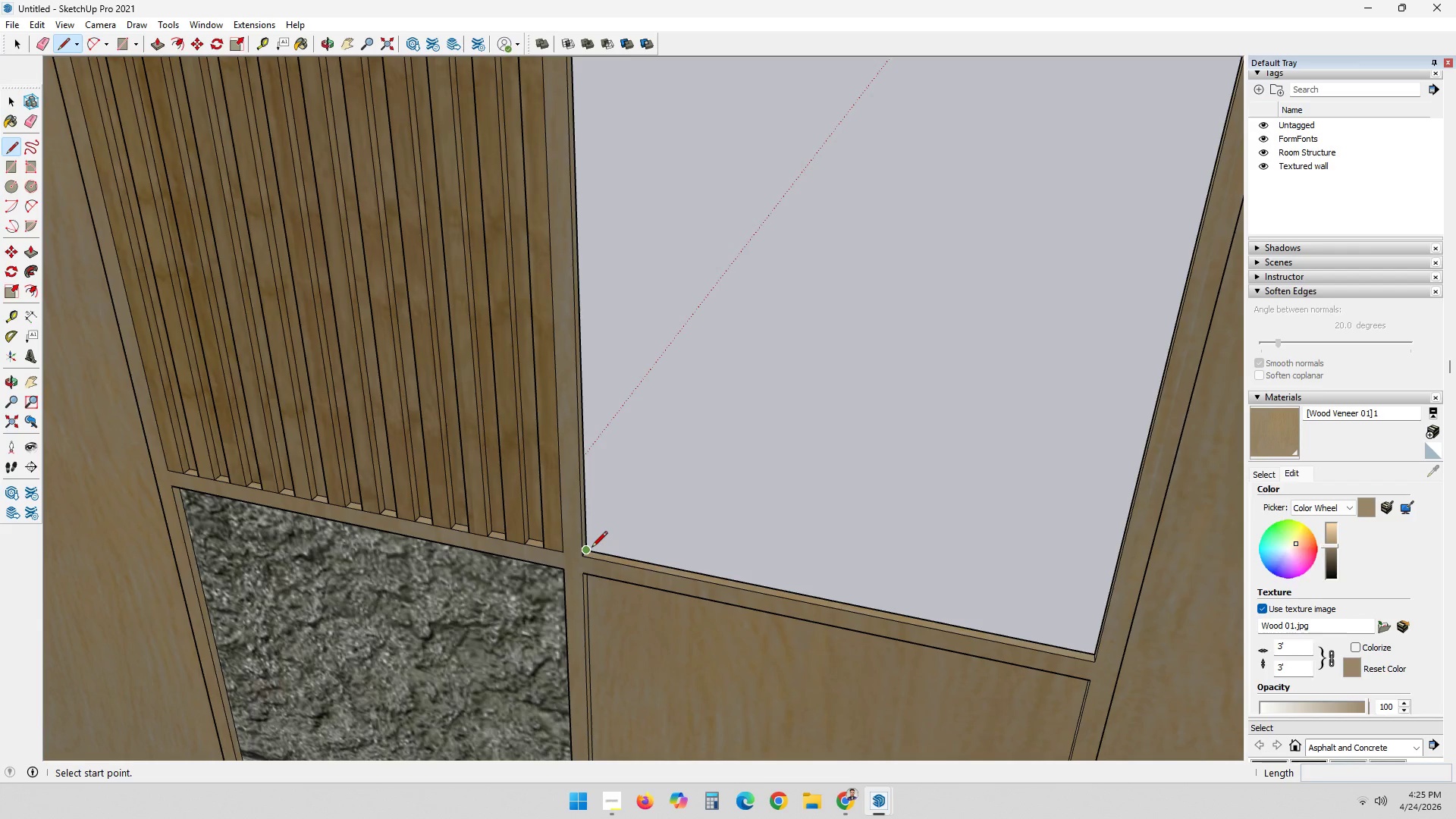 
scroll: coordinate [623, 593], scroll_direction: up, amount: 6.0
 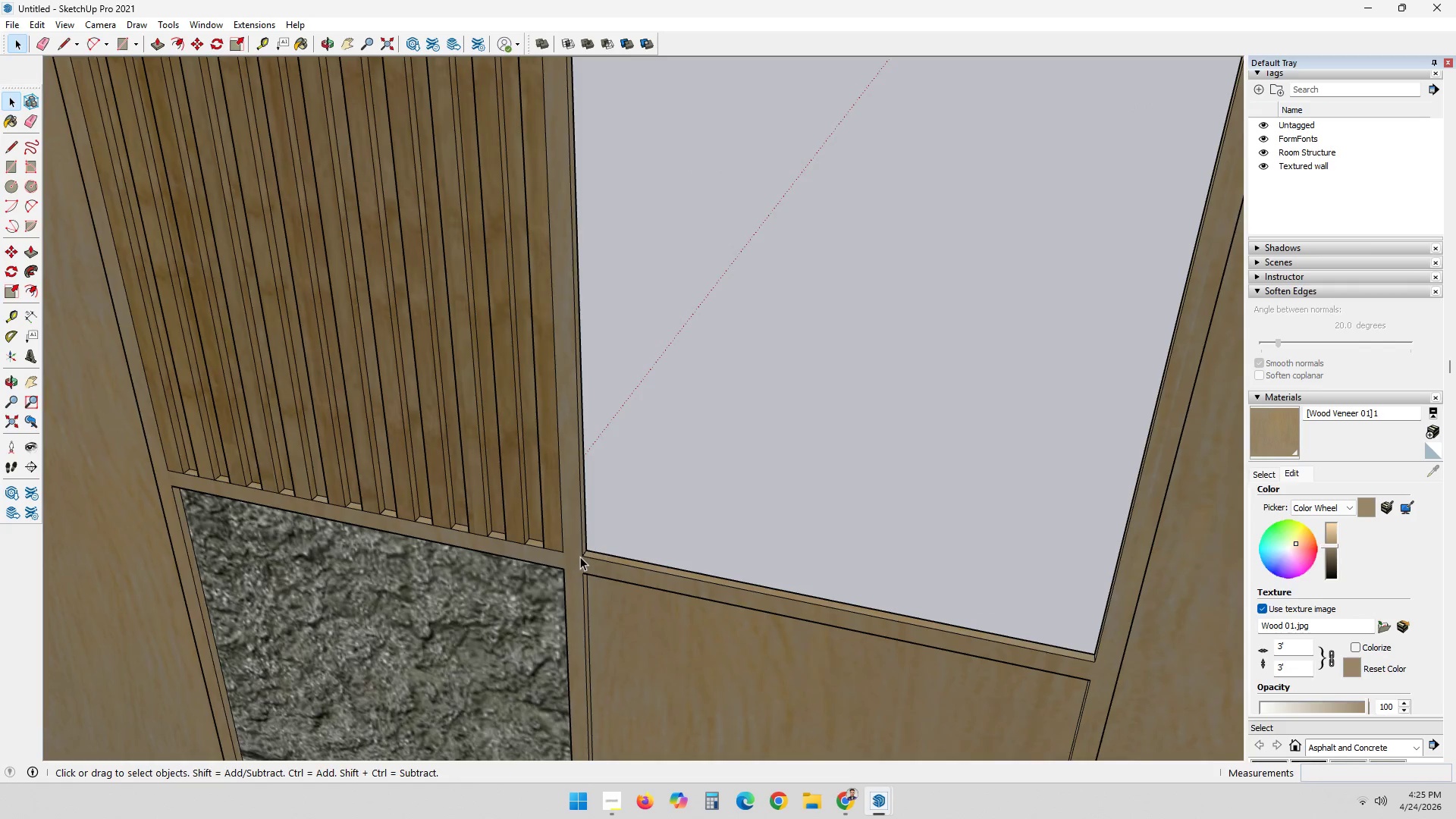 
left_click([592, 548])
 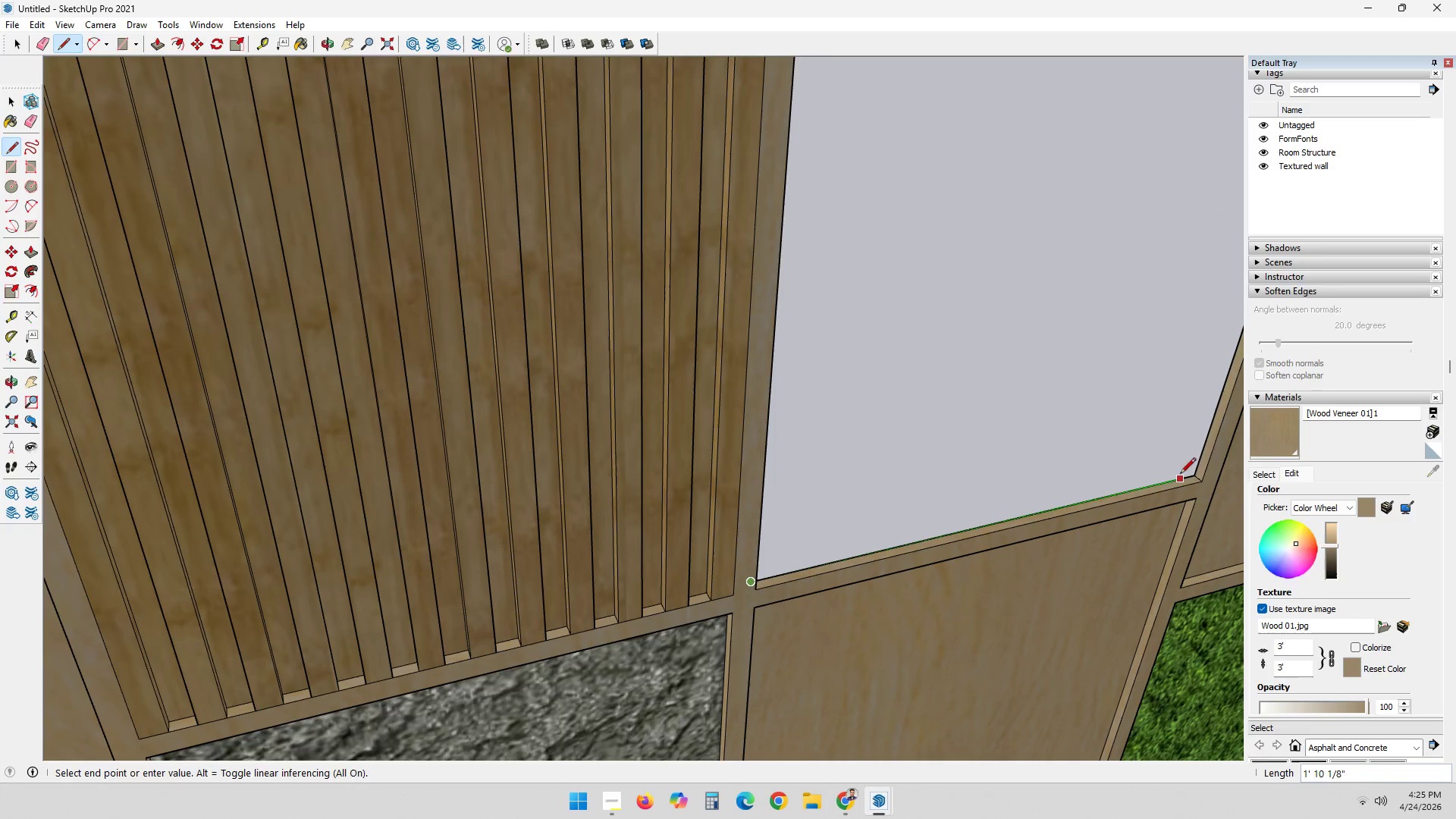 
left_click([1194, 469])
 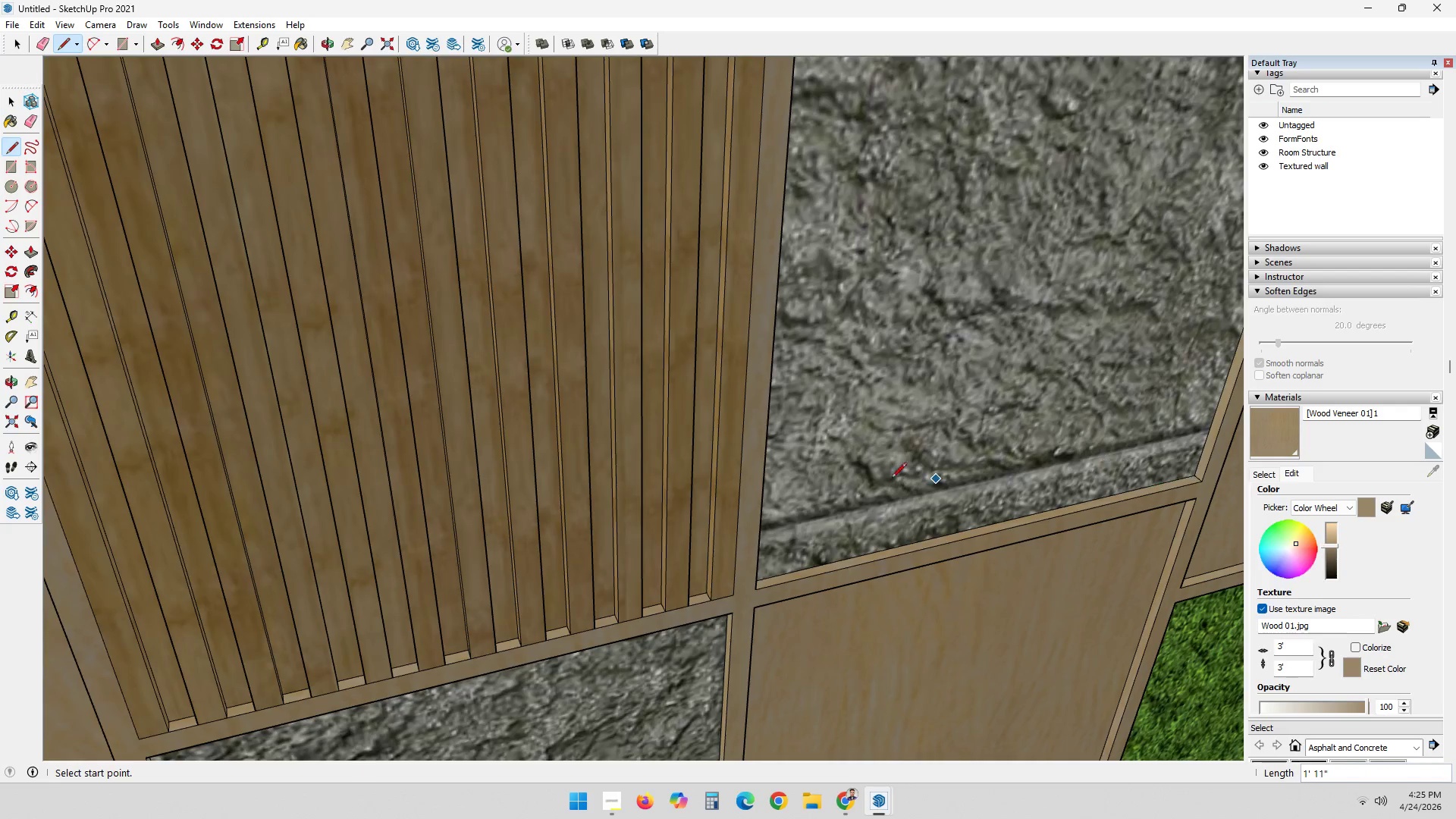 
key(Space)
 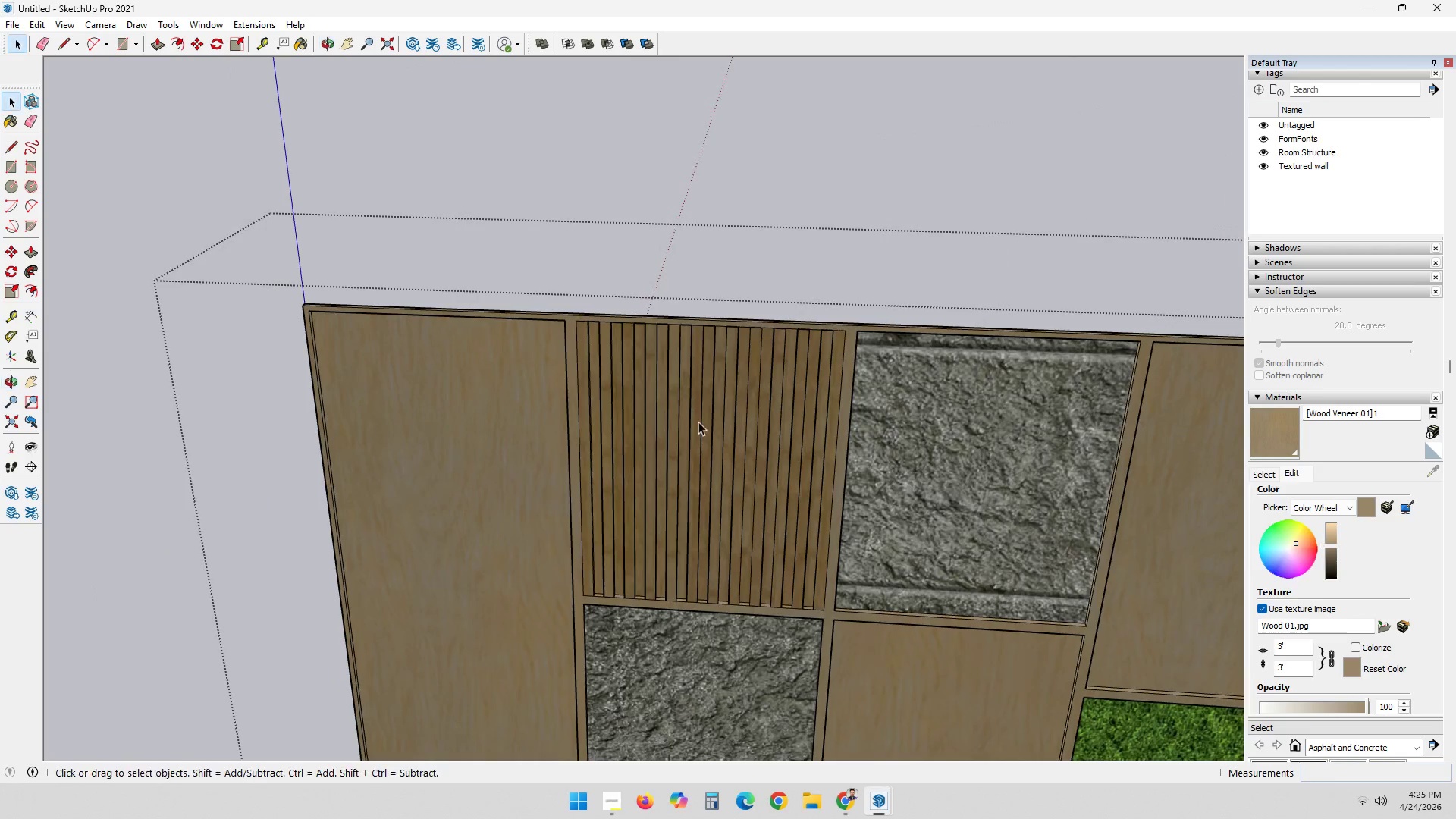 
scroll: coordinate [522, 395], scroll_direction: down, amount: 11.0
 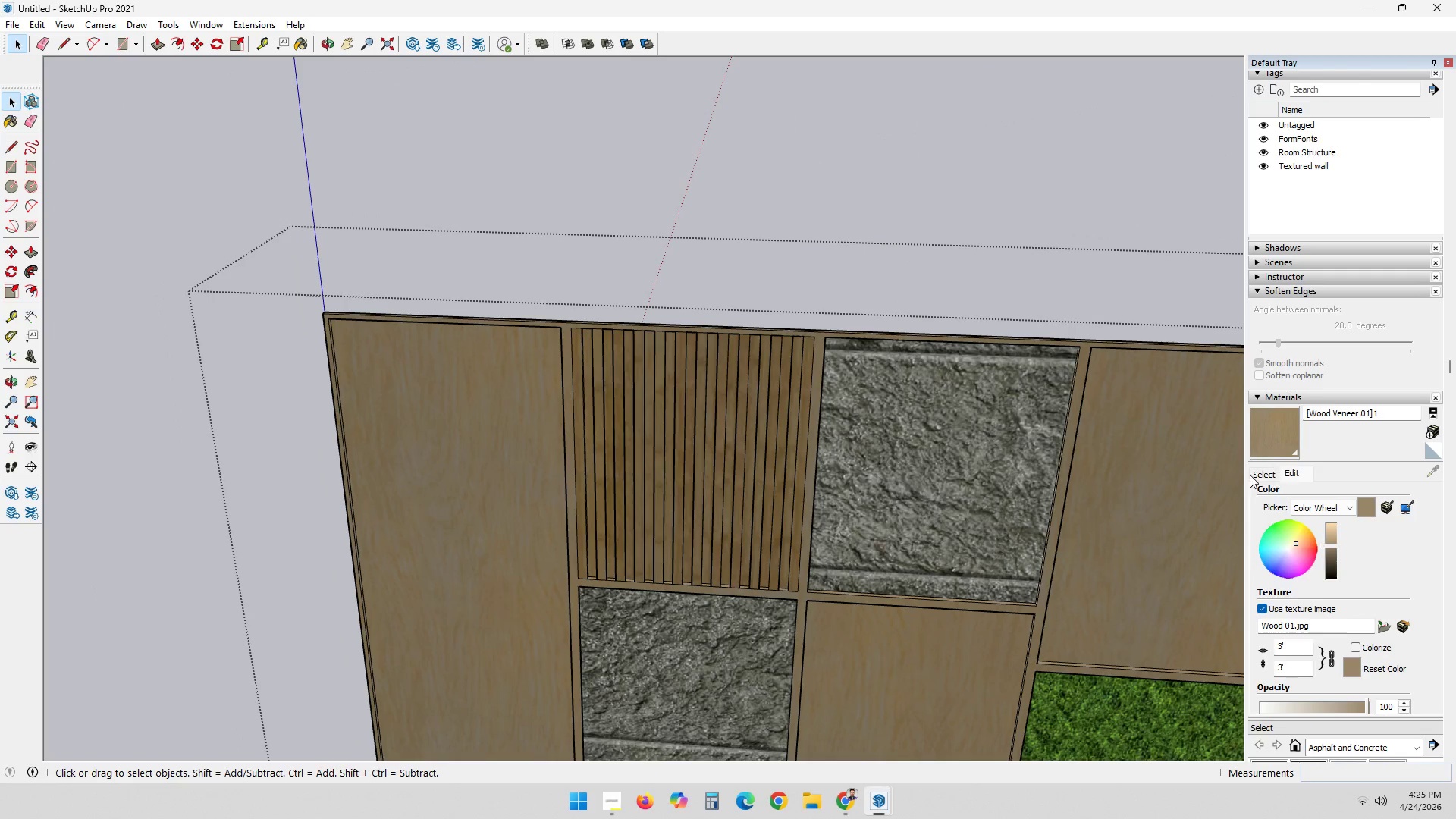 
left_click([1260, 472])
 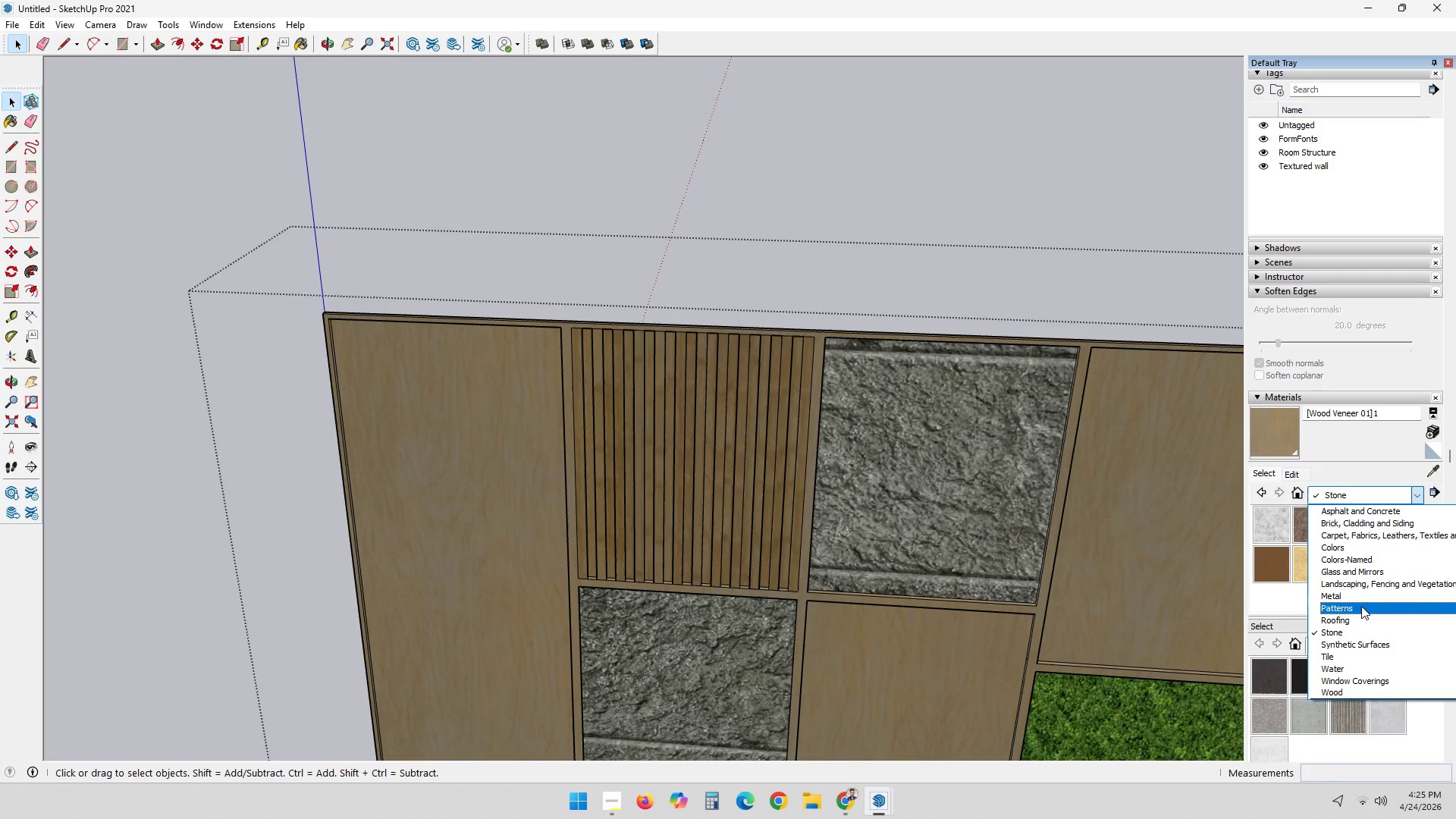 
left_click([1360, 585])
 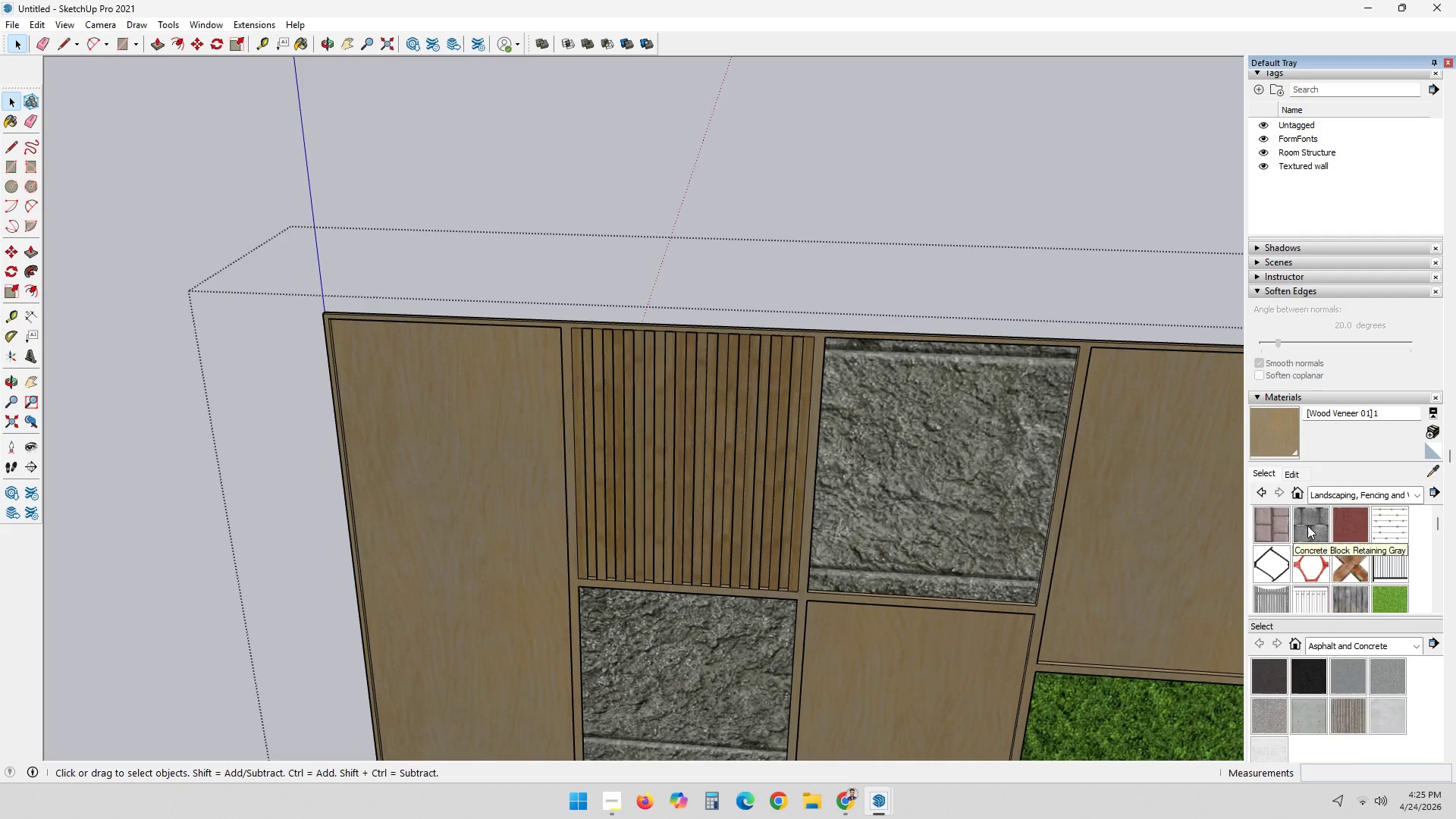 
scroll: coordinate [1307, 526], scroll_direction: down, amount: 1.0
 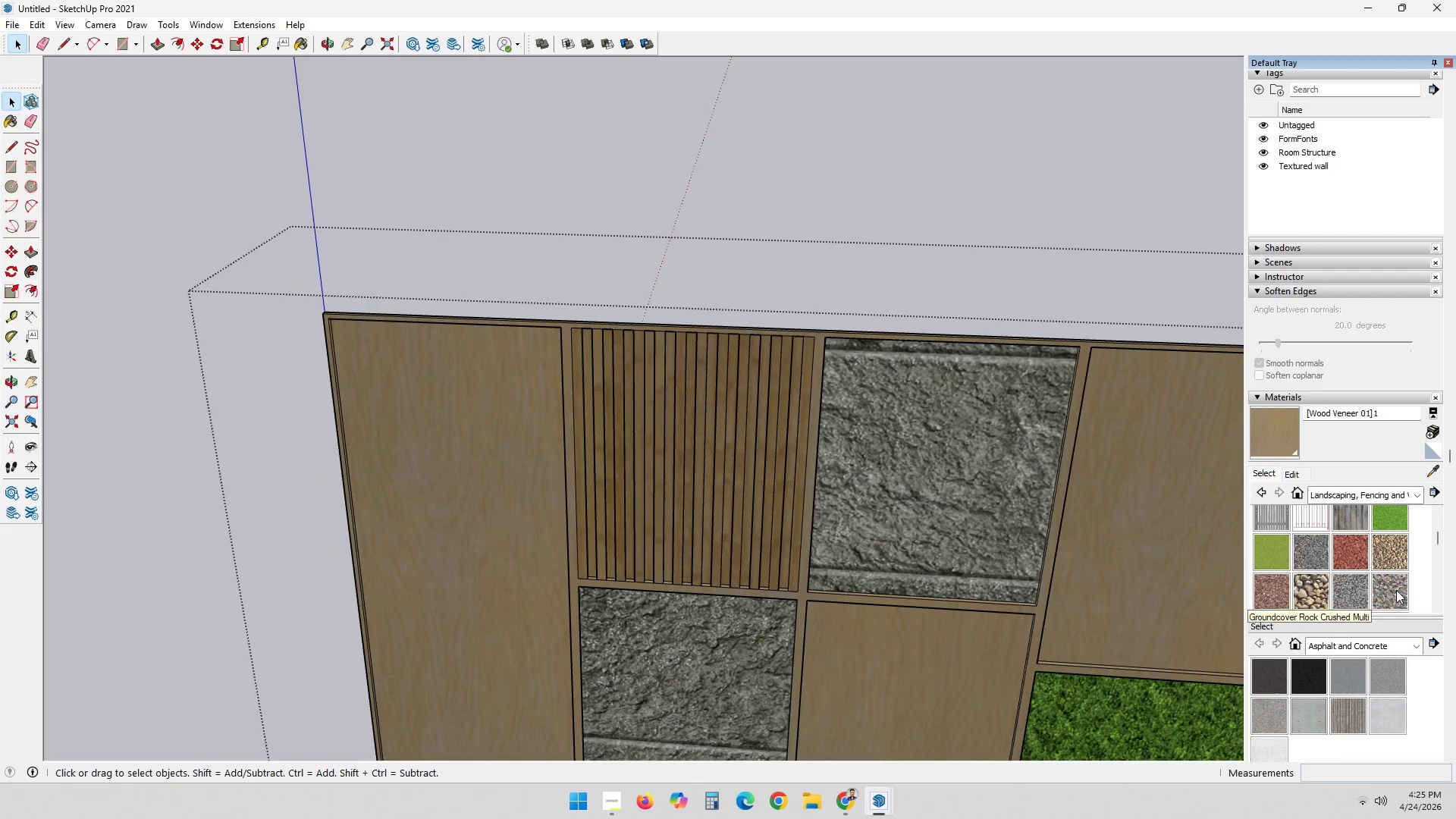 
left_click([1314, 591])
 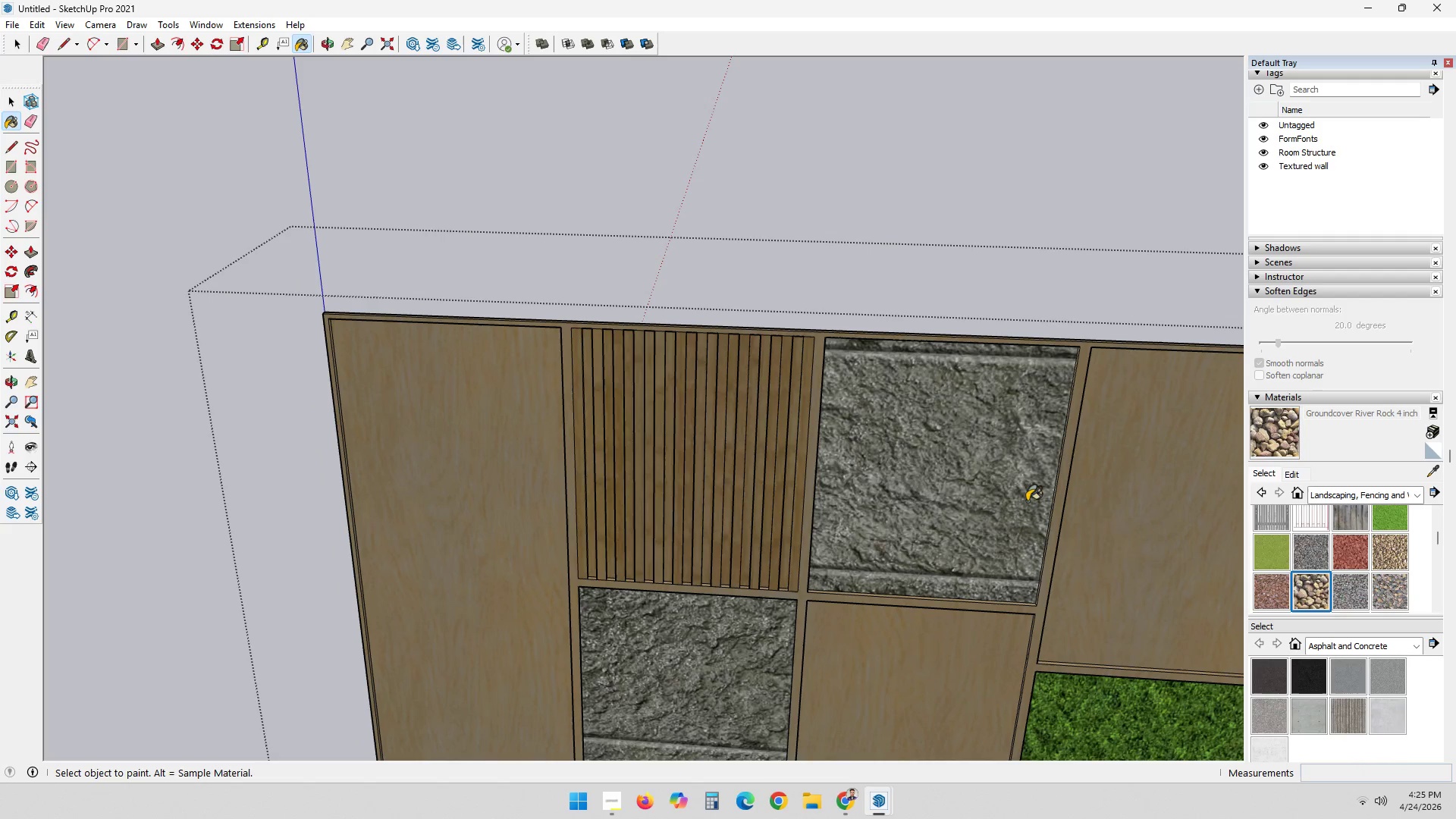 
left_click([987, 488])
 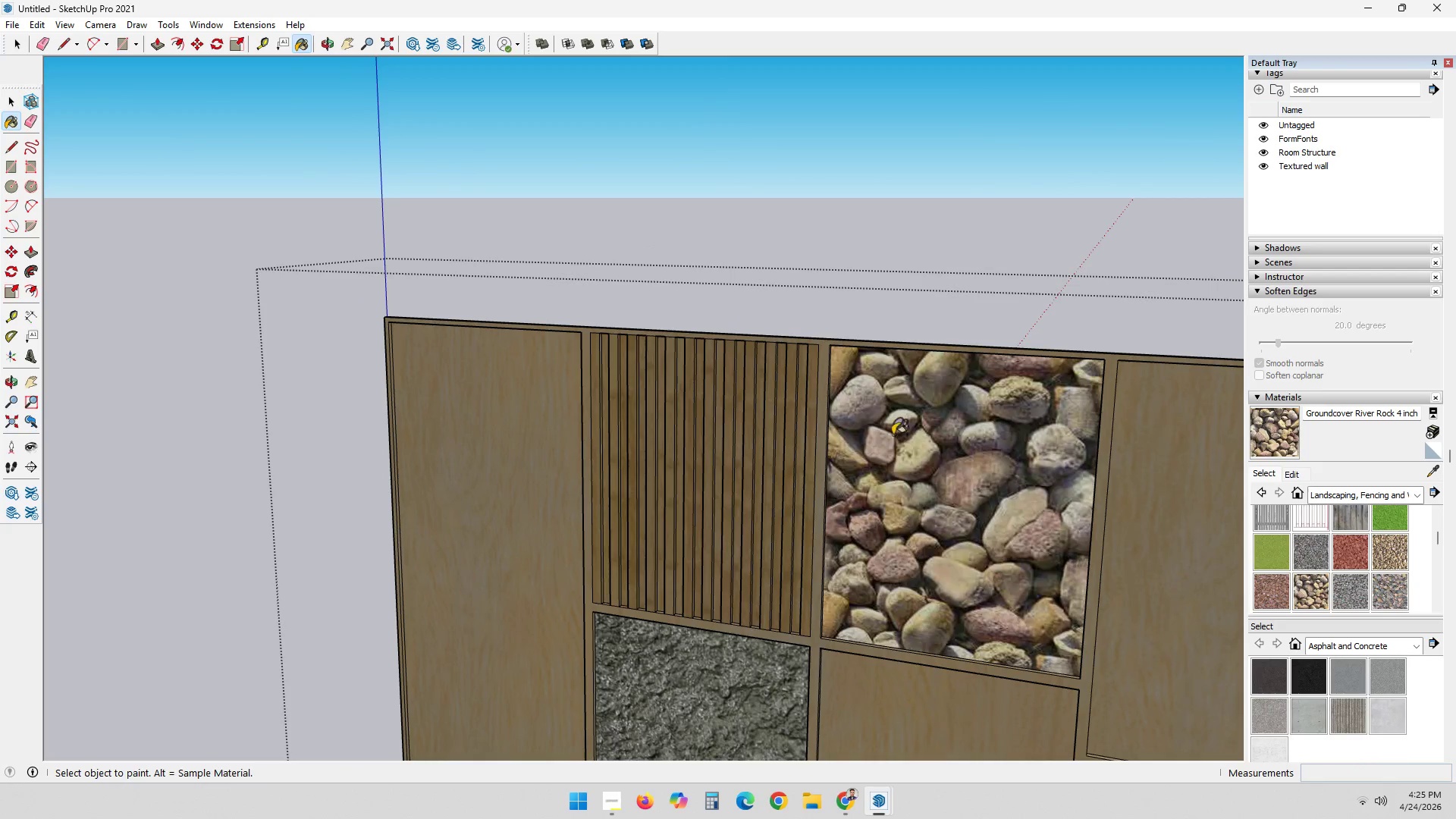 
scroll: coordinate [1338, 565], scroll_direction: down, amount: 3.0
 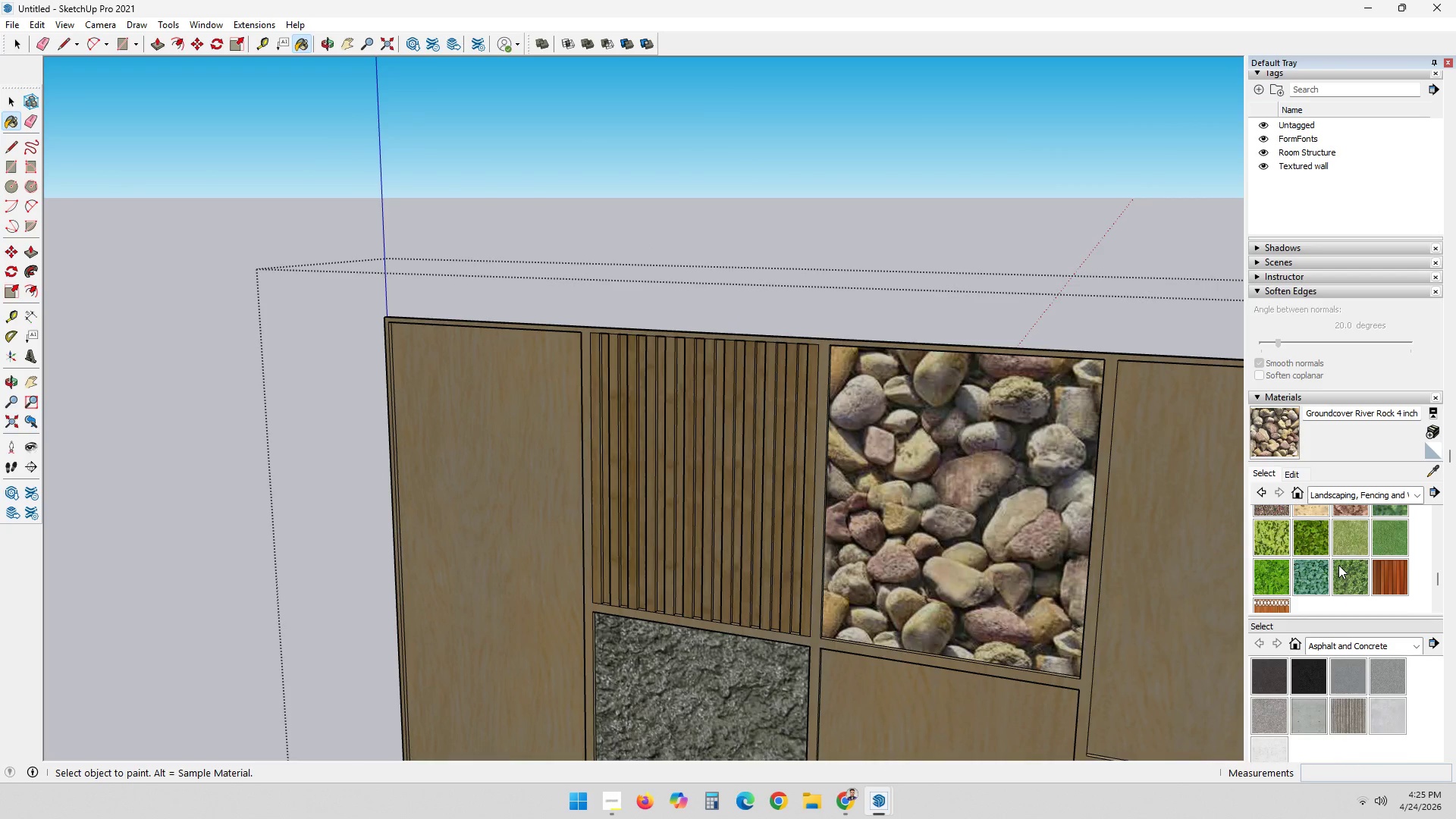 
scroll: coordinate [1338, 565], scroll_direction: up, amount: 2.0
 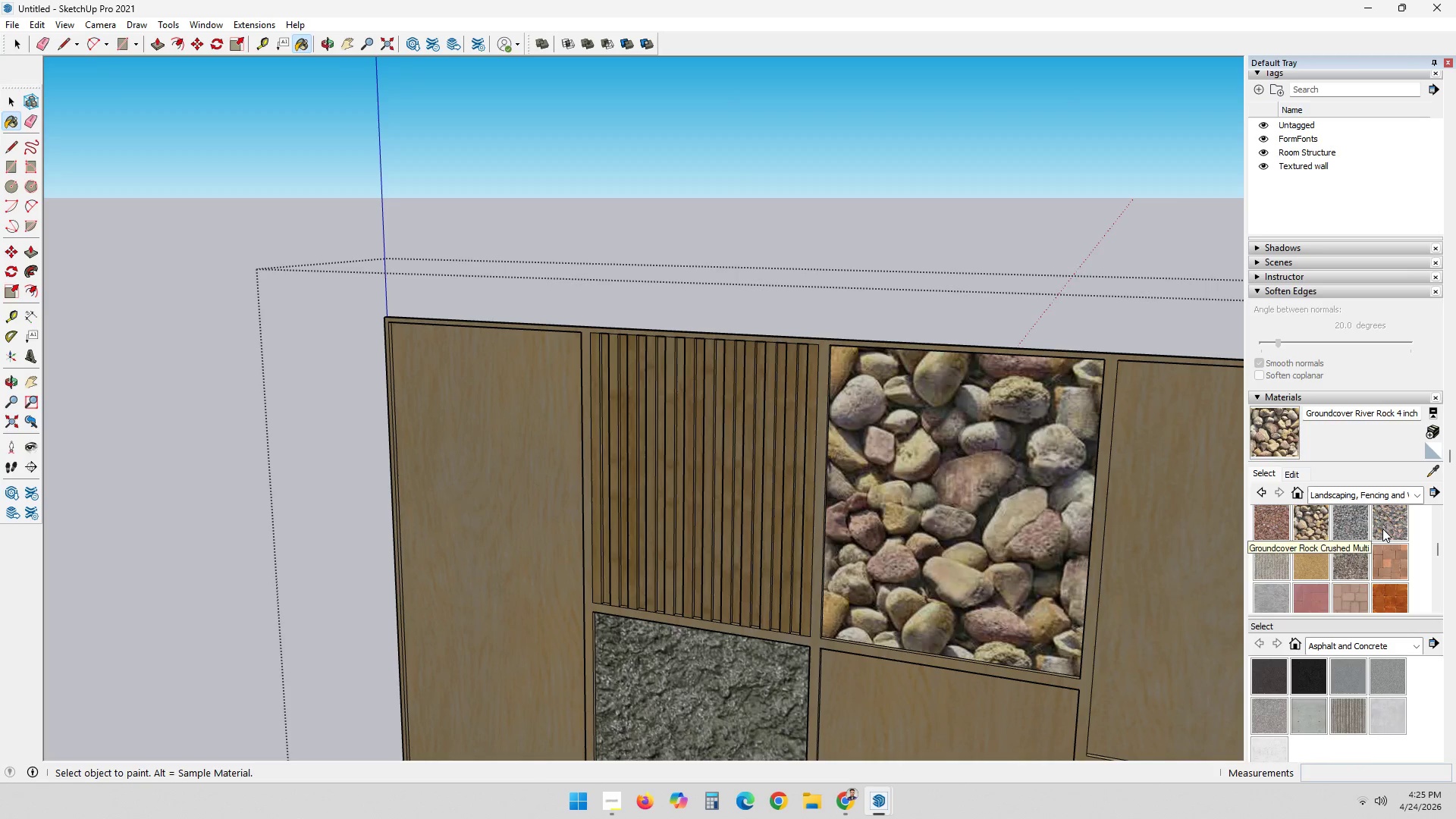 
double_click([894, 518])
 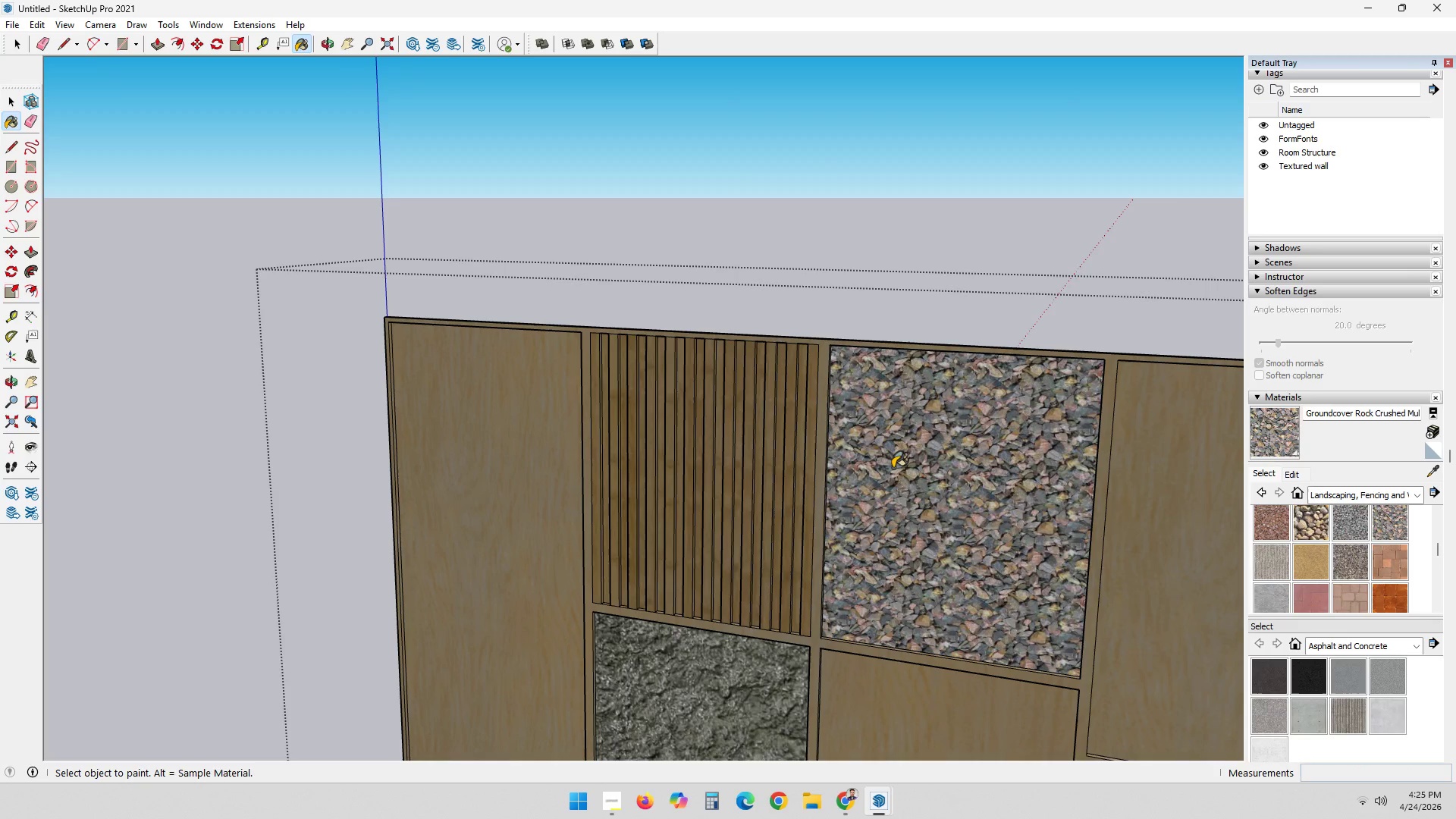 
scroll: coordinate [893, 456], scroll_direction: down, amount: 1.0
 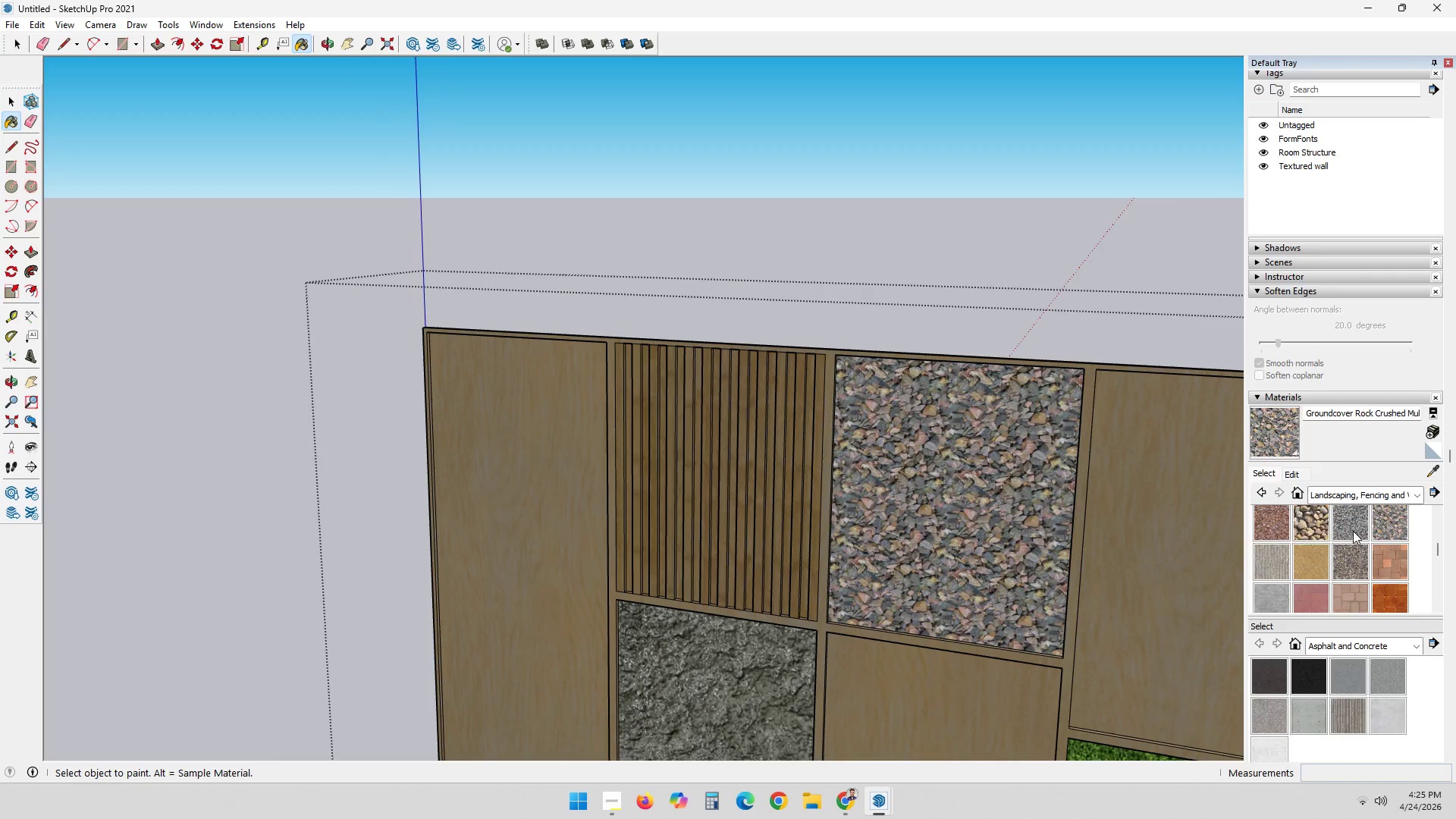 
left_click([1348, 563])
 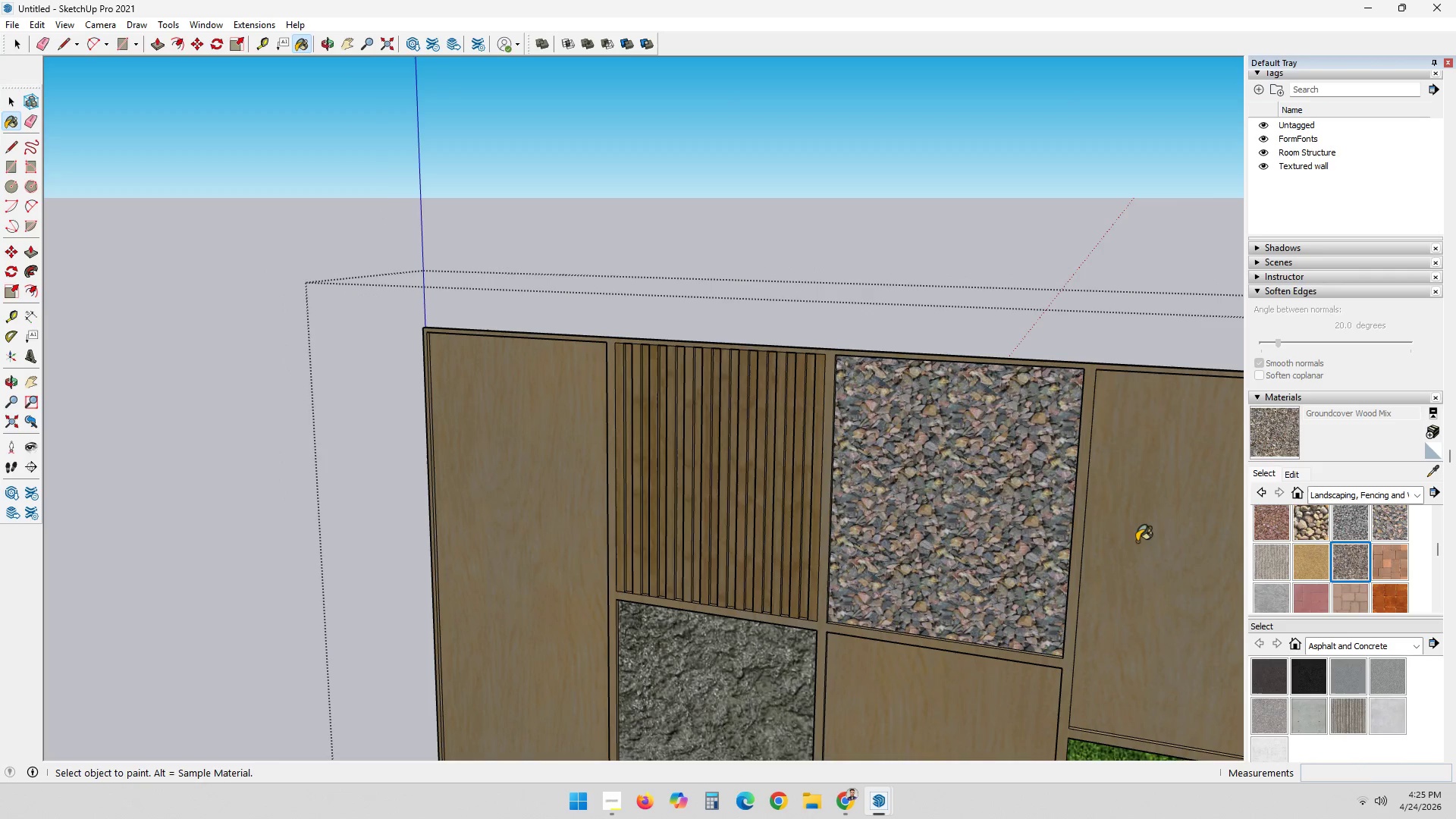 
left_click([952, 513])
 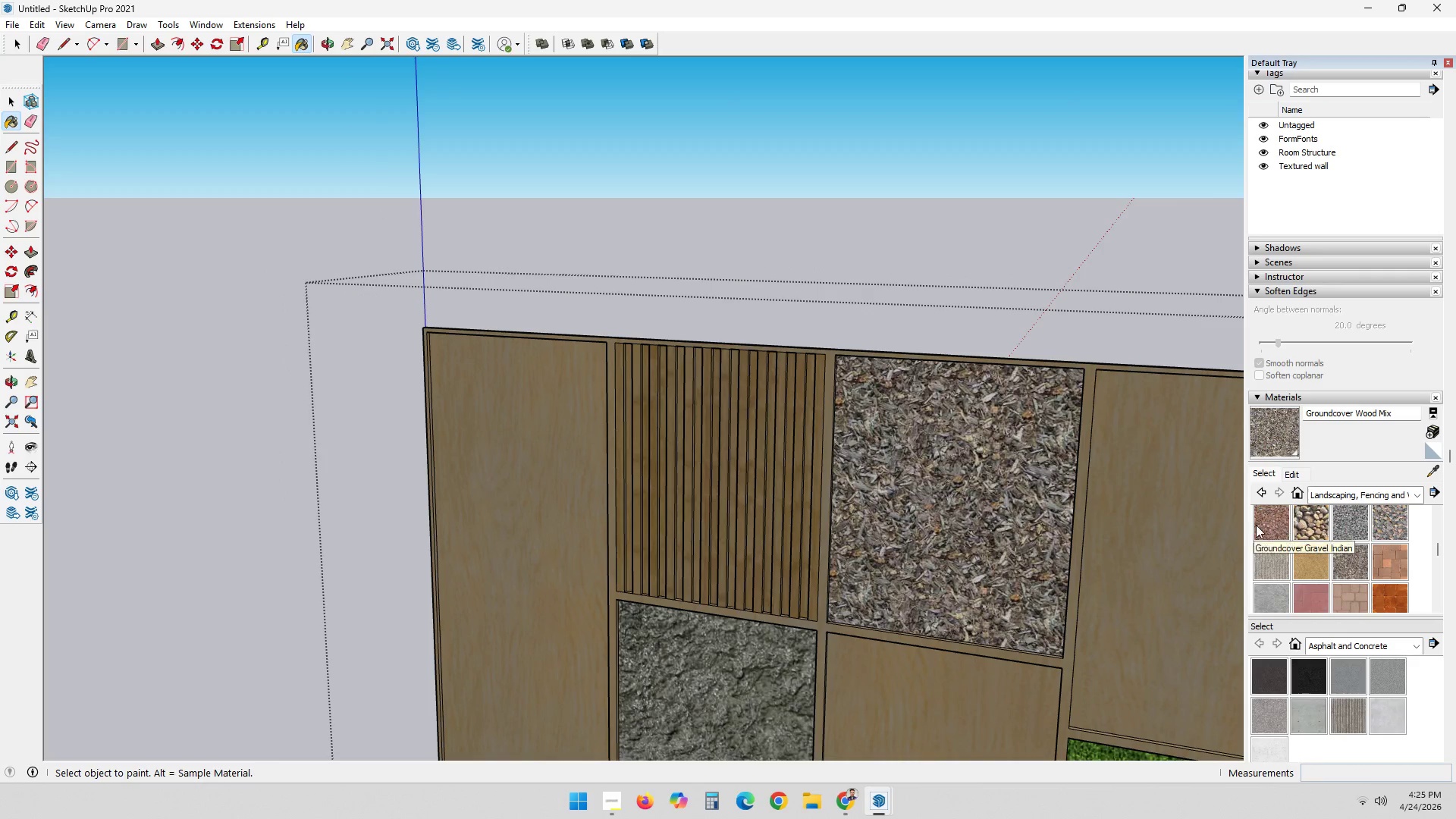 
double_click([905, 488])
 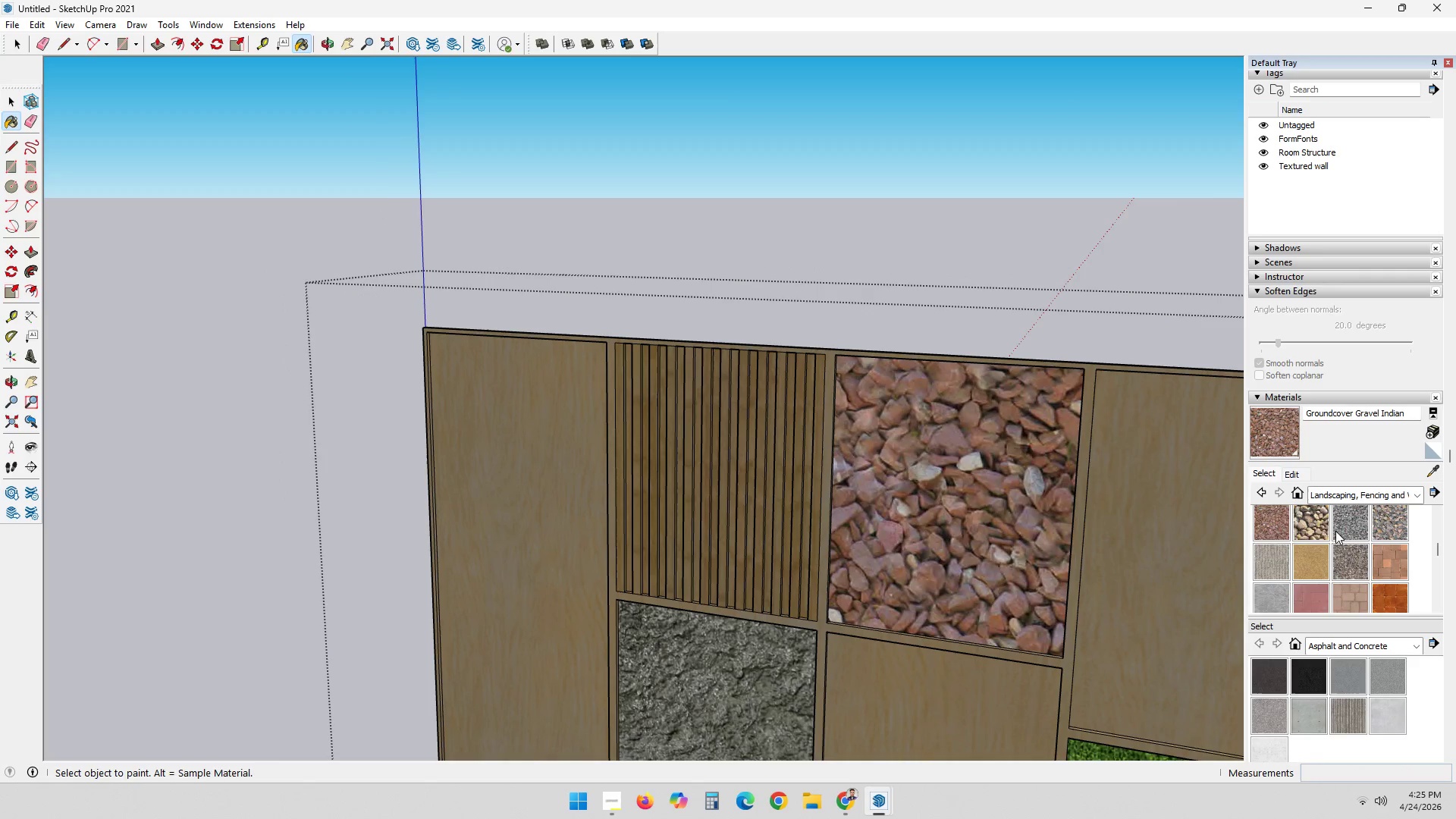 
left_click([1312, 526])
 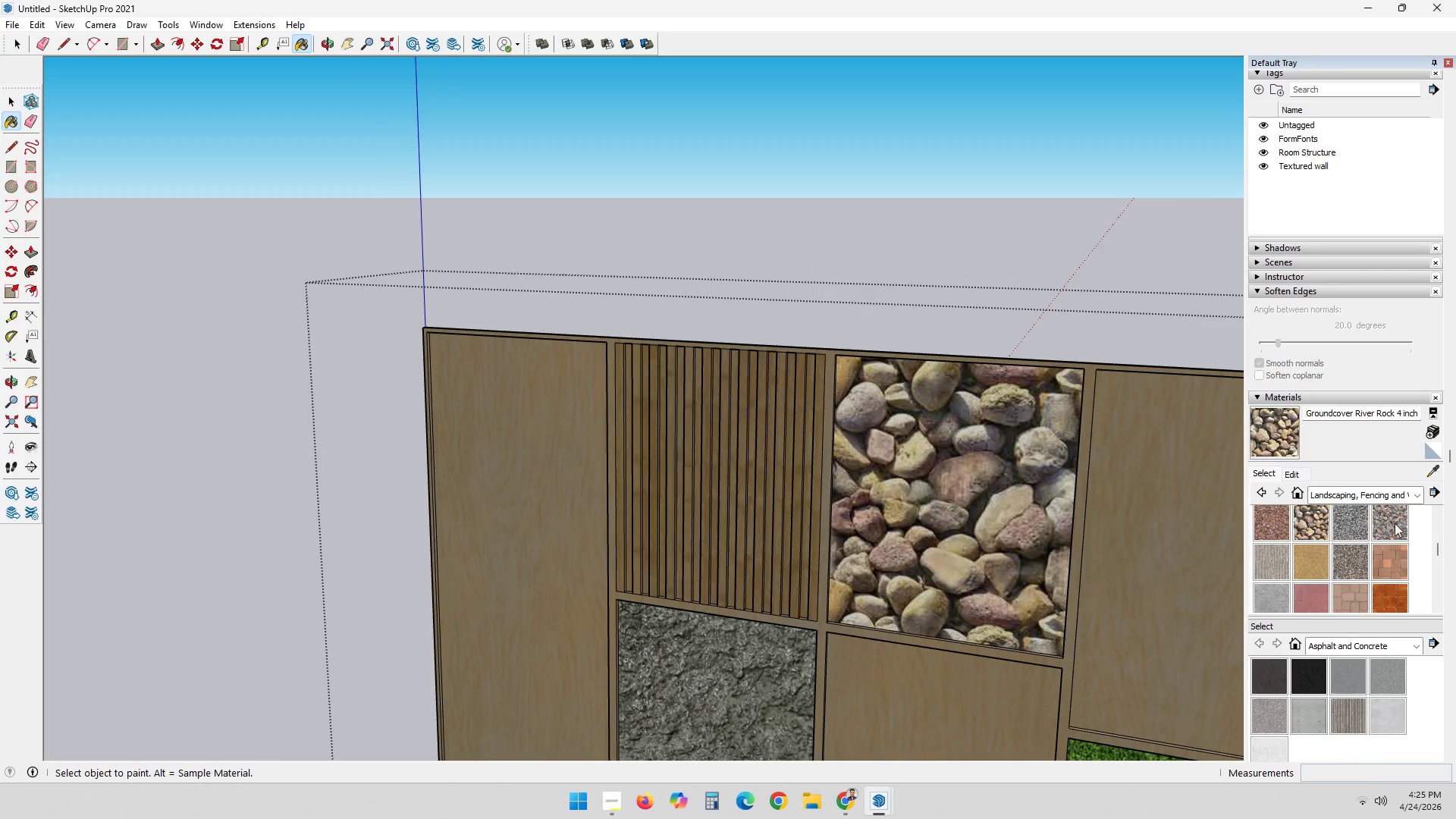 
double_click([879, 490])
 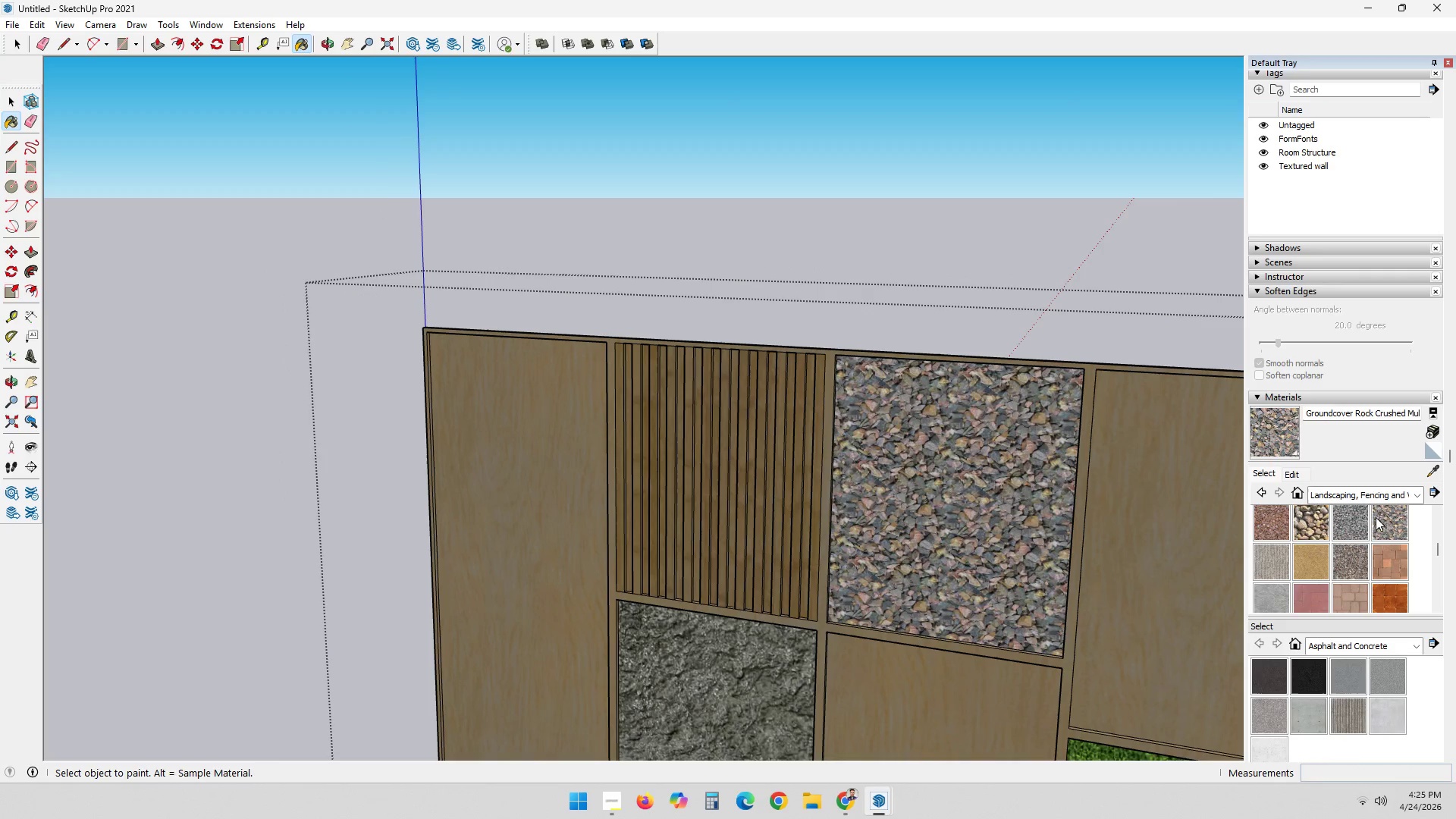 
left_click([1354, 518])
 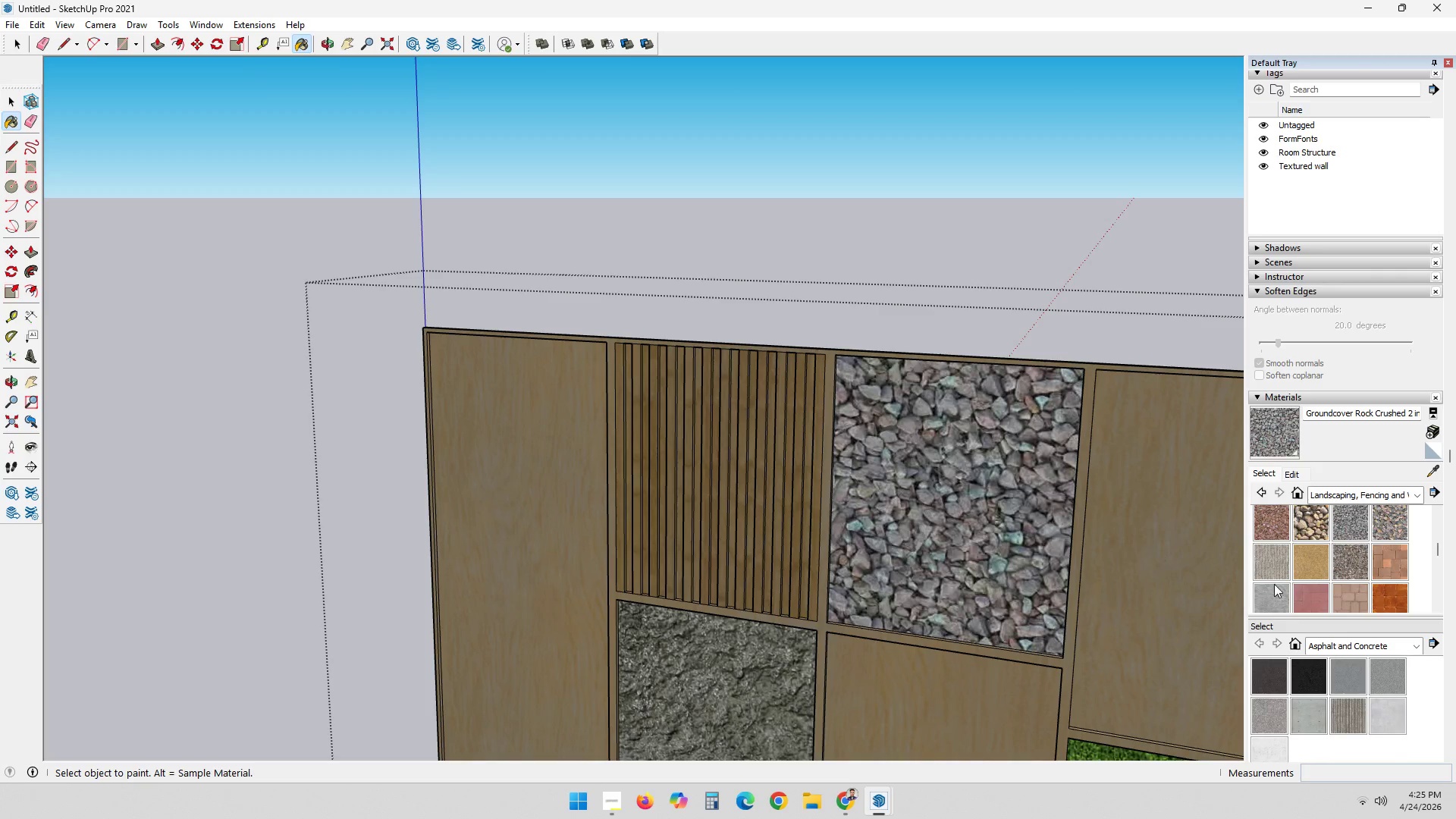 
left_click([1381, 575])
 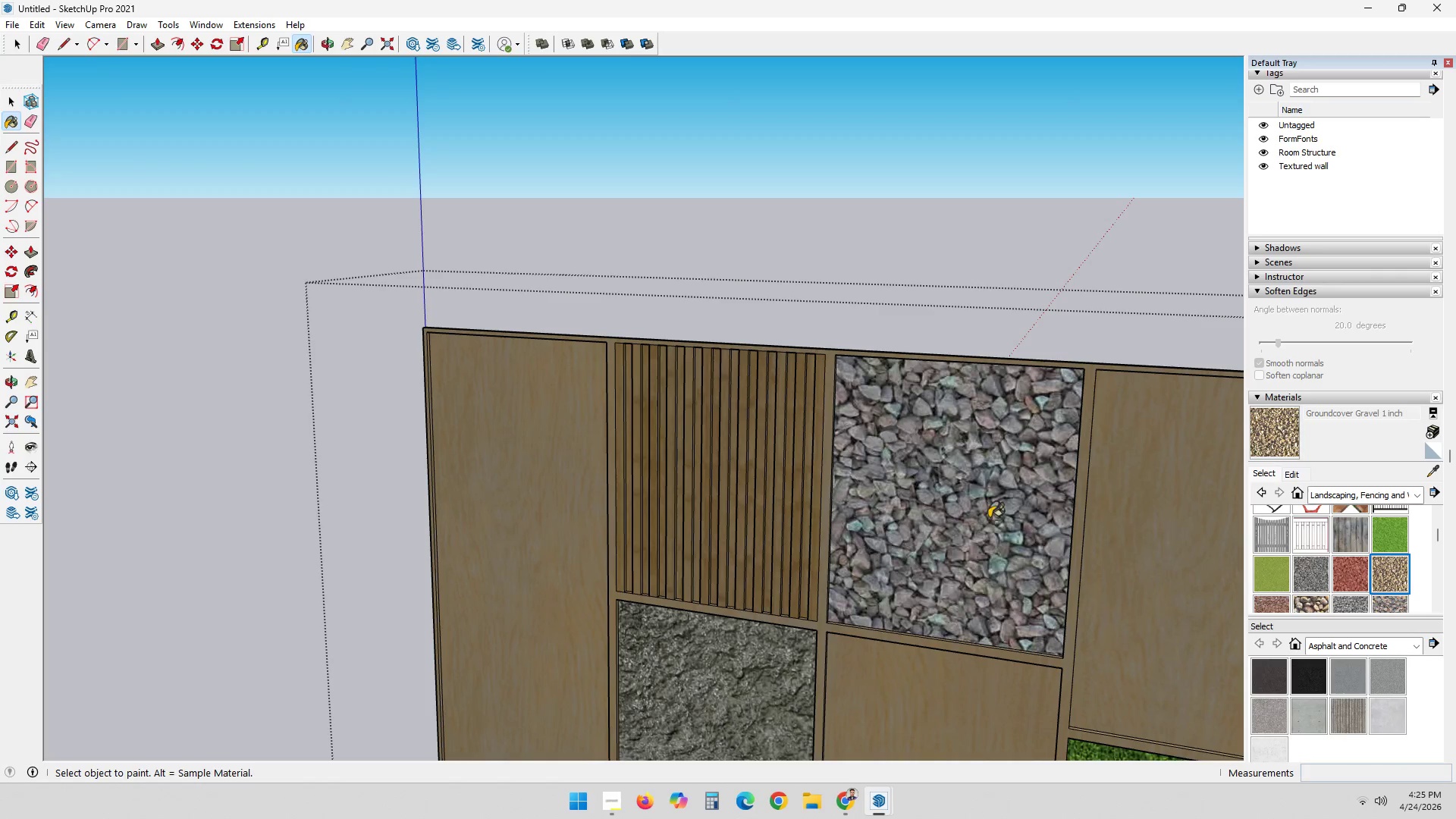 
scroll: coordinate [1383, 566], scroll_direction: up, amount: 1.0
 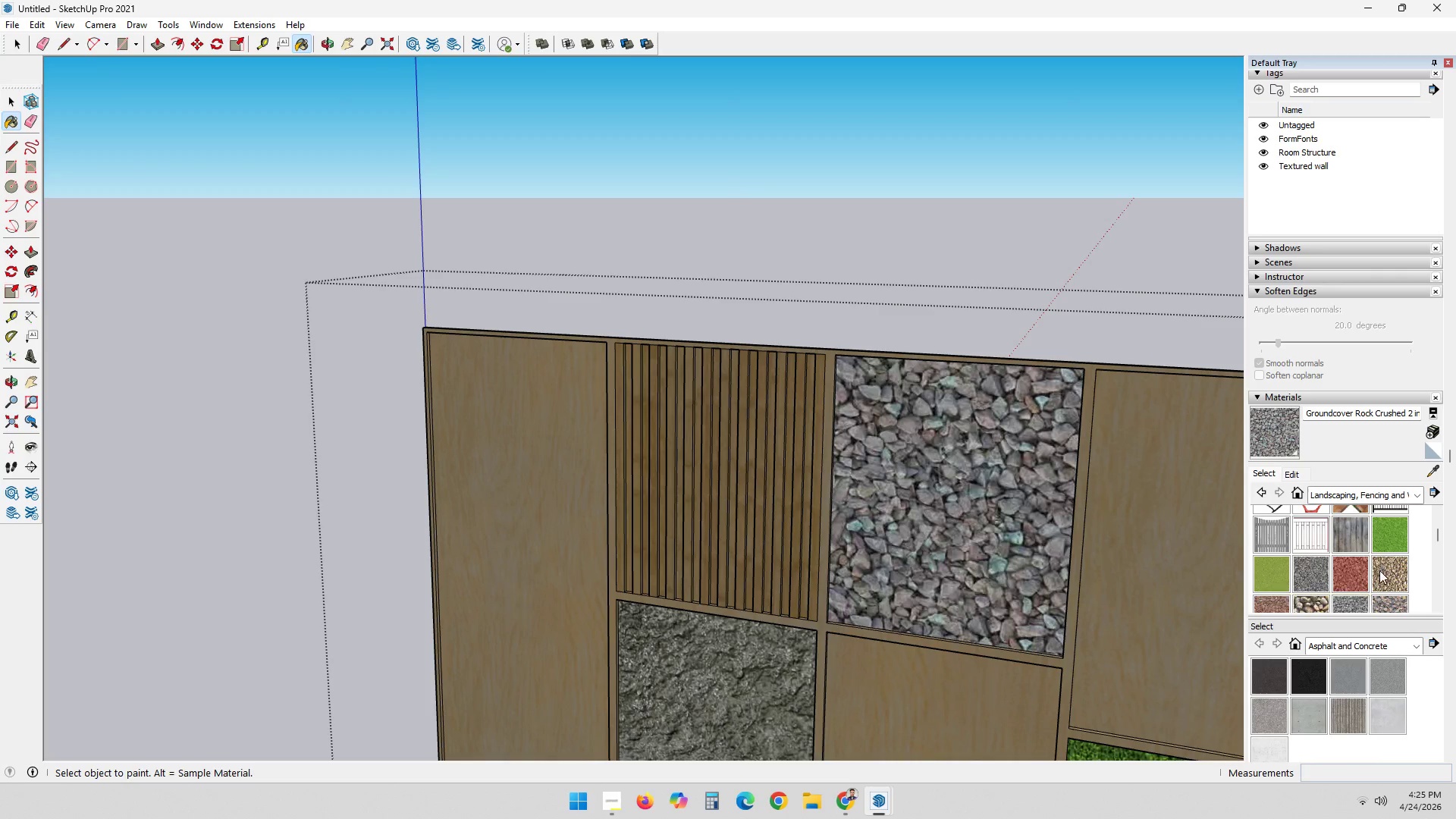 
double_click([974, 513])
 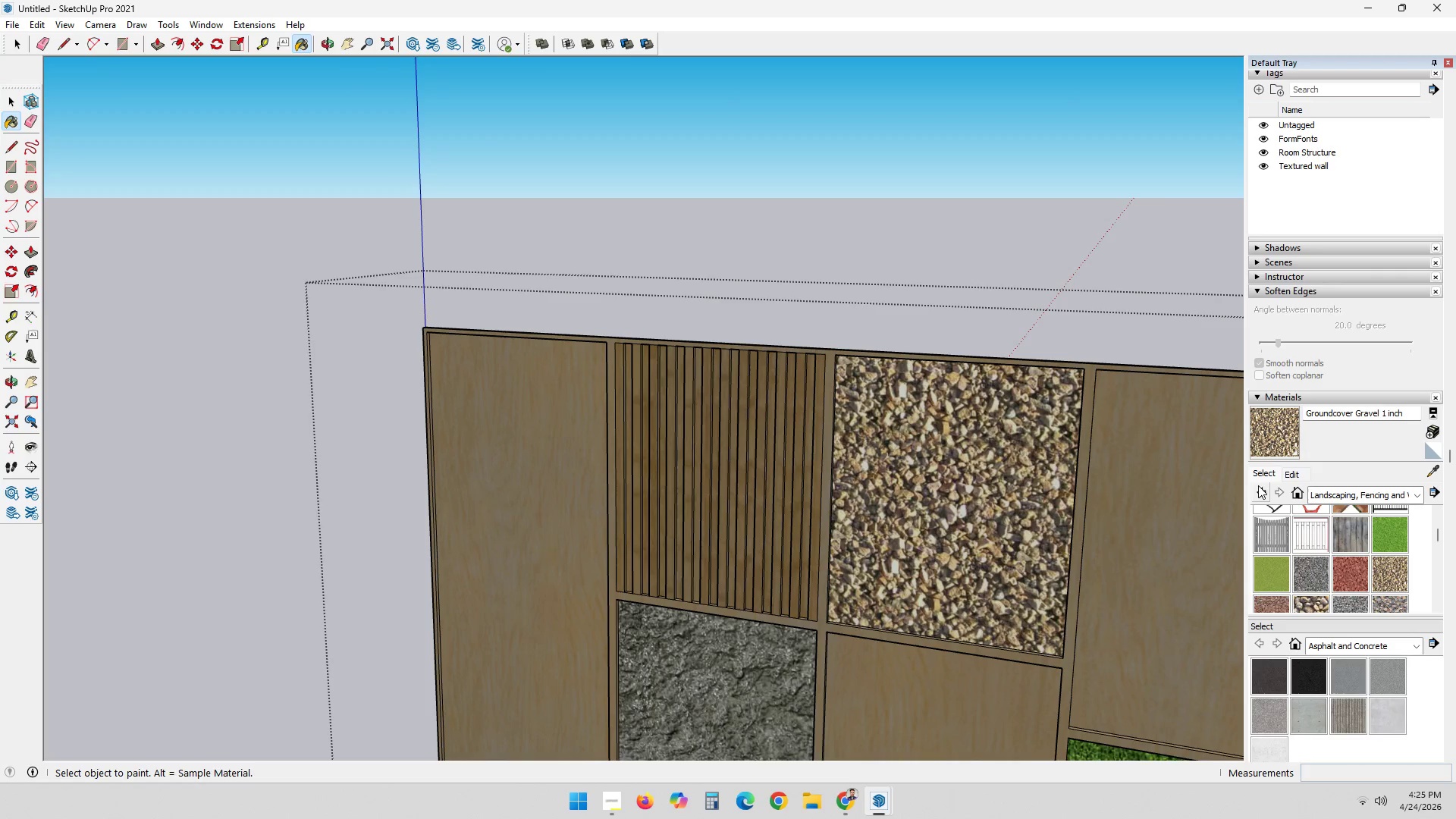 
key(Space)
 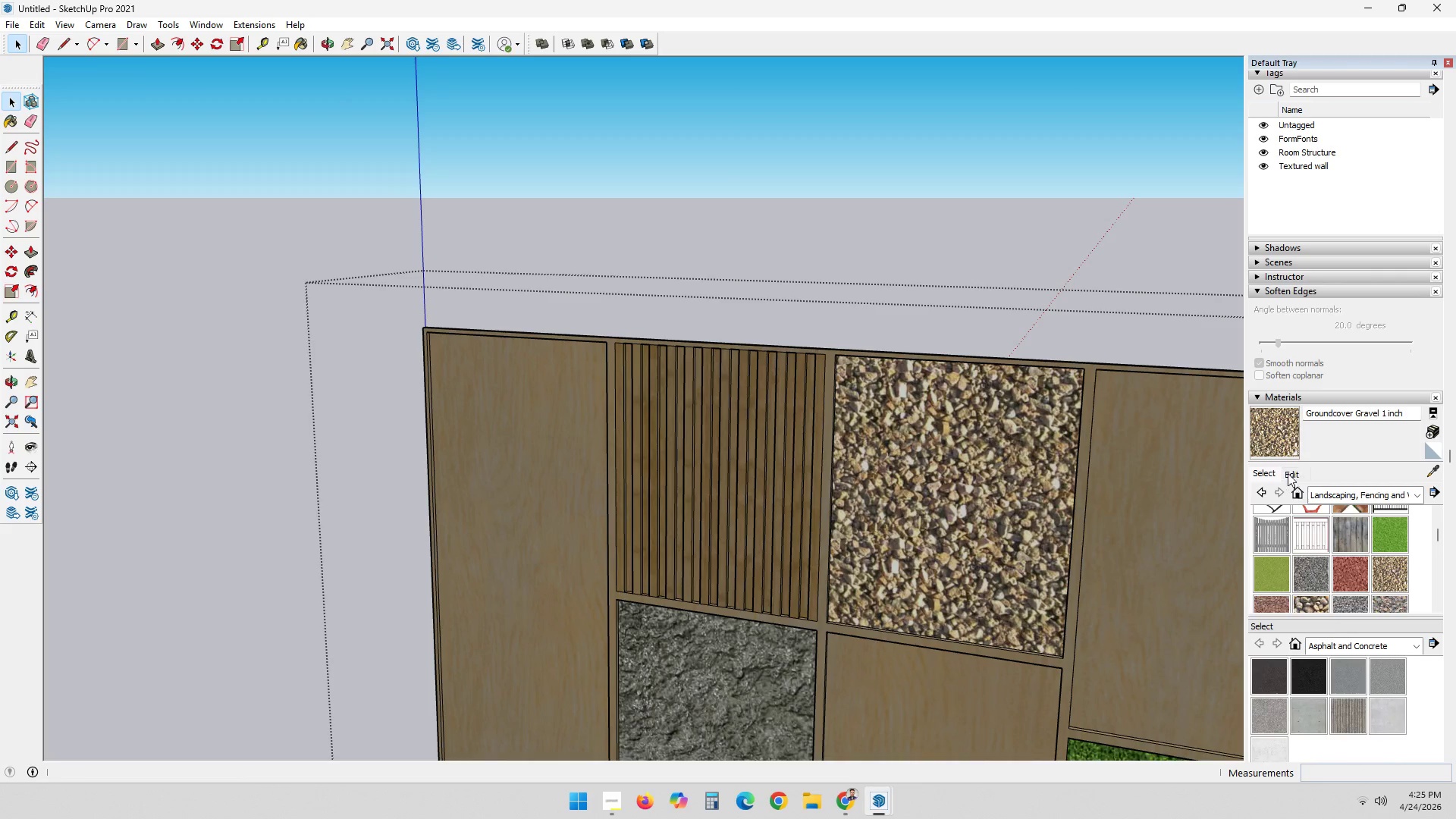 
left_click([1288, 472])
 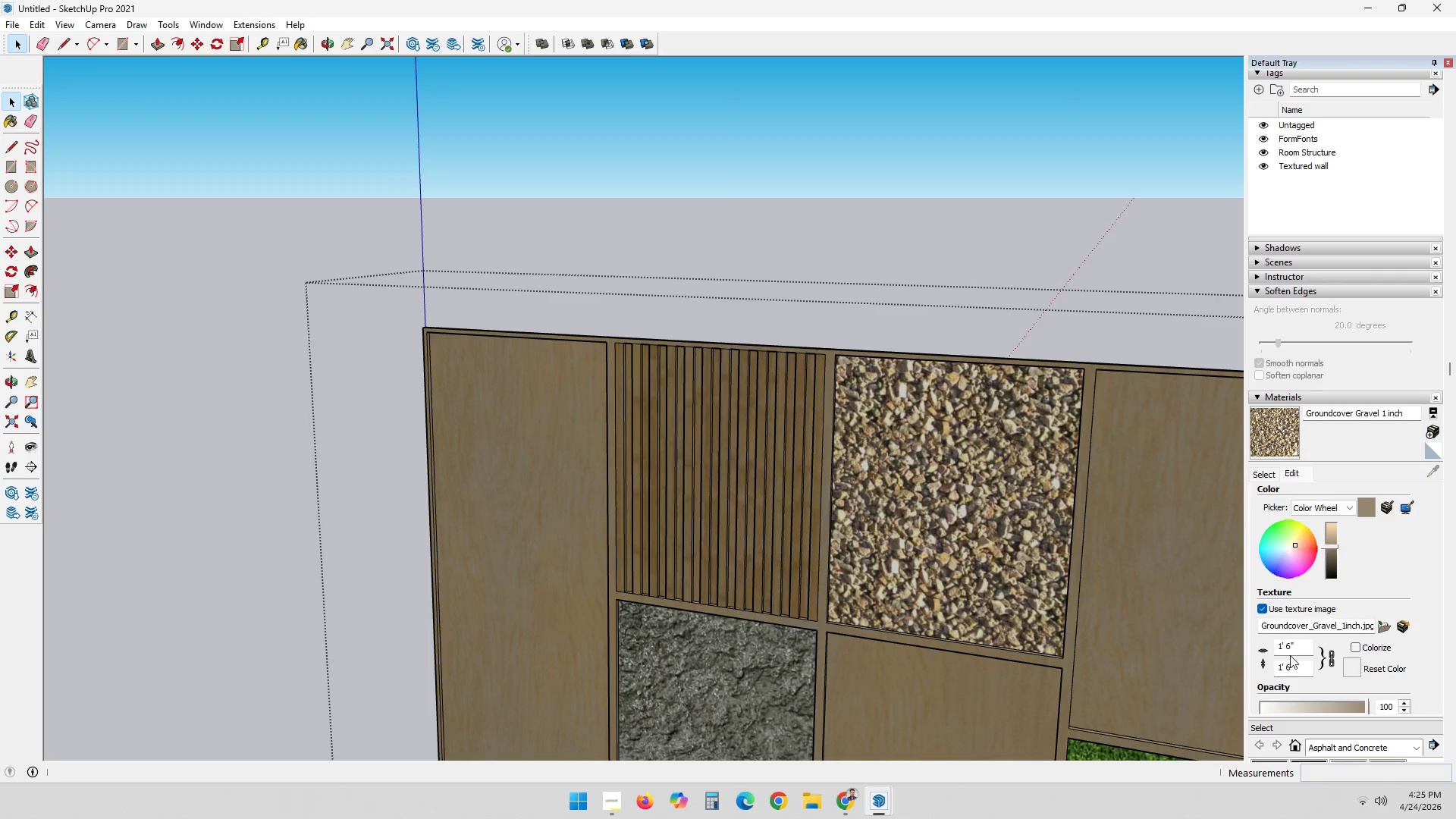 
double_click([1294, 652])
 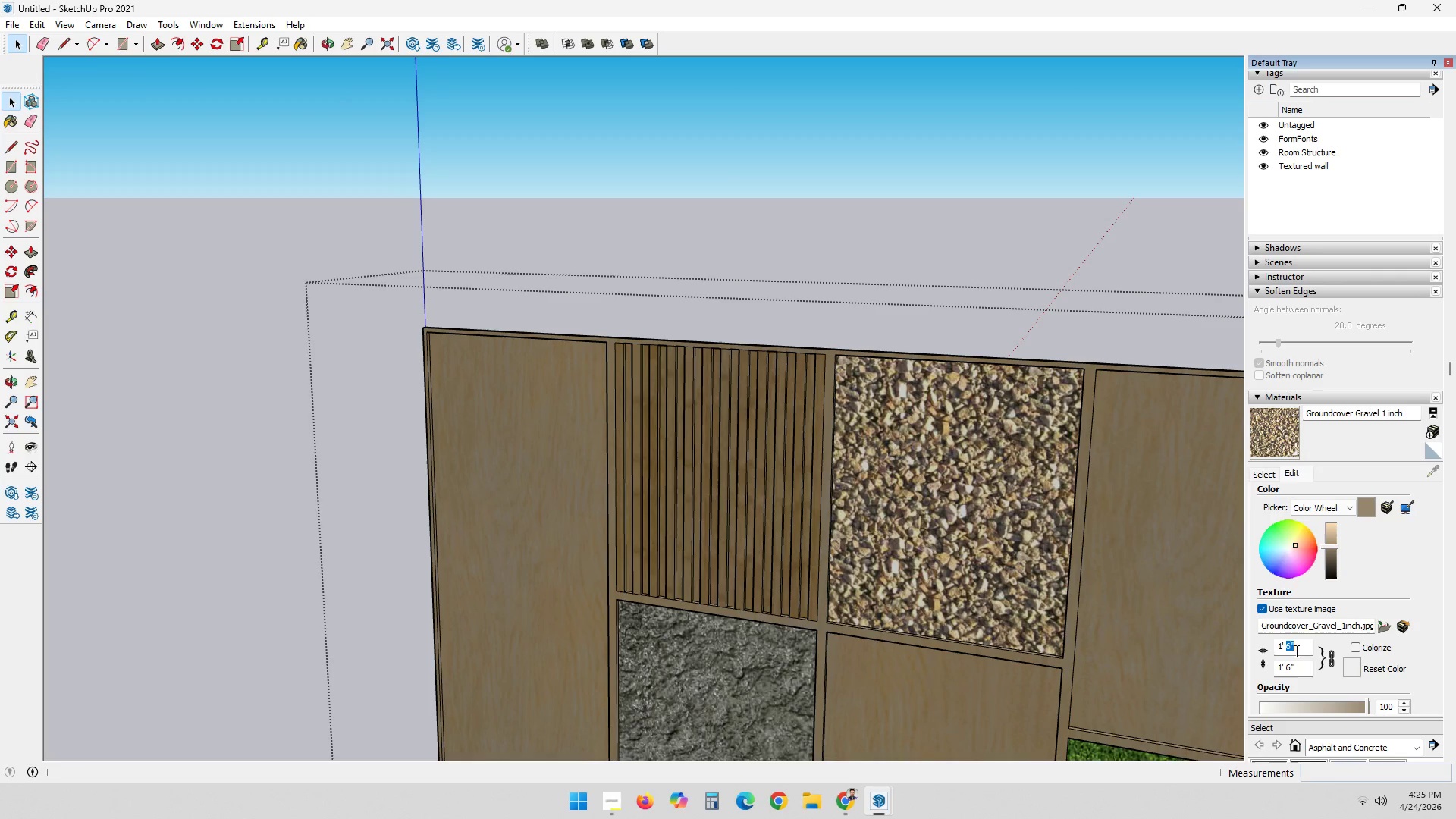 
double_click([1295, 651])
 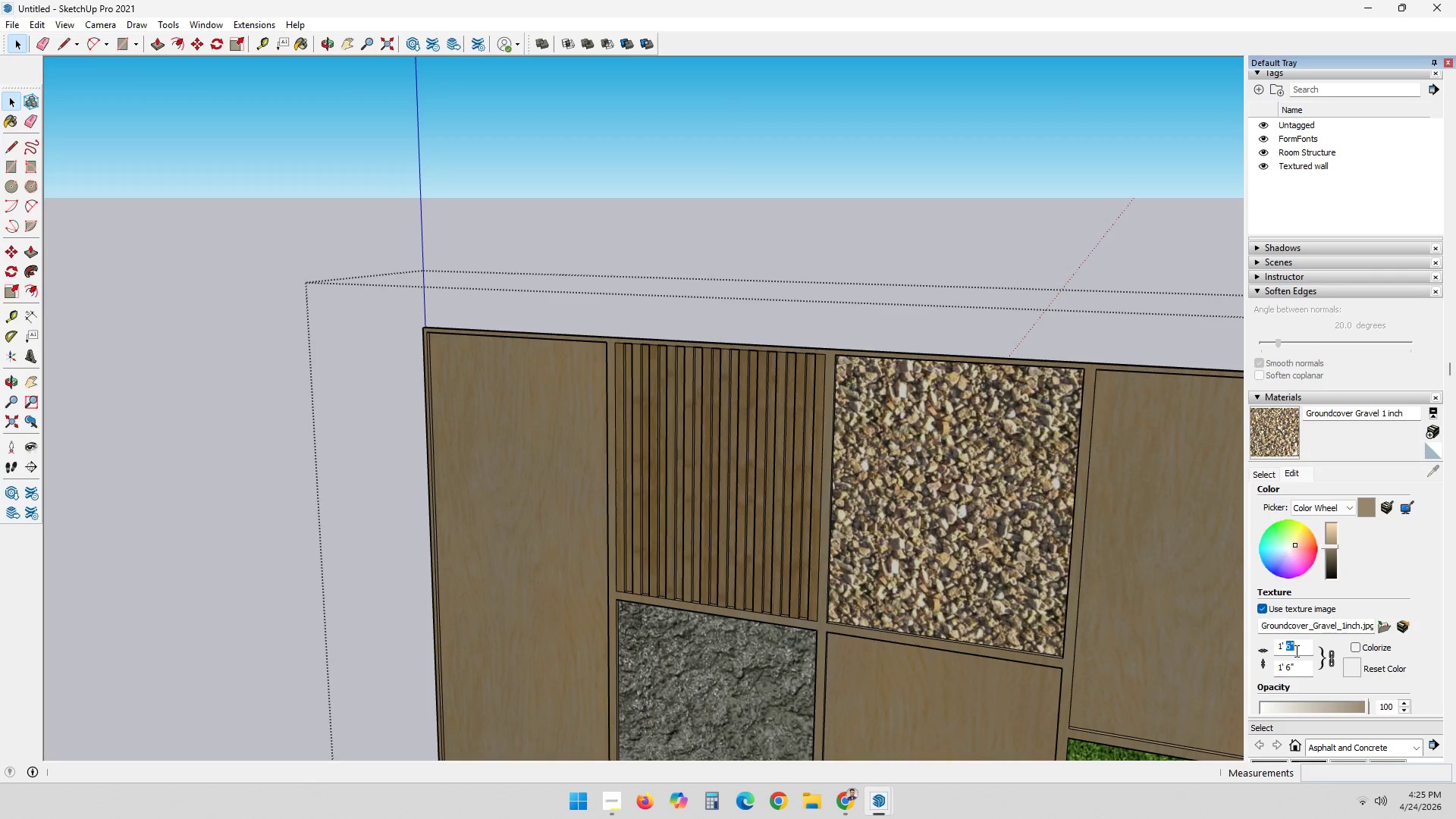 
triple_click([1295, 651])
 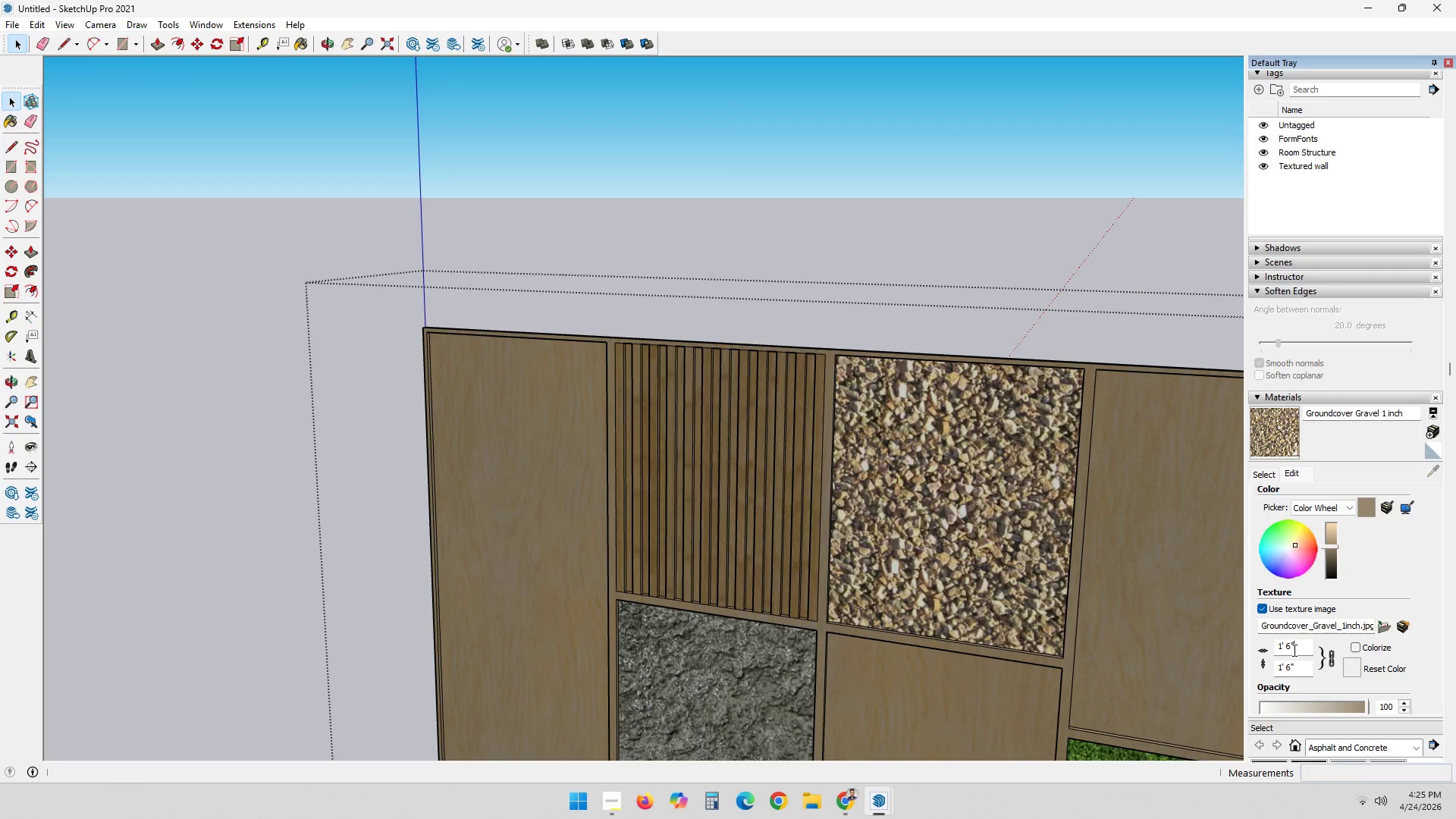 
key(Backspace)
 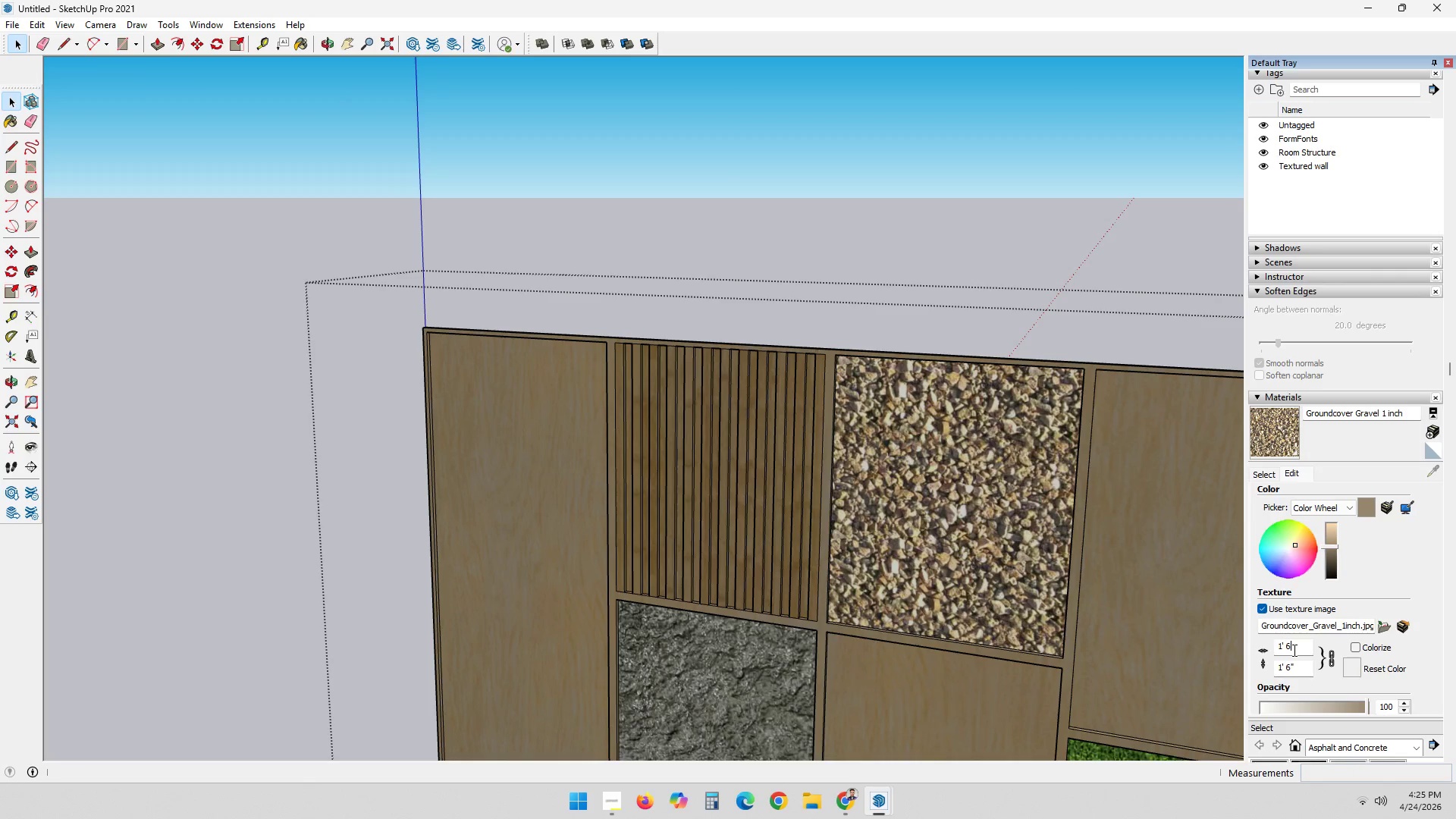 
key(Backspace)
 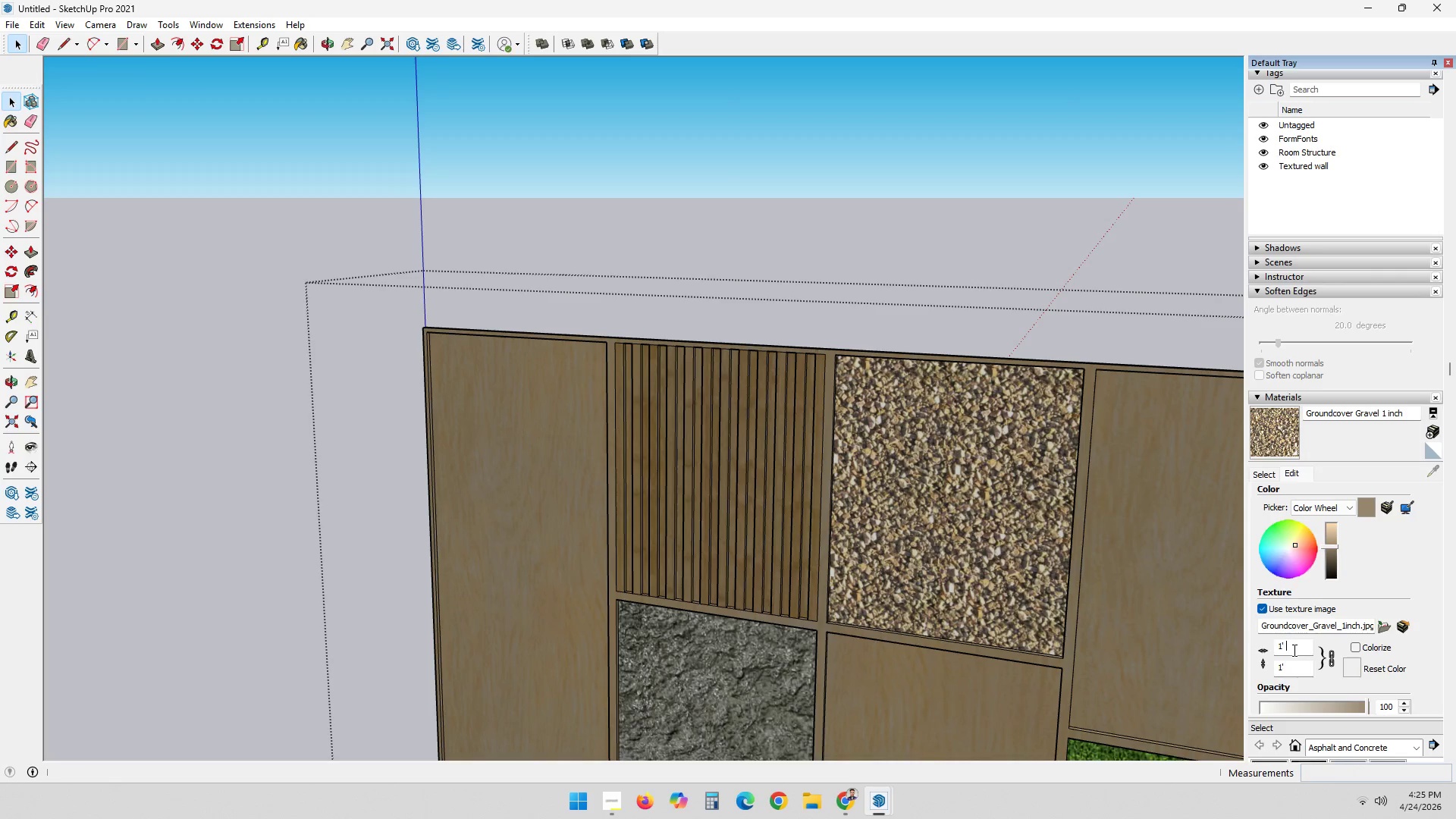 
key(Backspace)
 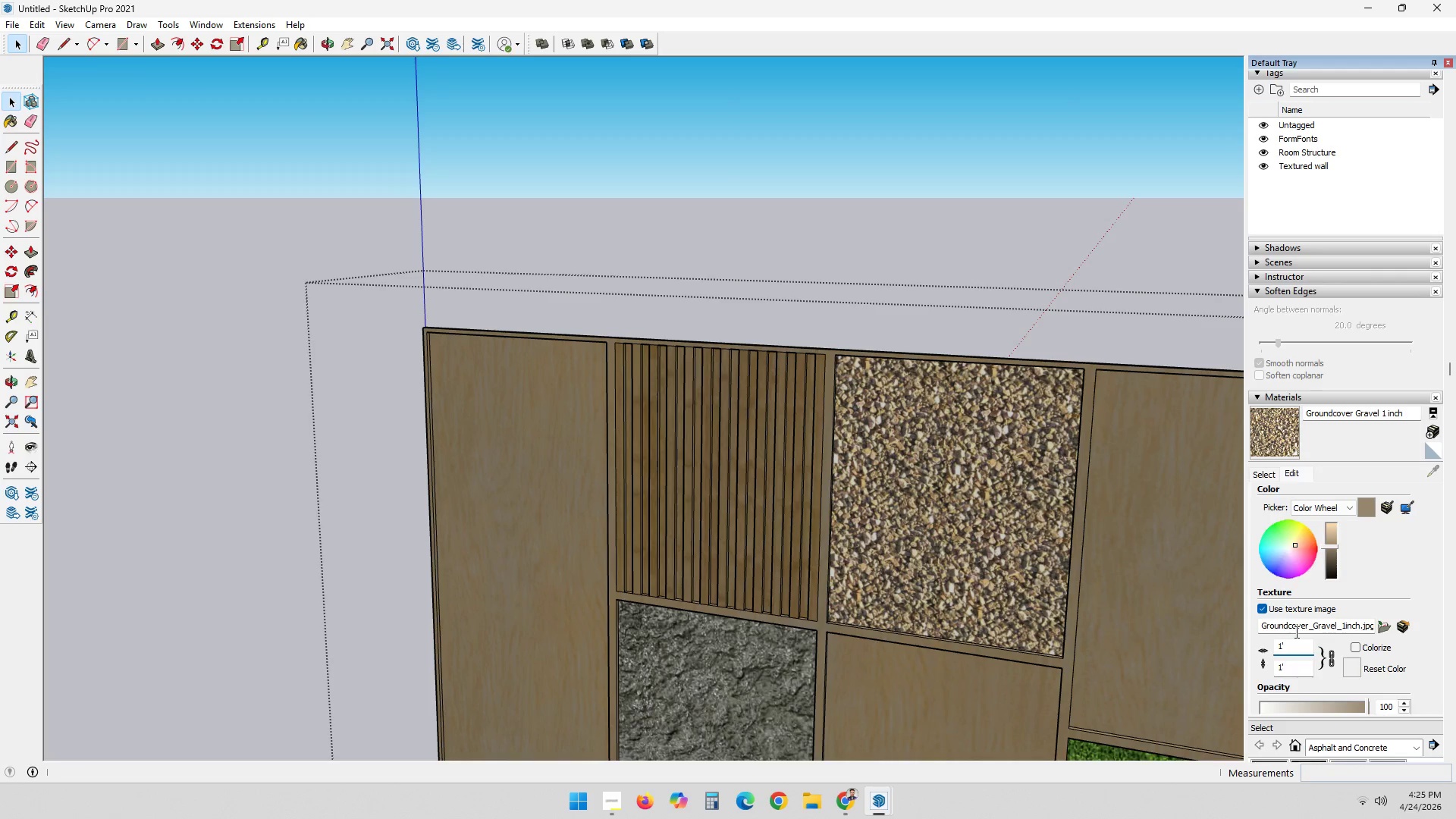 
key(Backspace)
 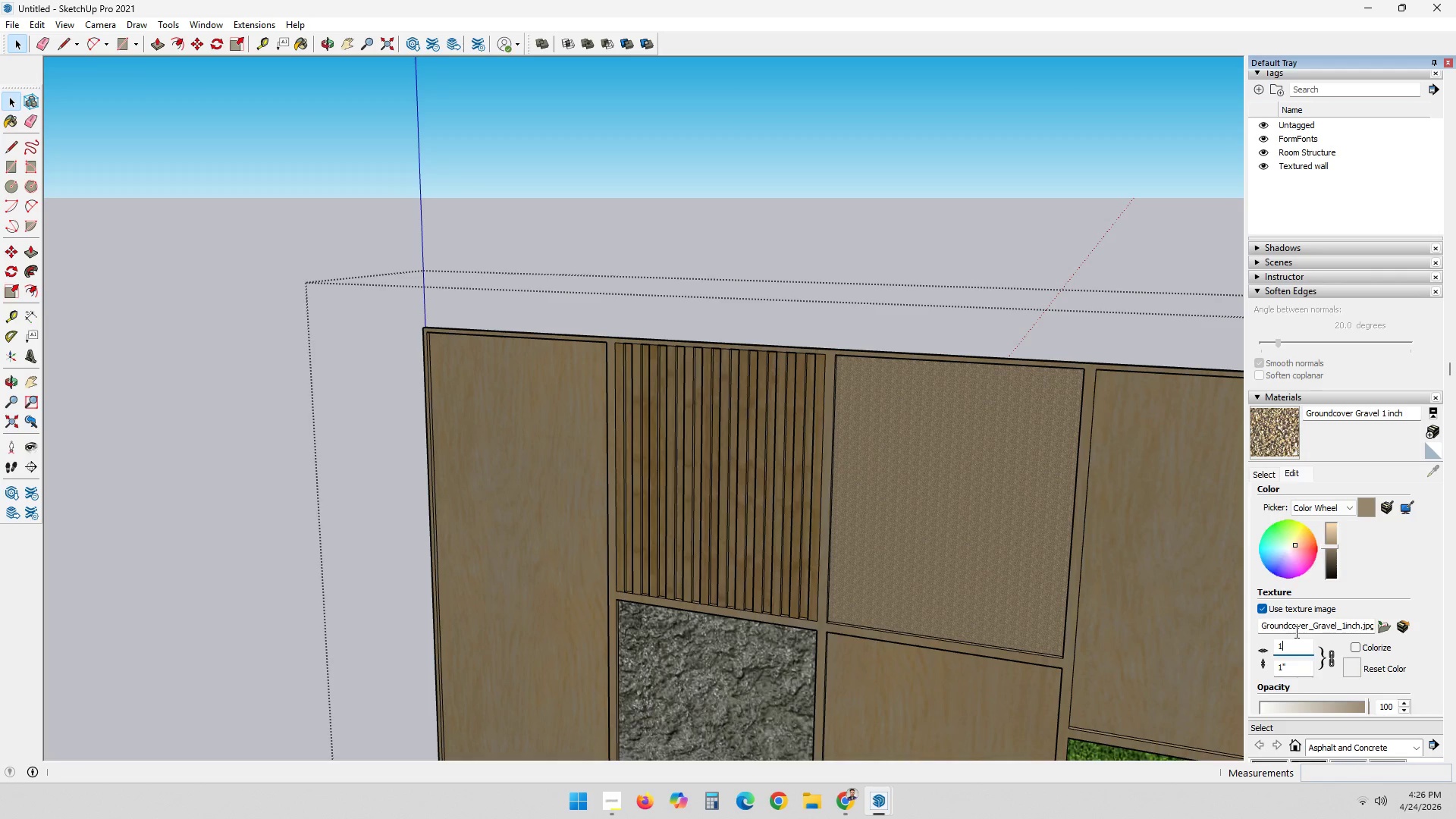 
key(0)
 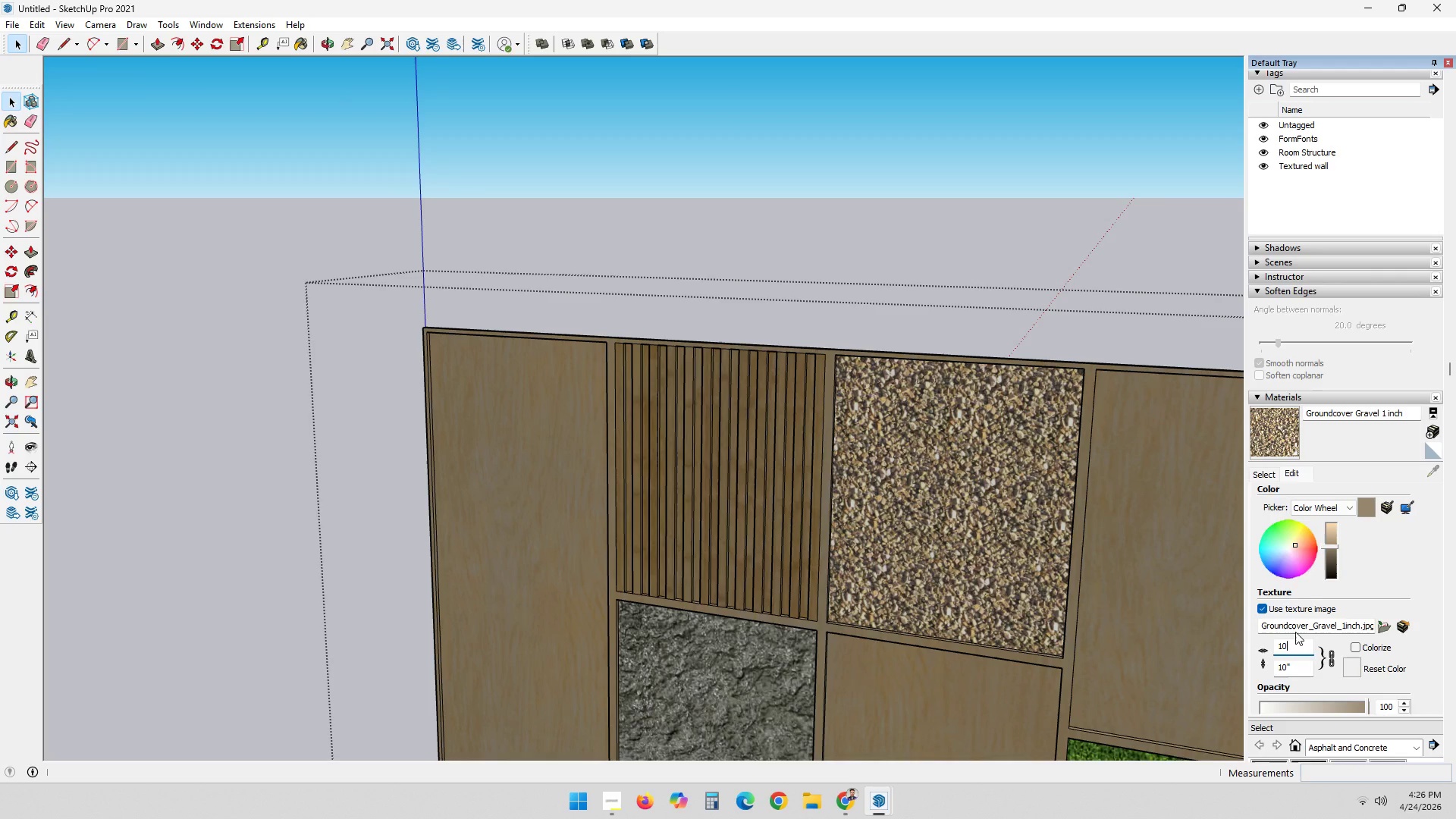 
key(Quote)
 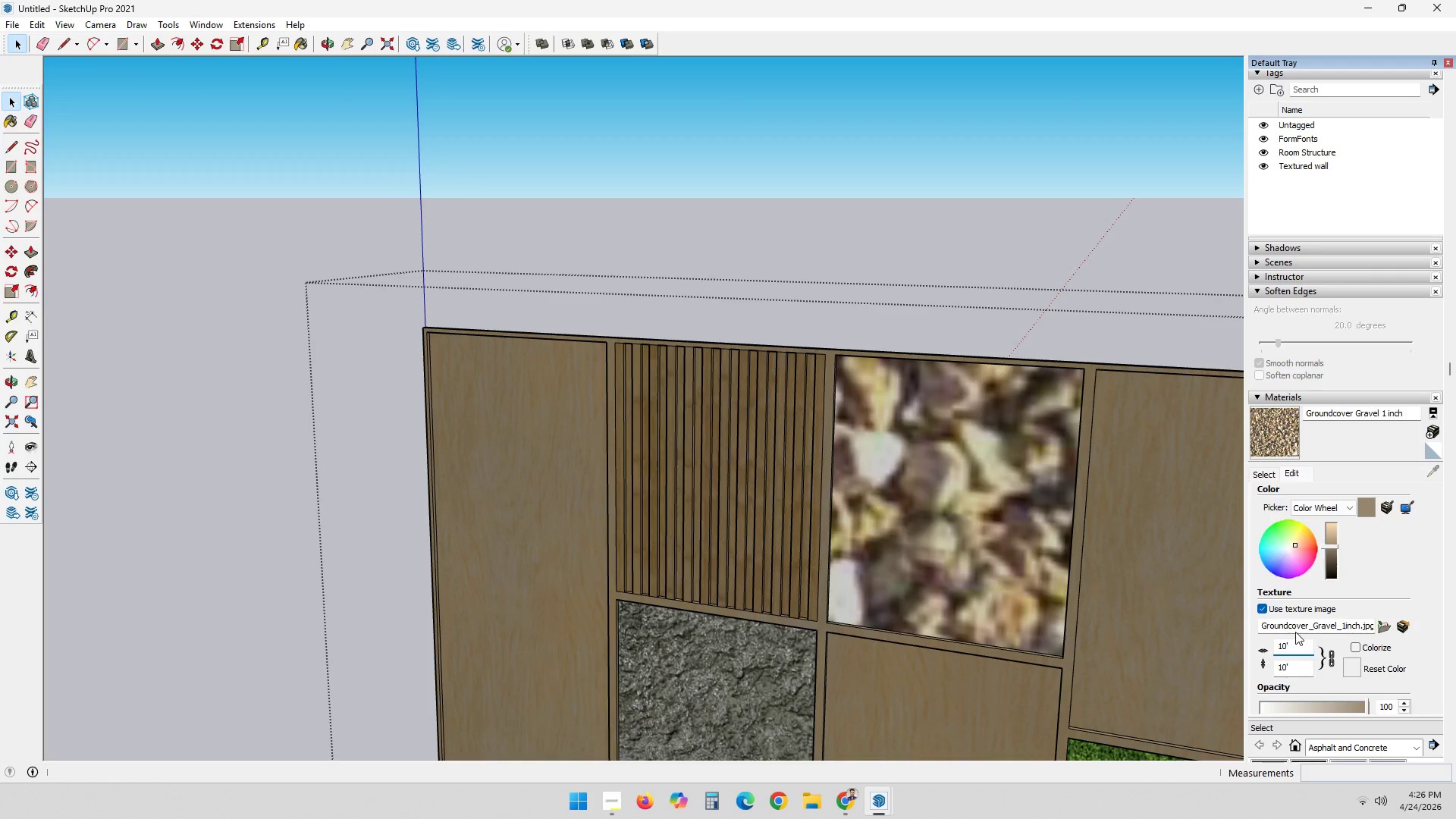 
key(Backspace)
 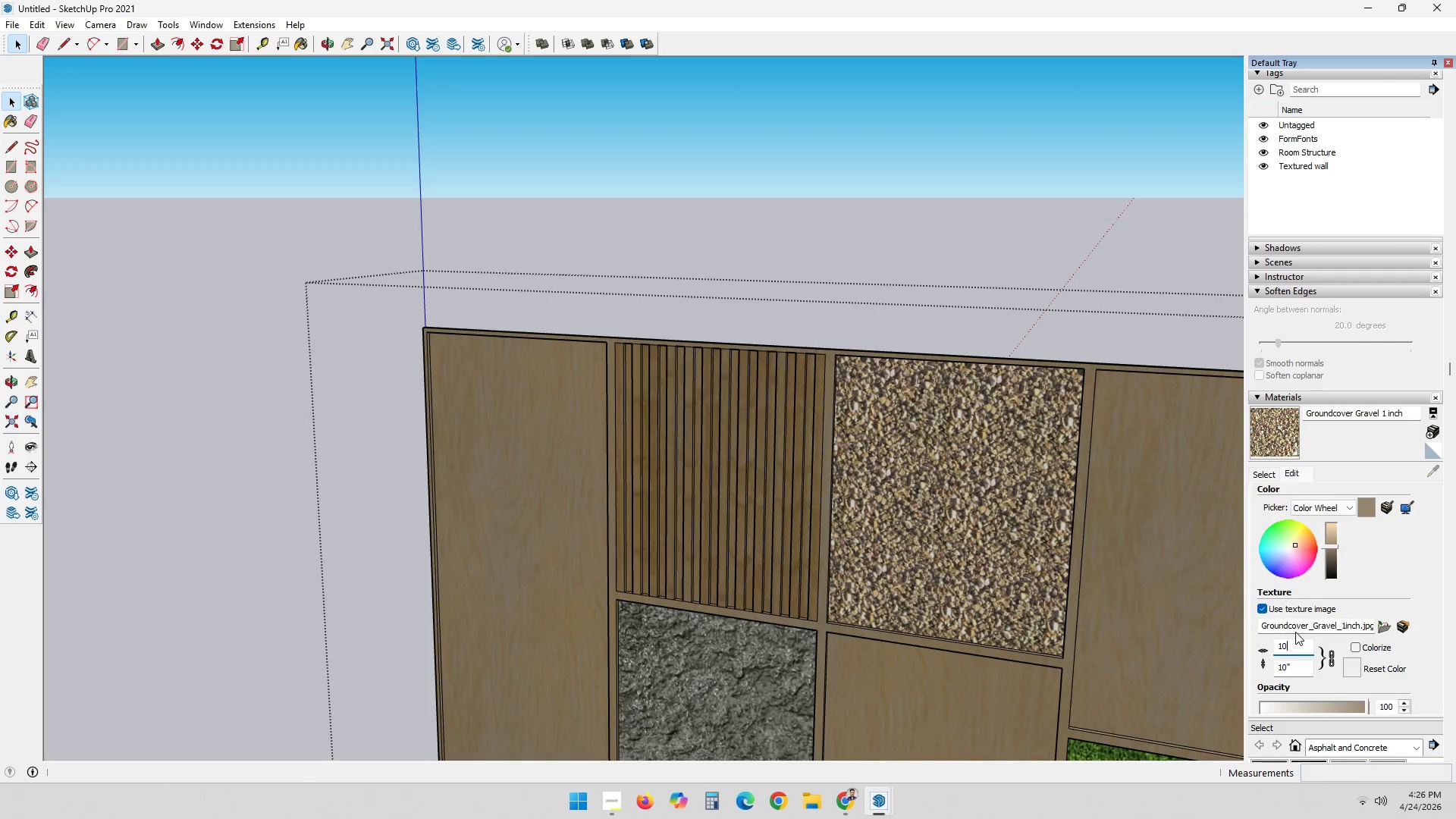 
key(Backspace)
 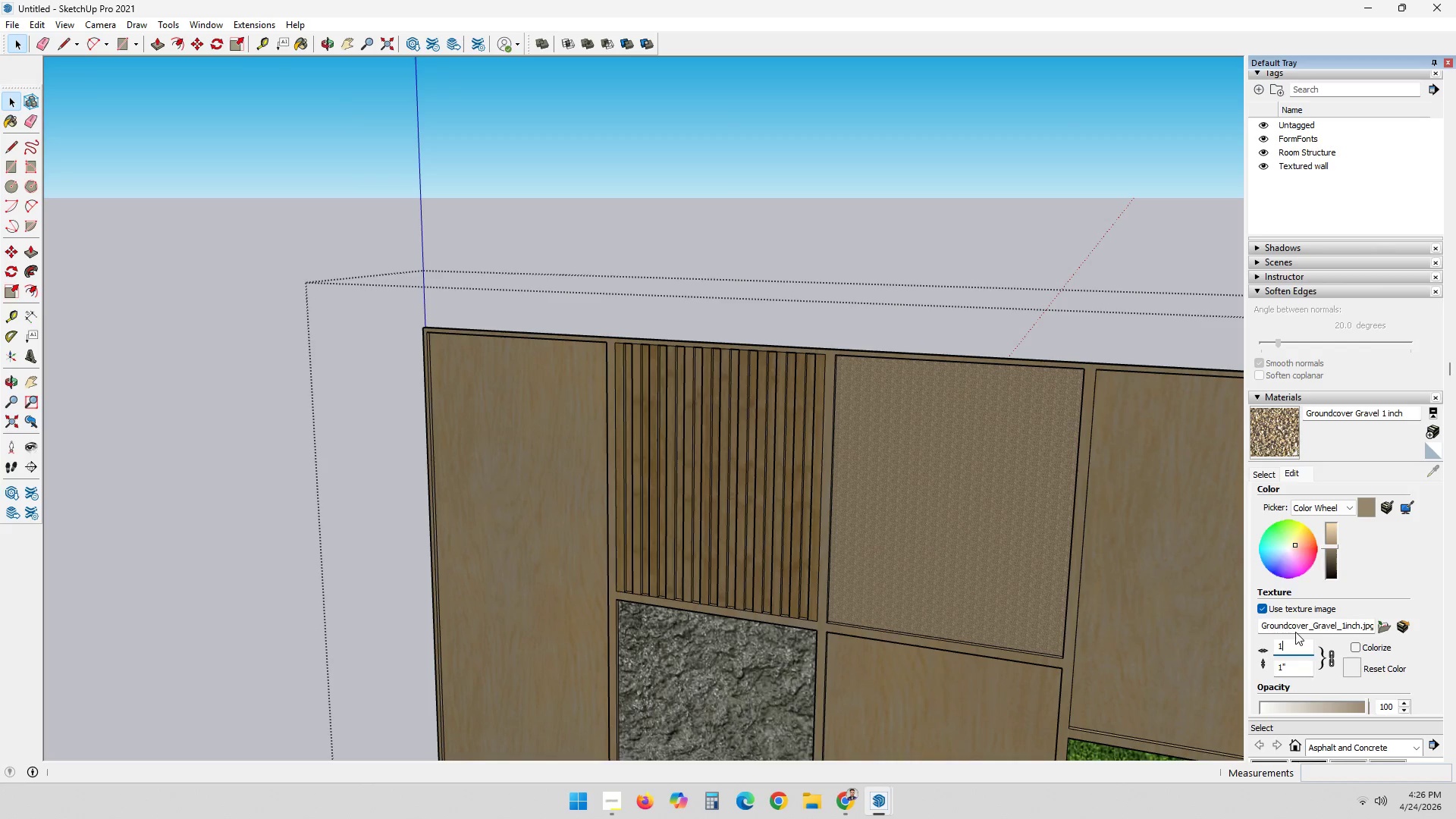 
key(Backspace)
 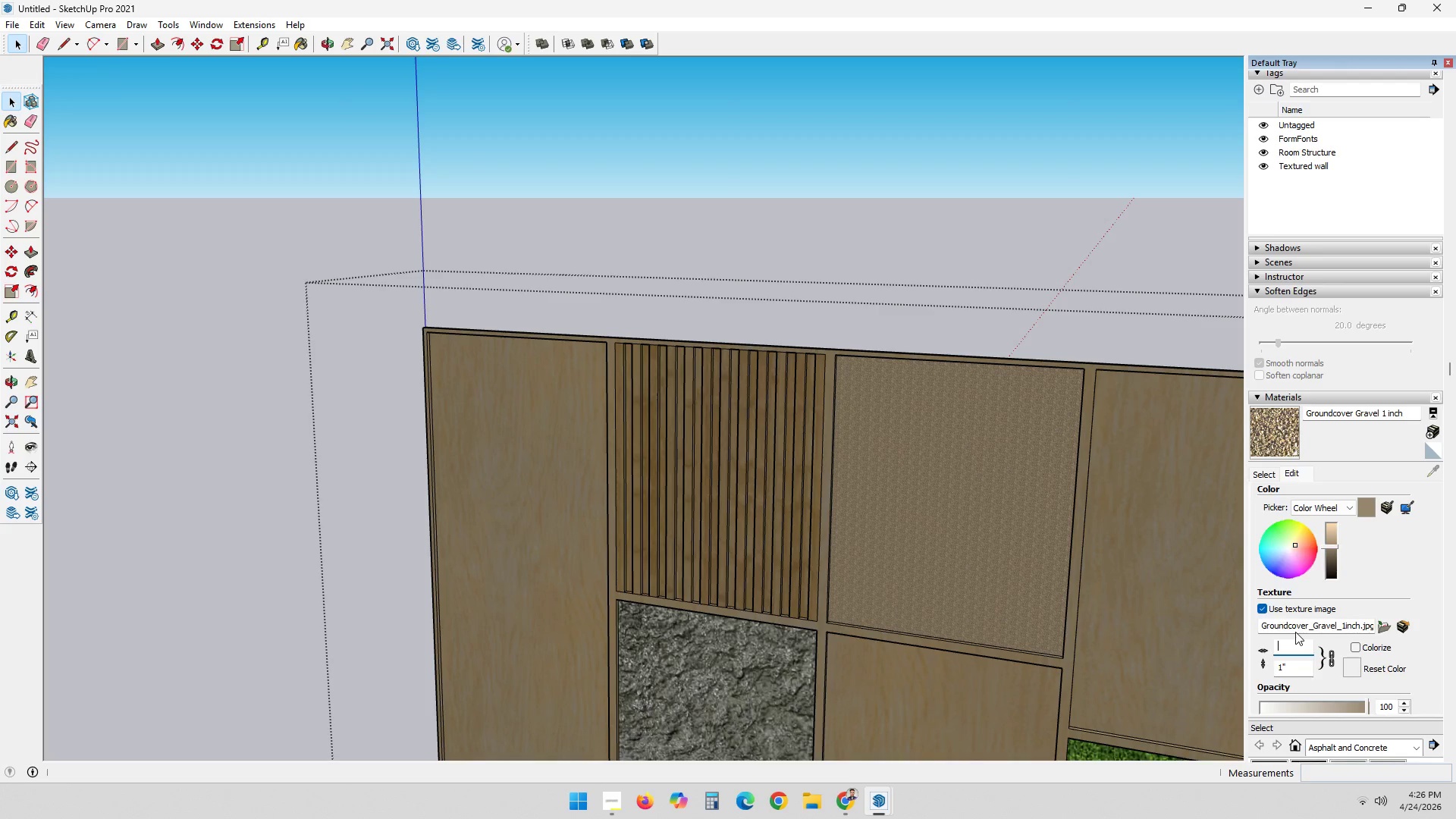 
key(Backspace)
 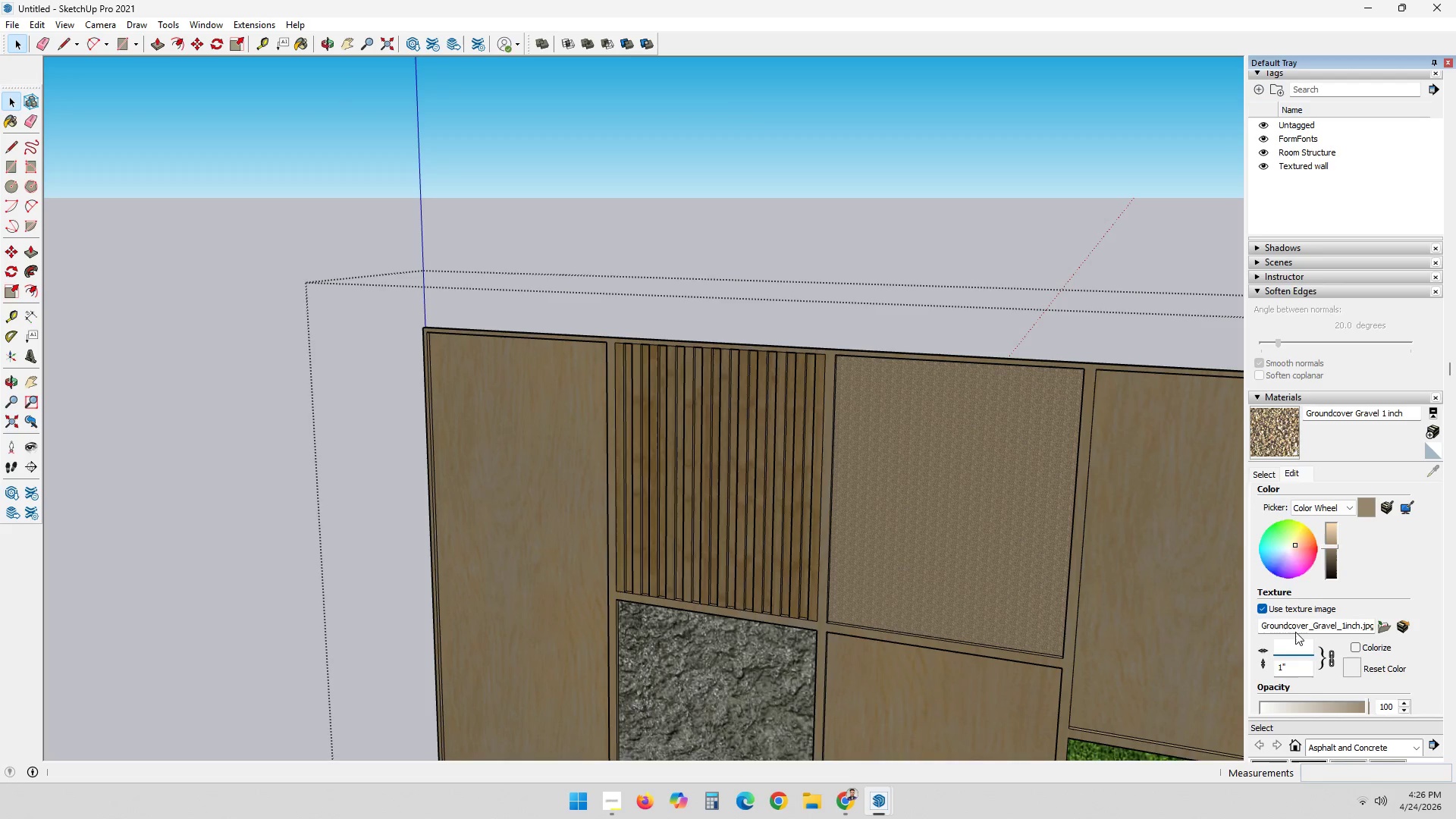 
key(Quote)
 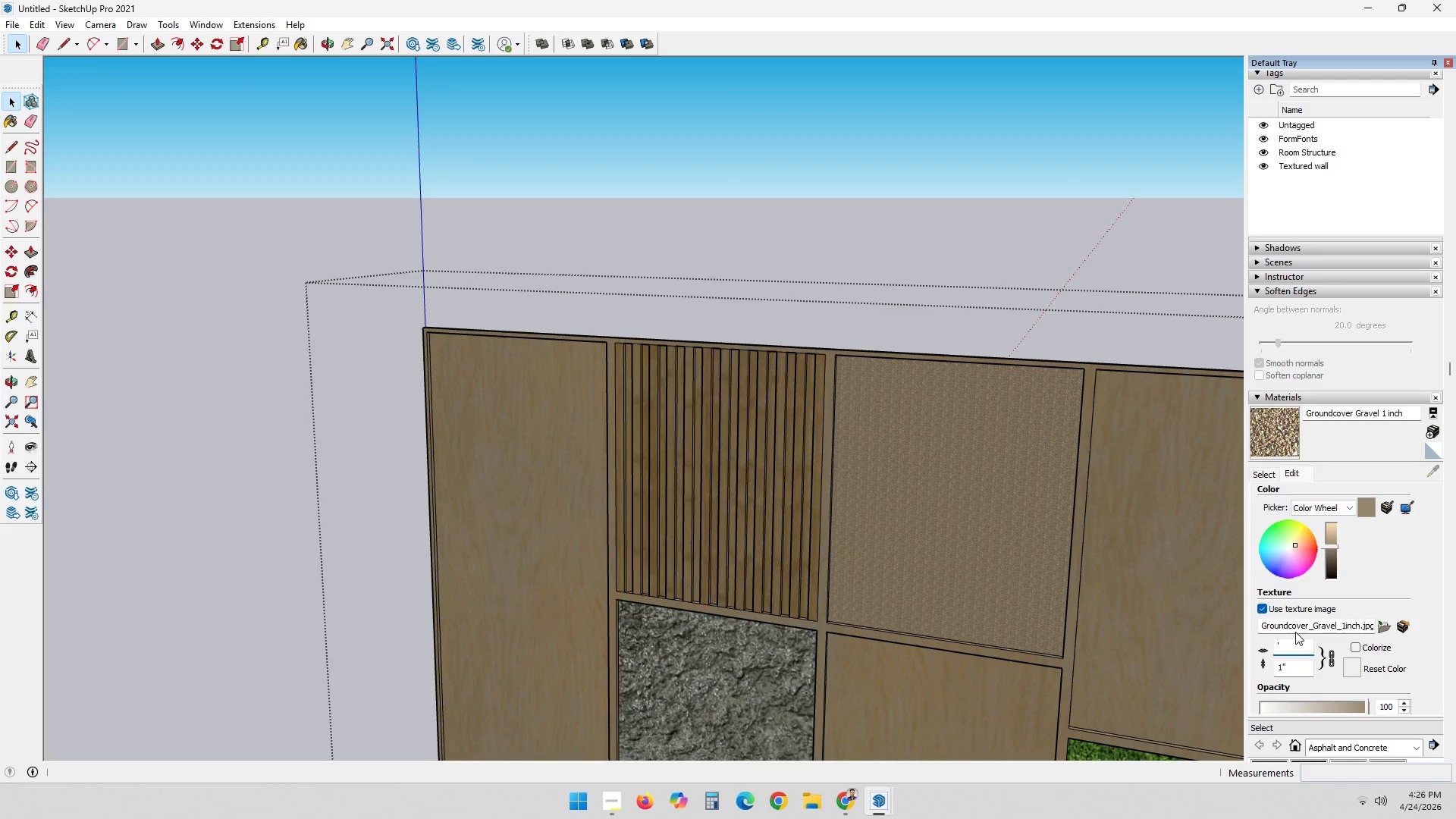 
key(Backspace)
 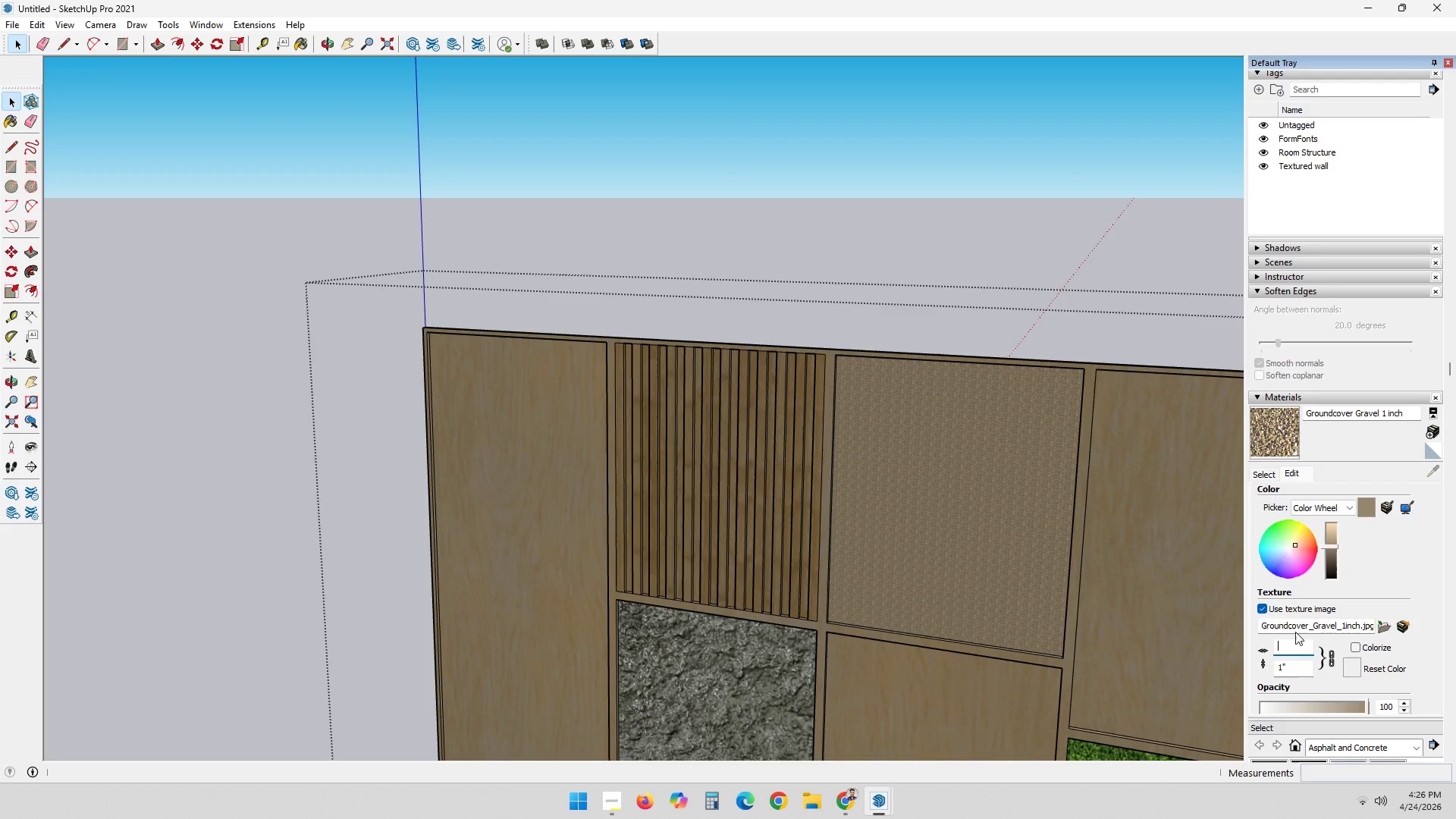 
key(Backspace)
 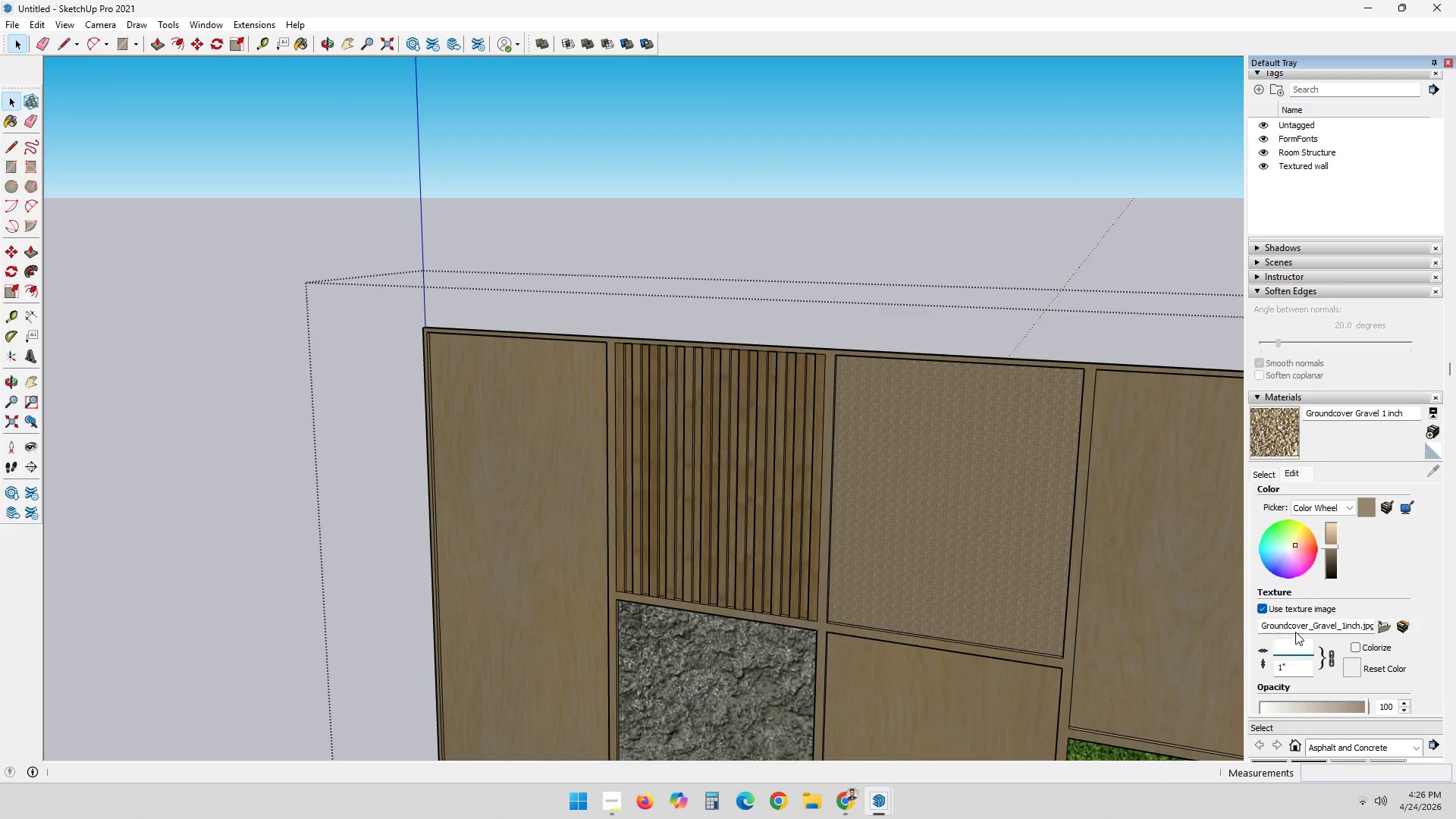 
key(5)
 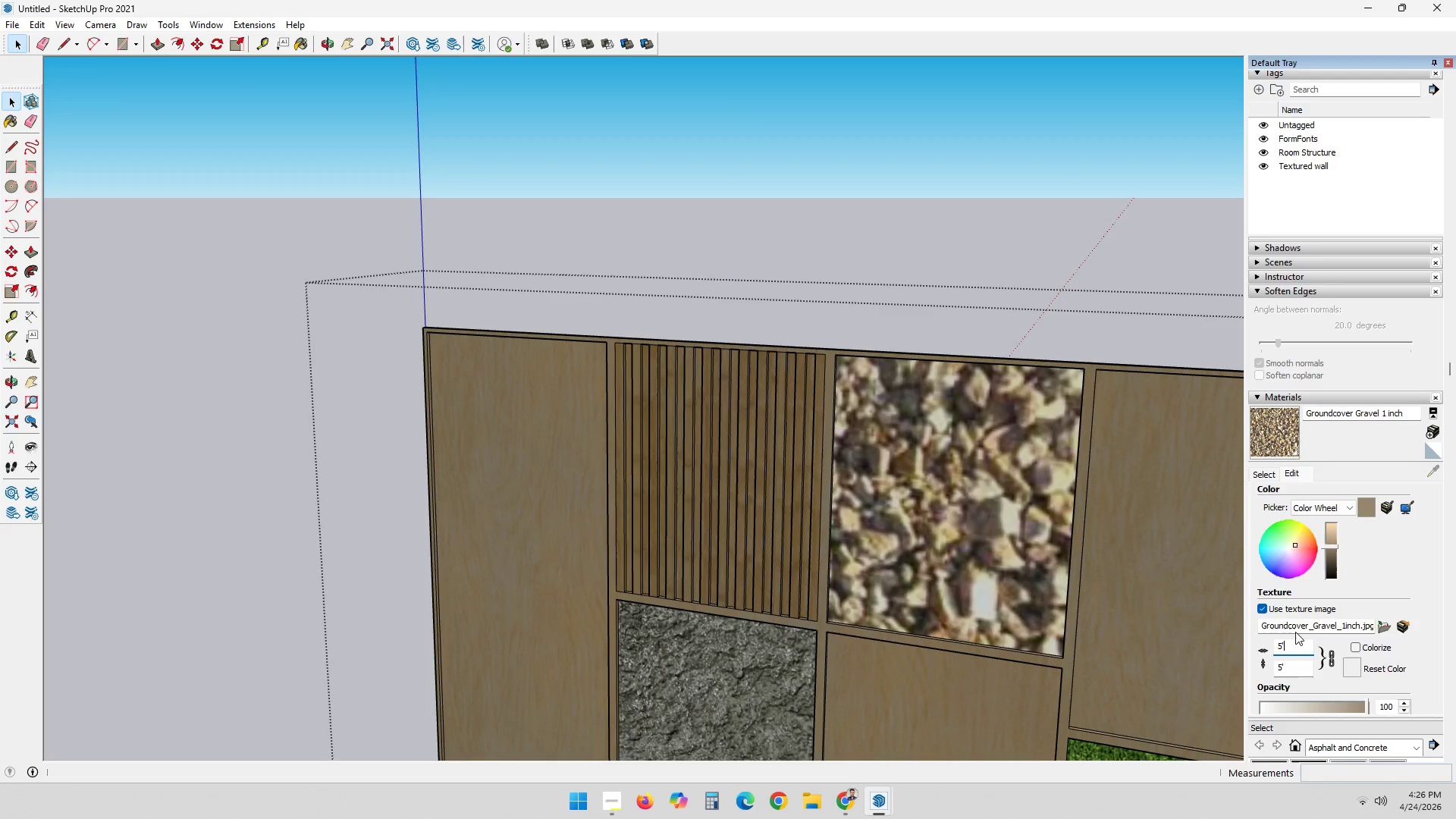 
key(Quote)
 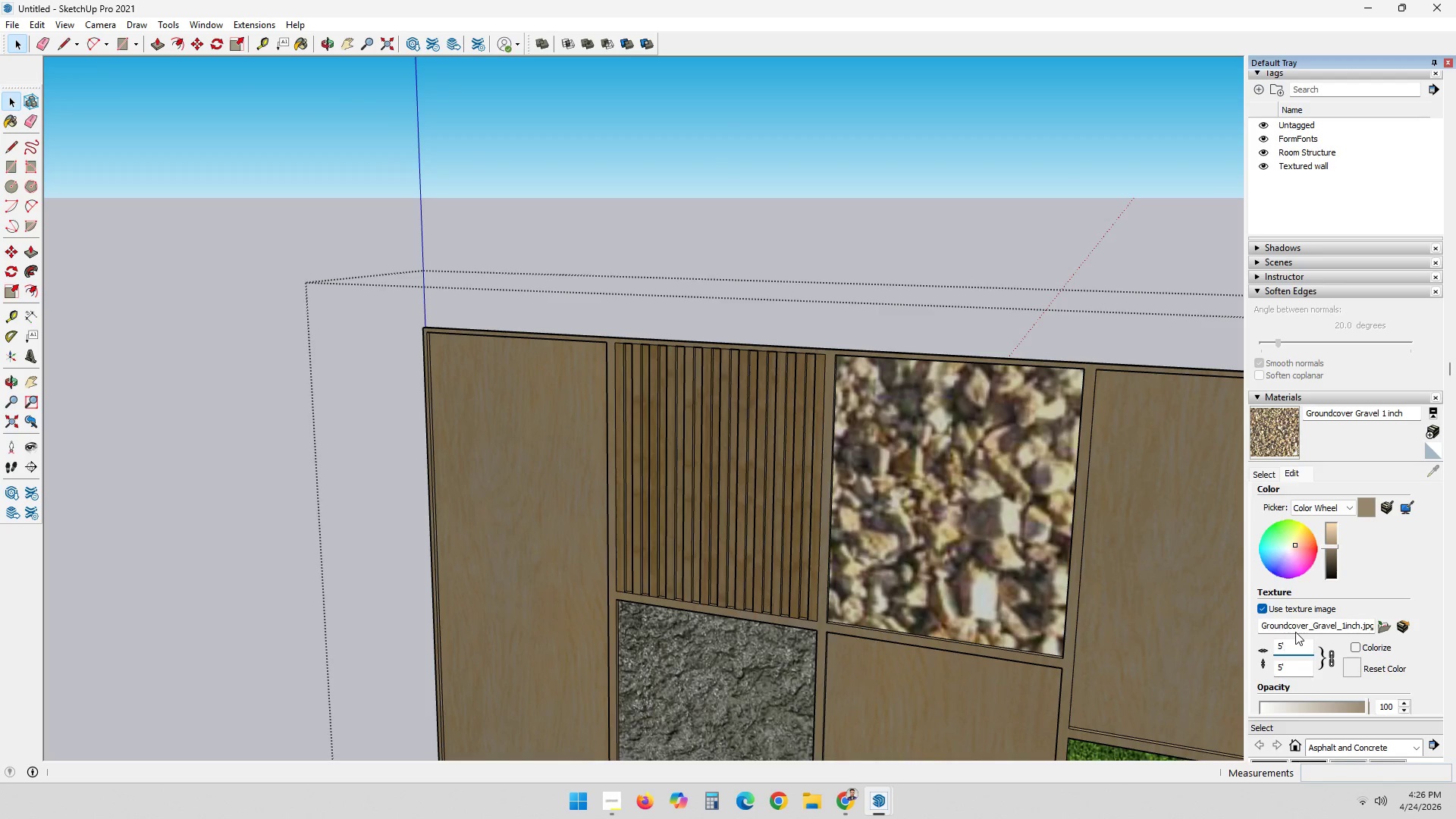 
key(Backspace)
 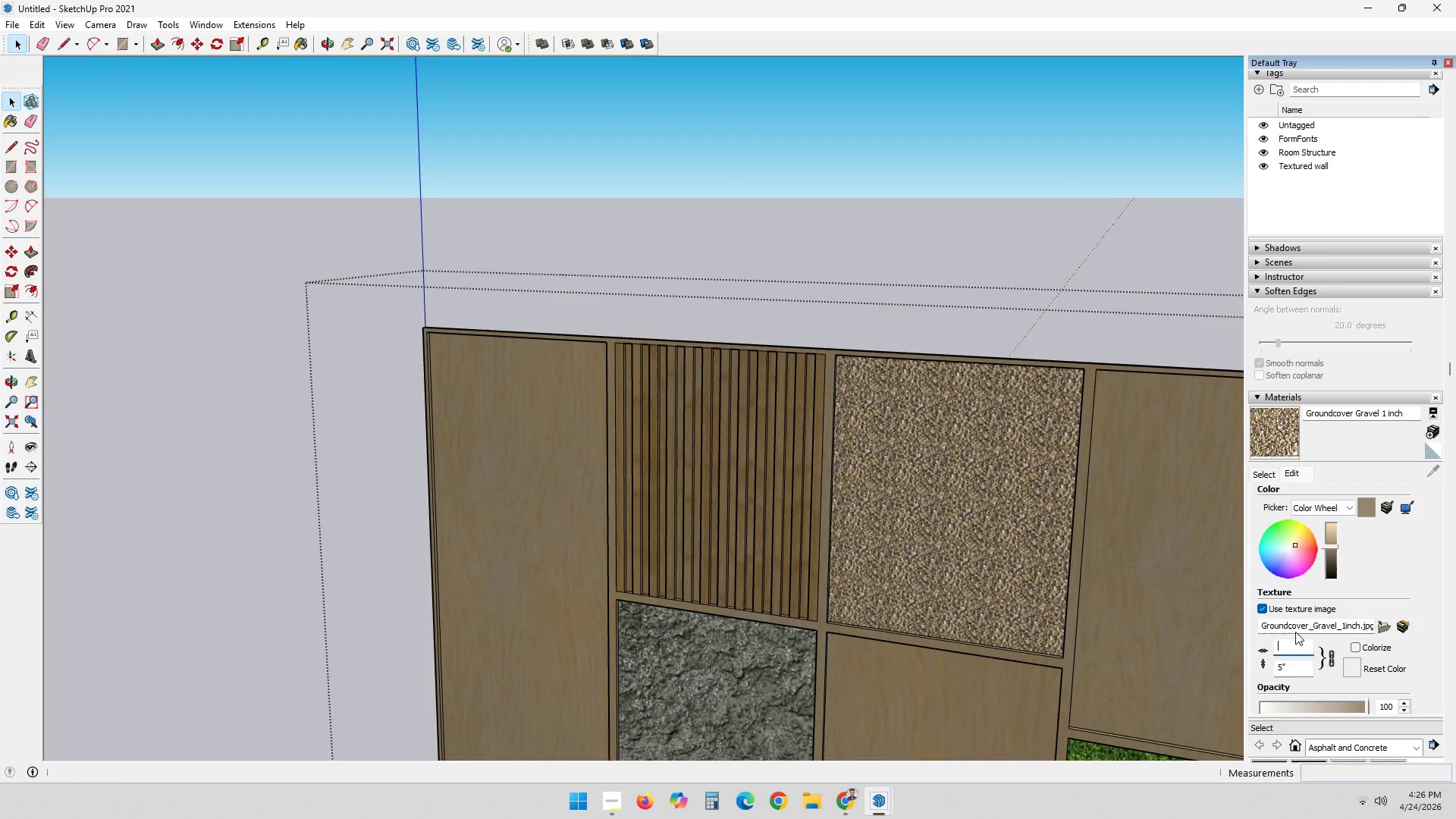 
key(Backspace)
 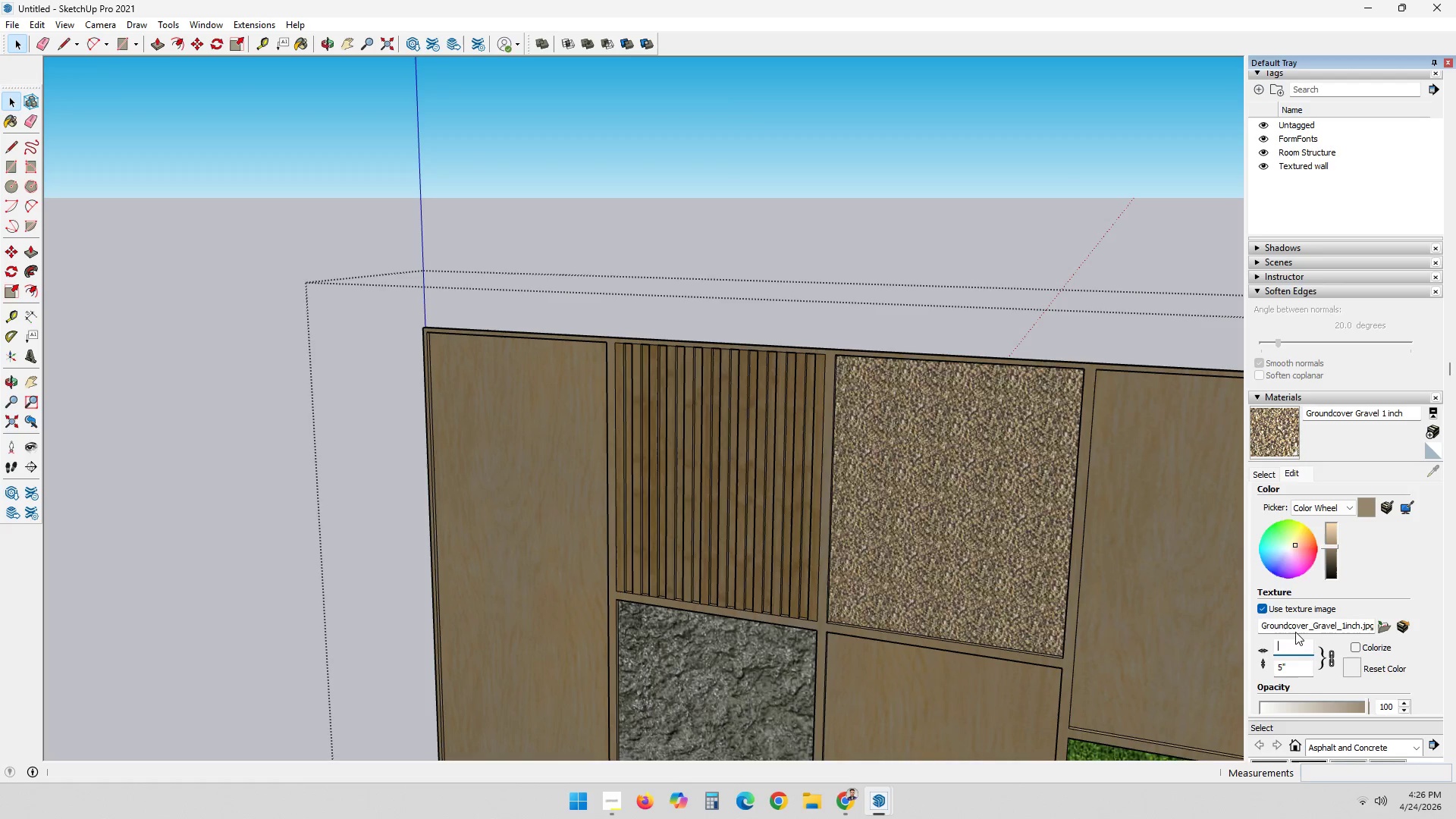 
key(4)
 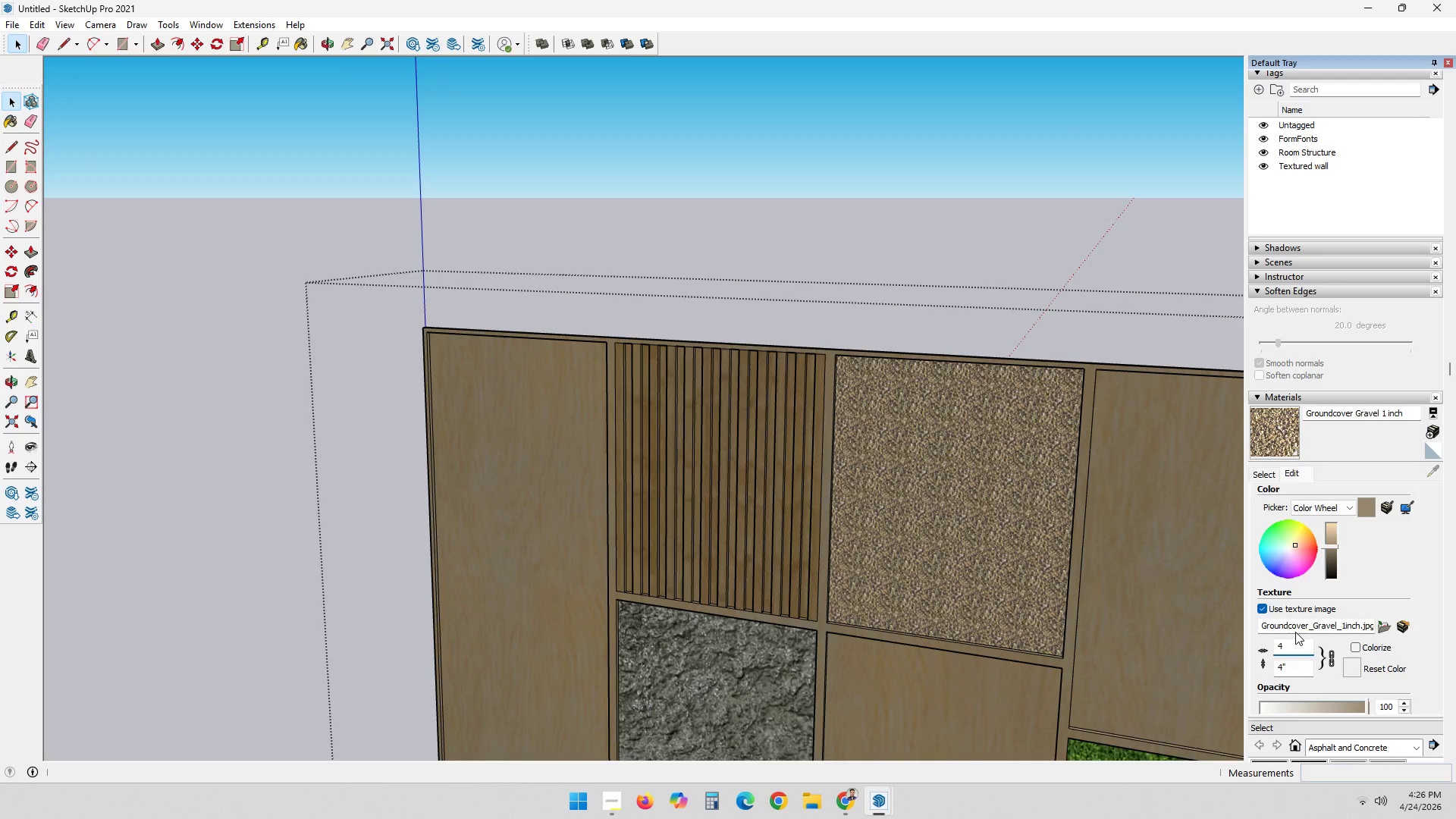 
key(Quote)
 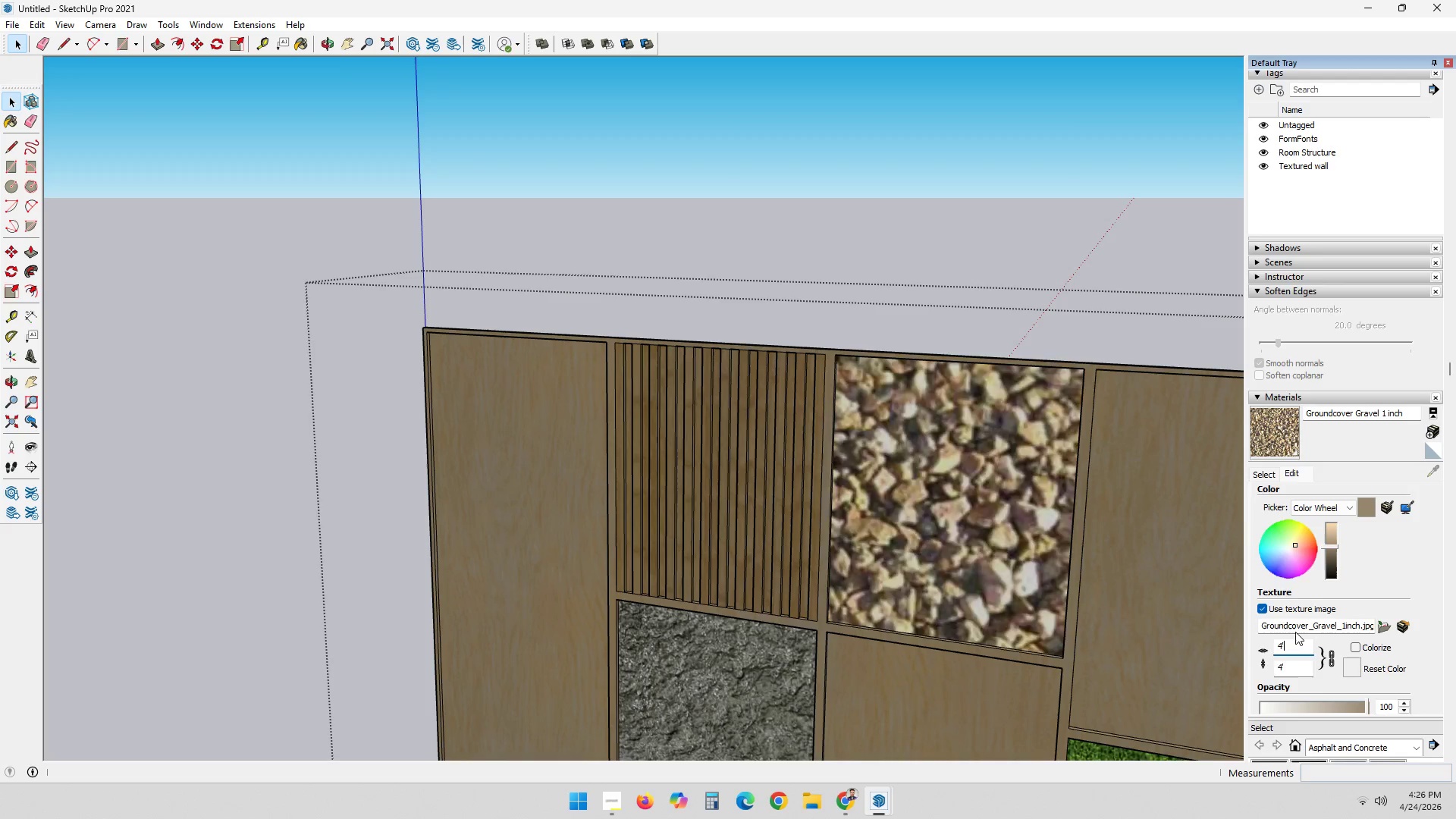 
key(Backspace)
 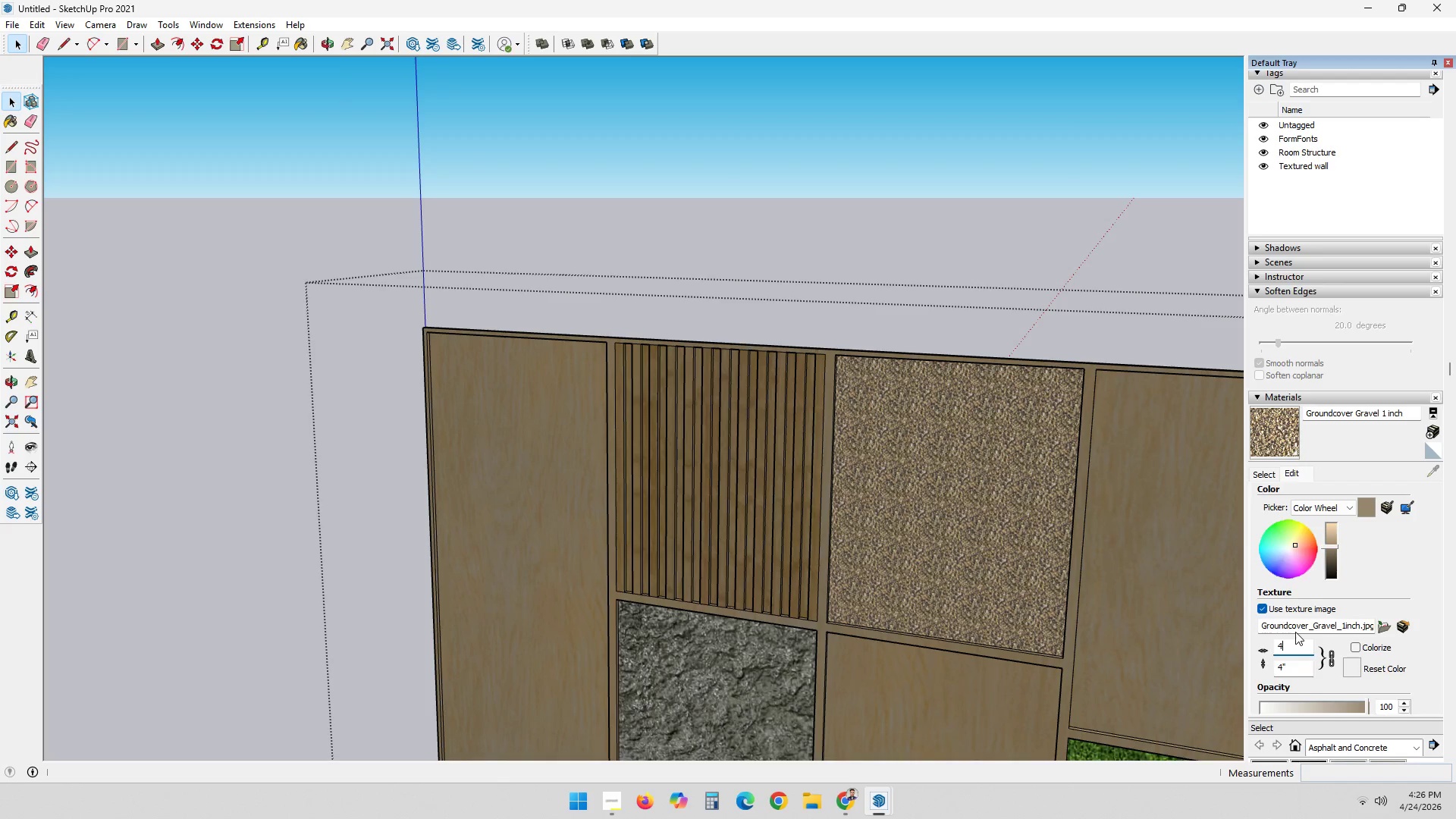 
key(Backspace)
 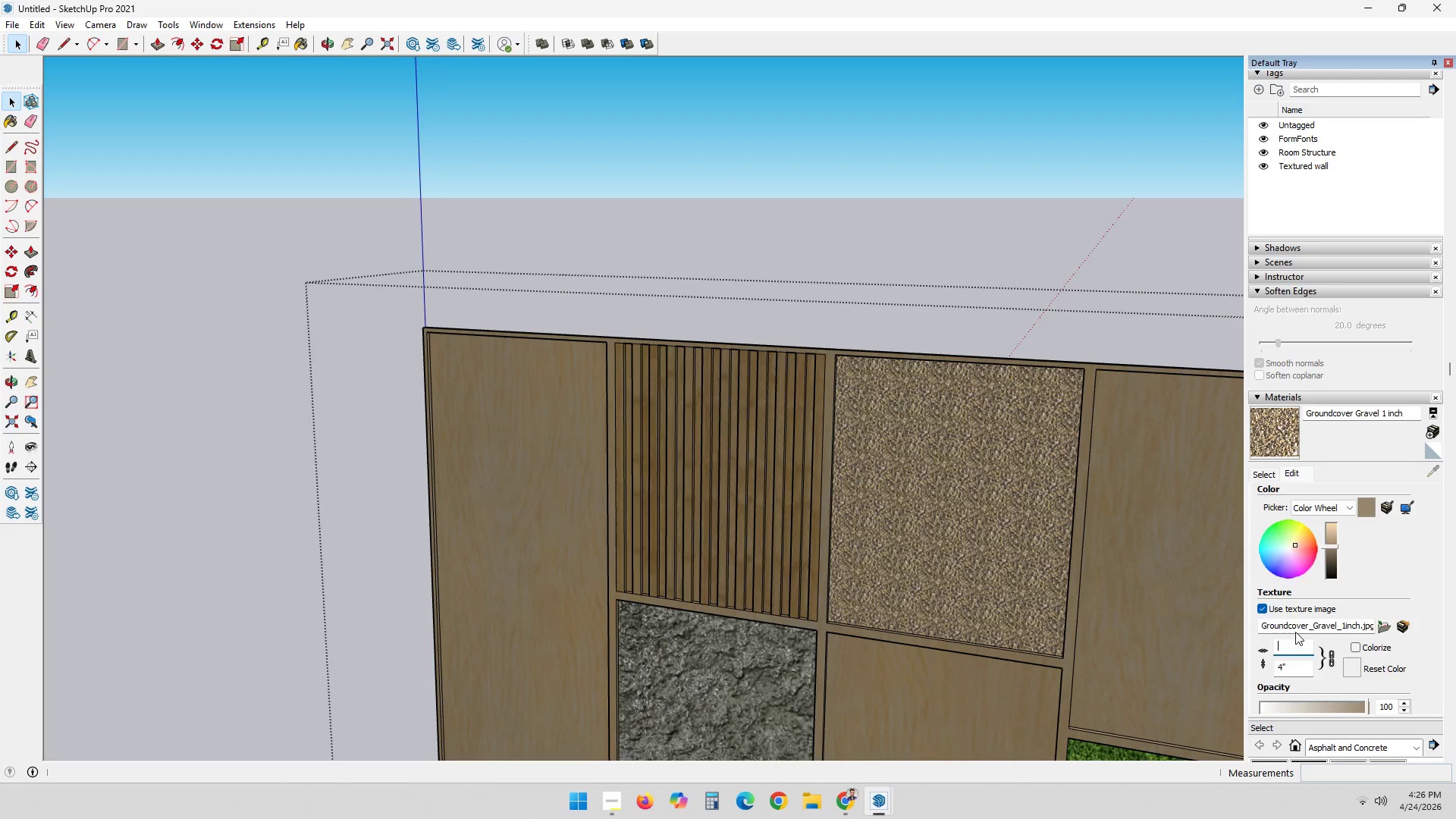 
key(3)
 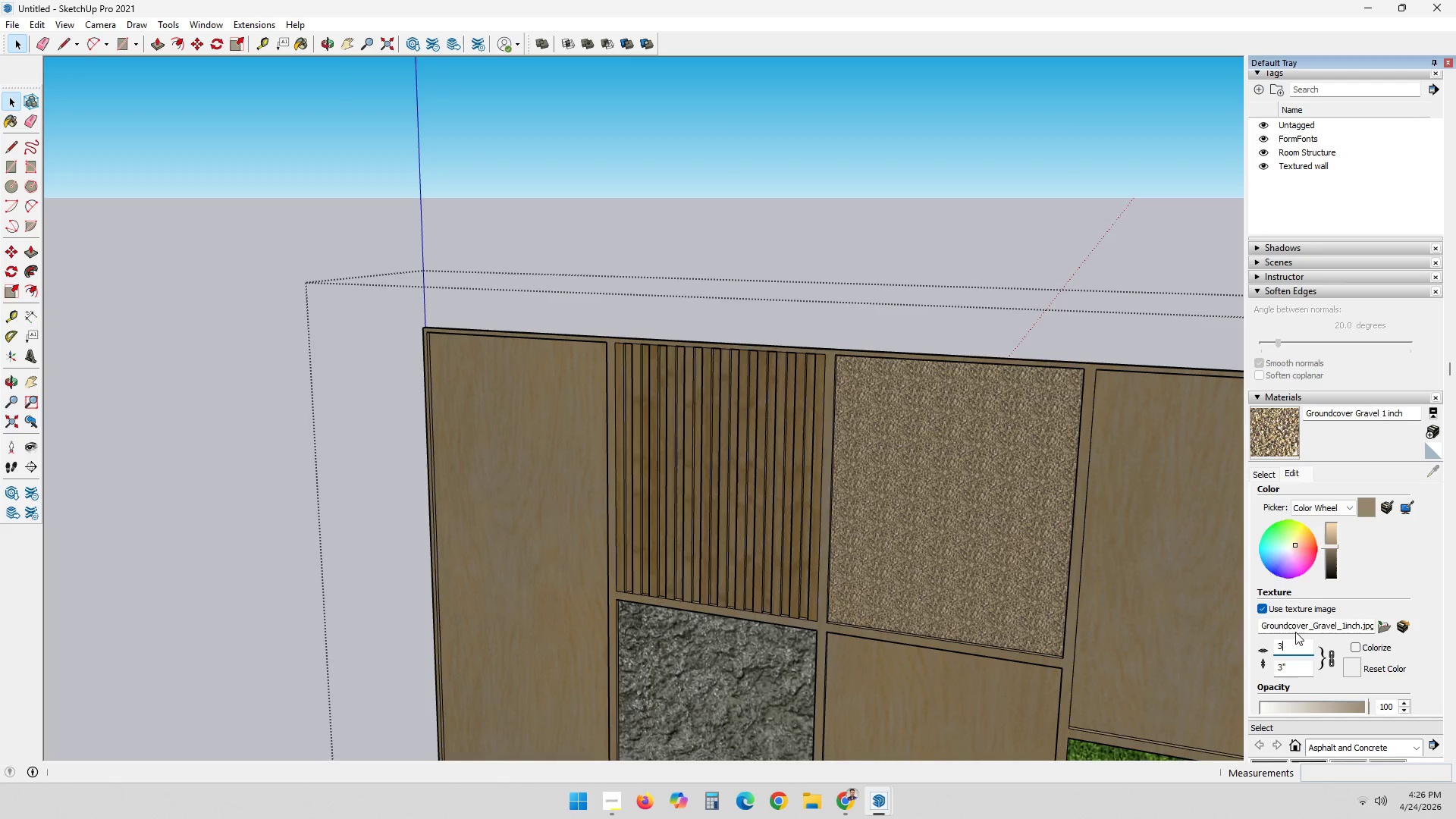 
key(Quote)
 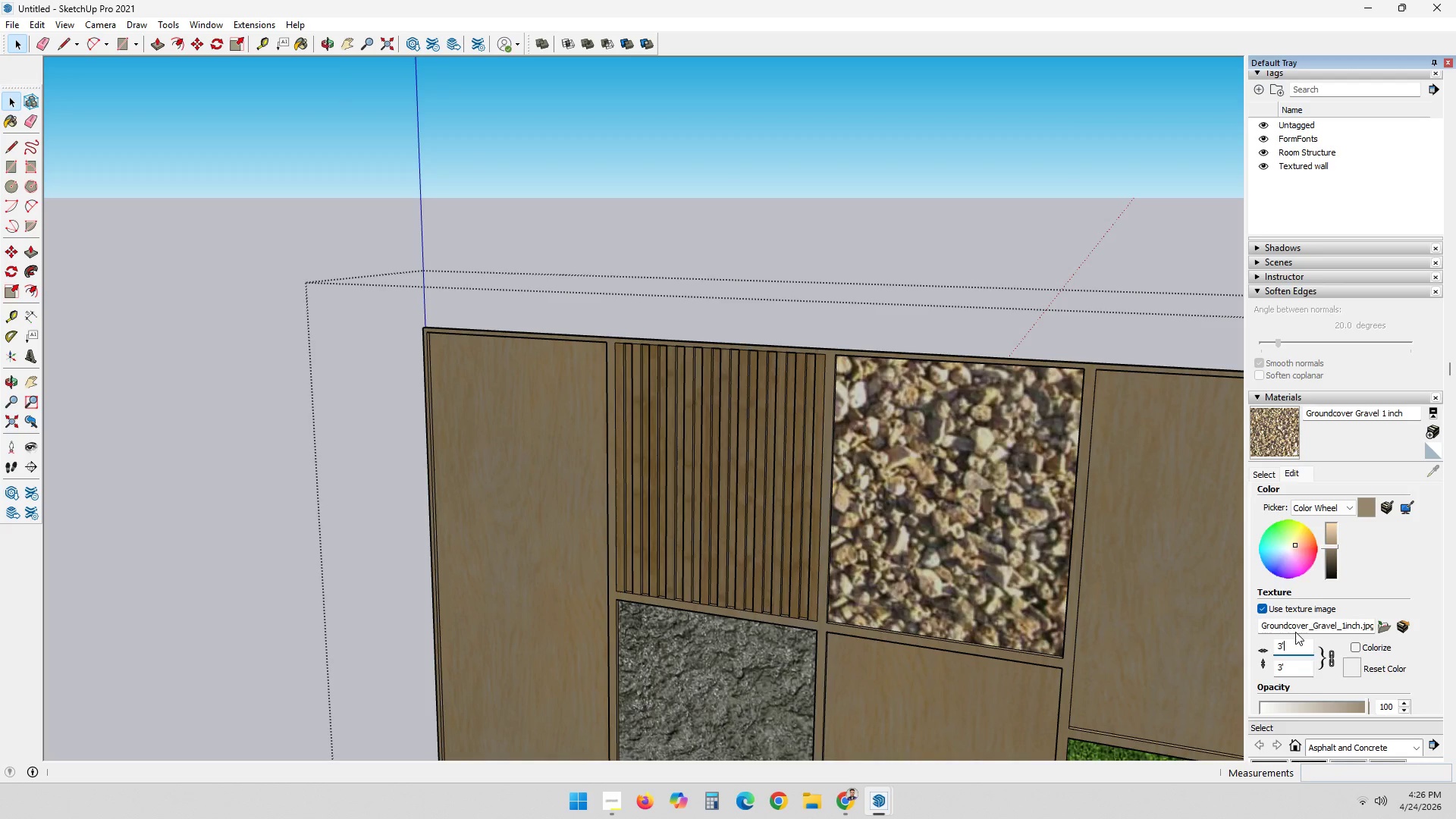 
key(Backspace)
 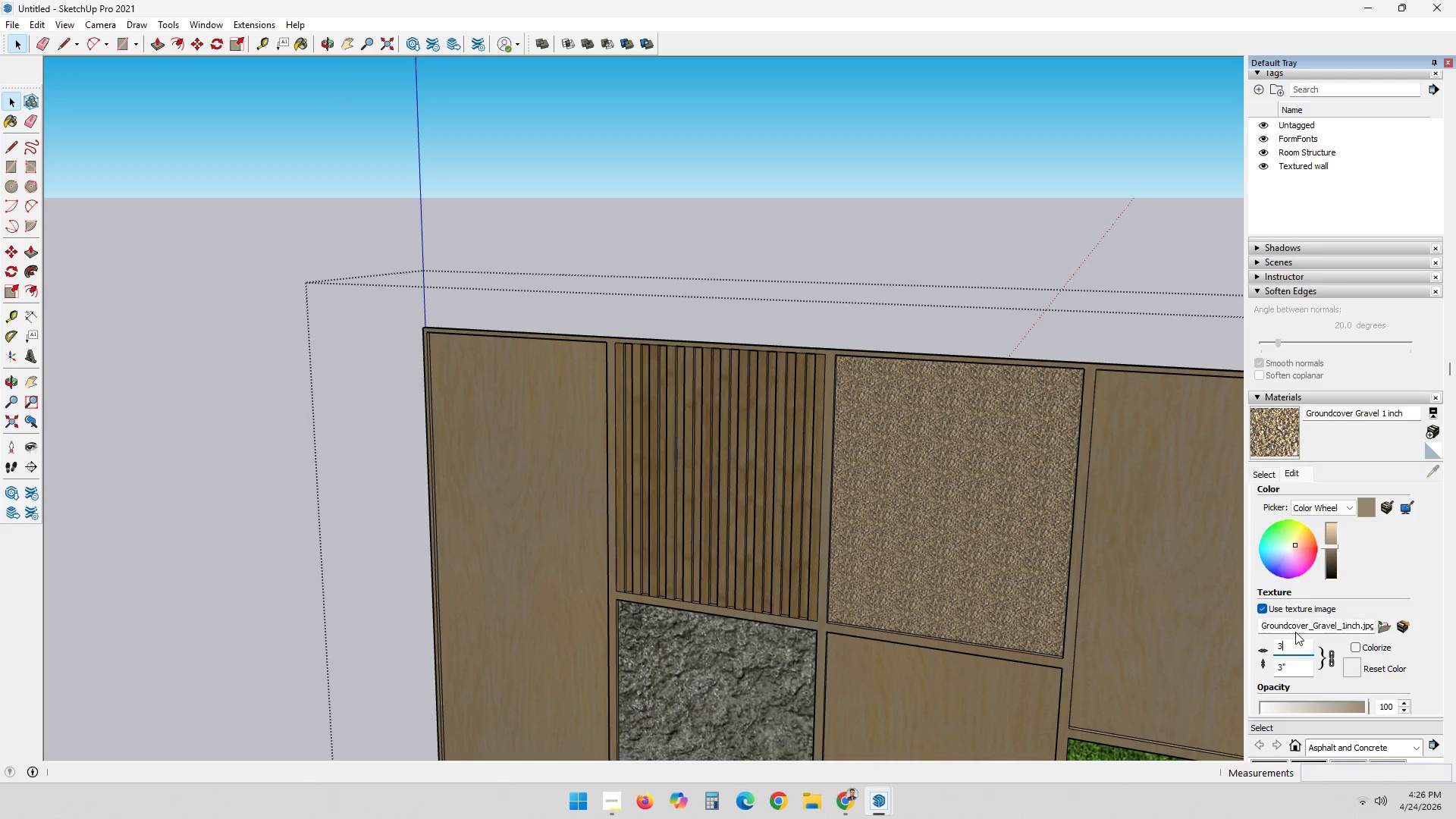 
key(Backspace)
 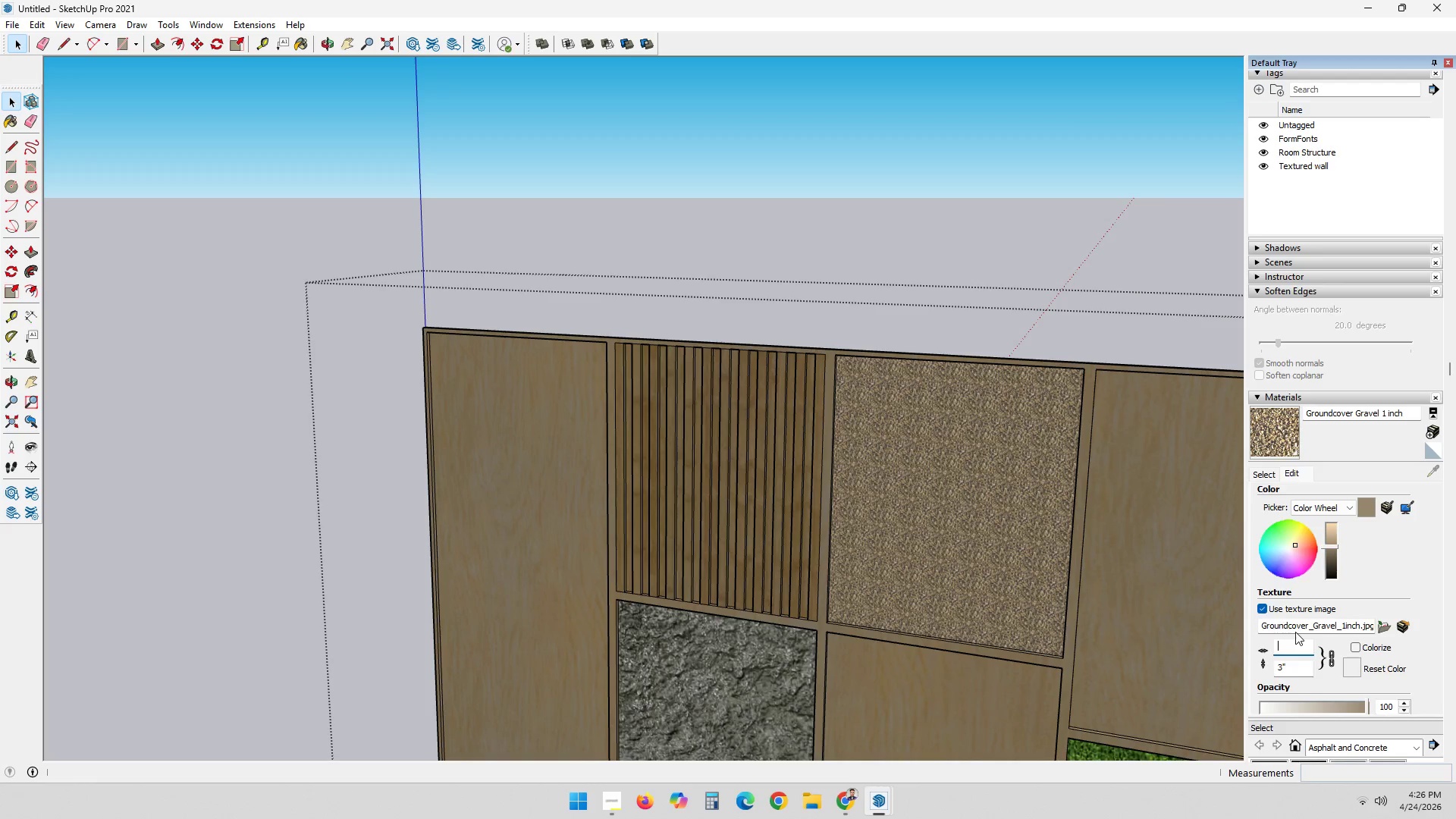 
key(2)
 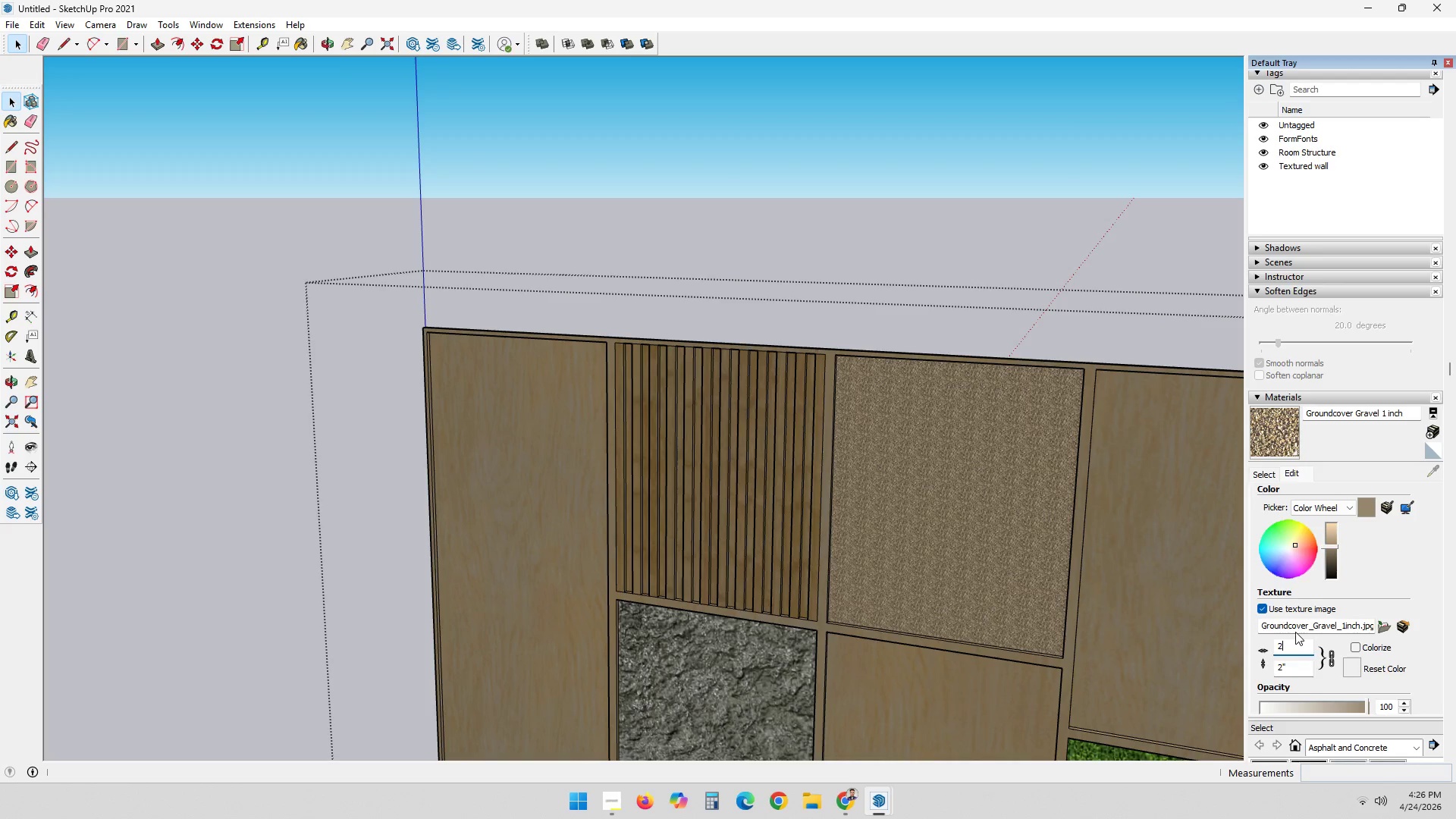 
key(Quote)
 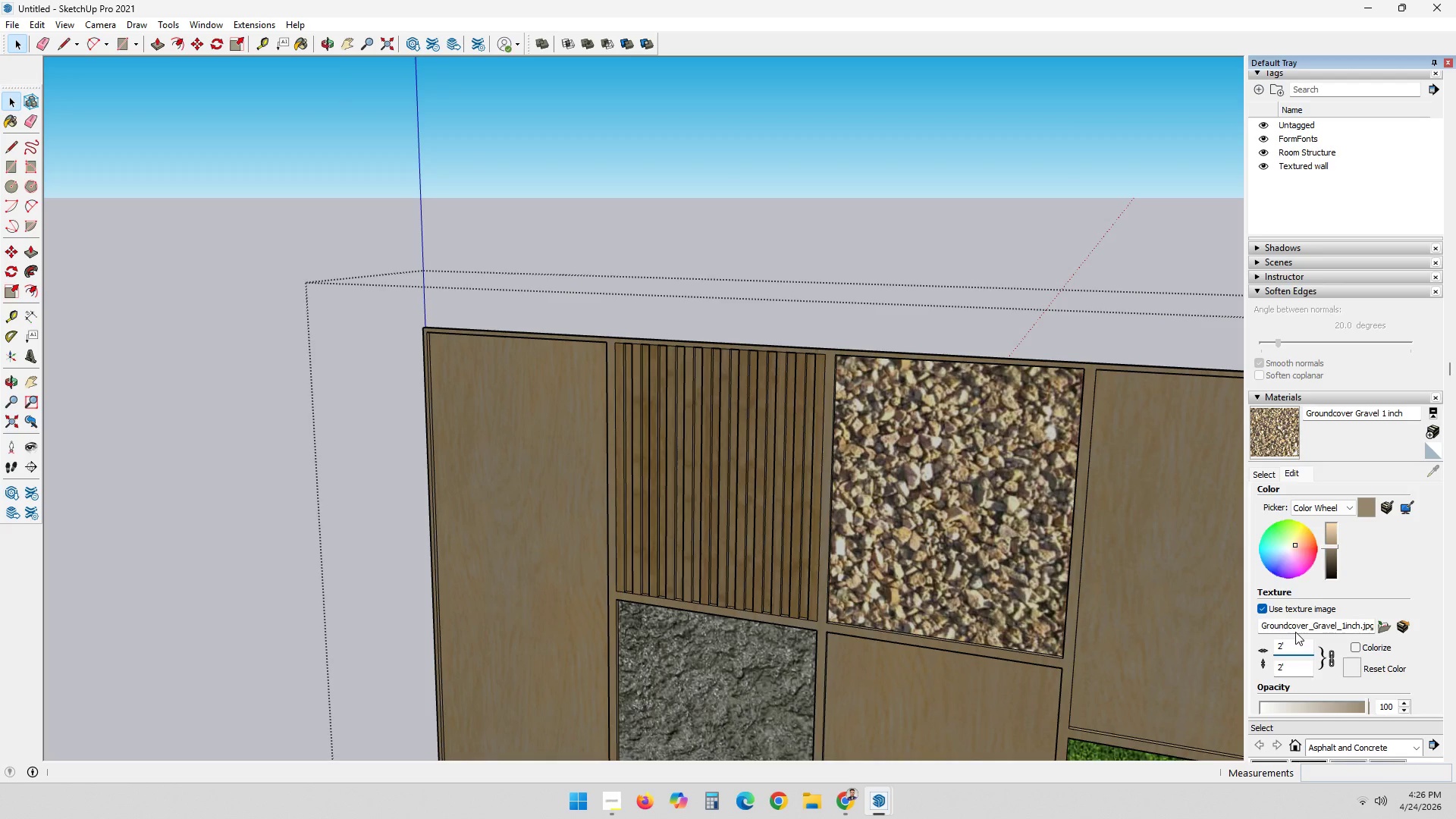 
key(Backspace)
 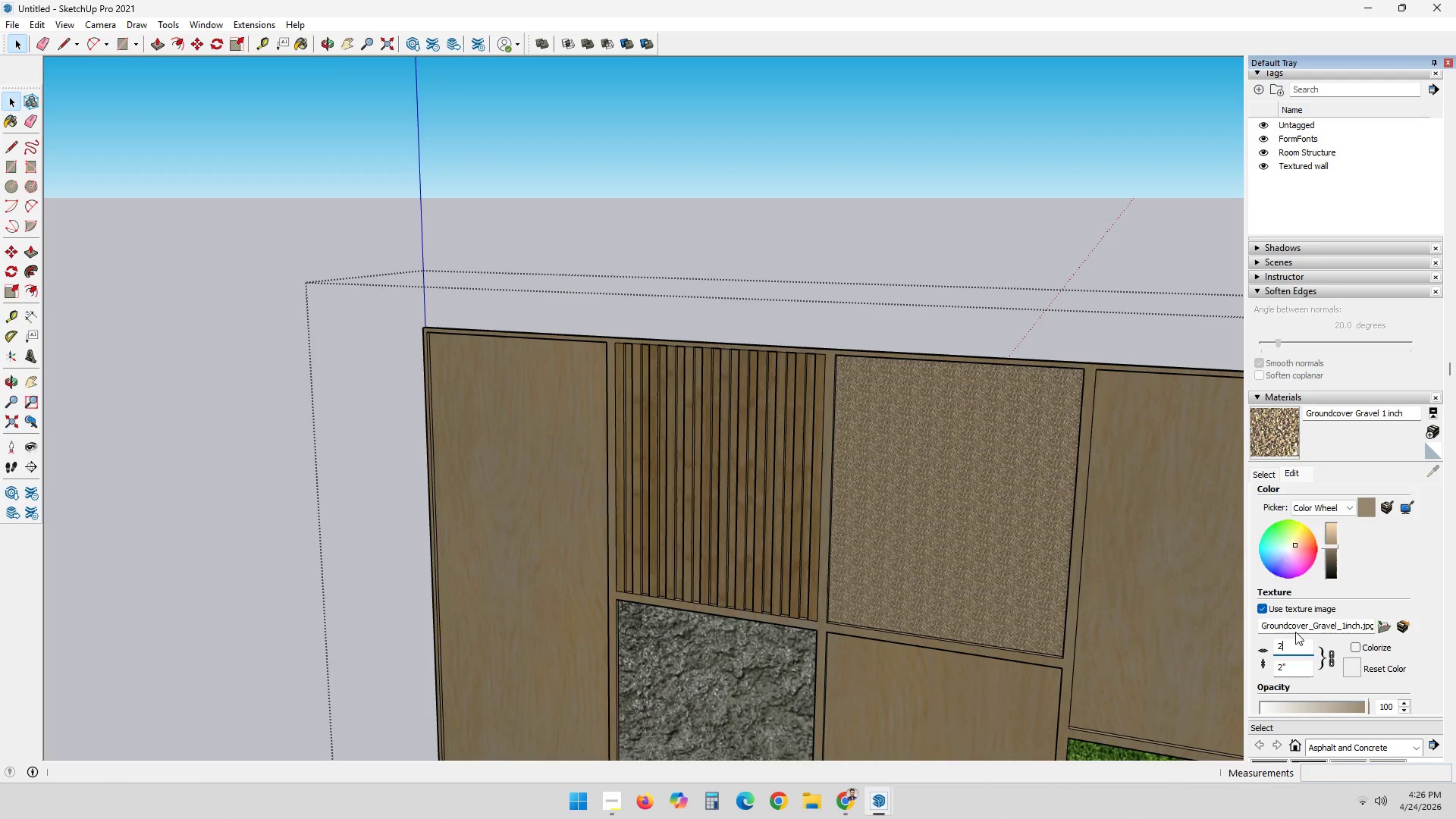 
key(Backspace)
 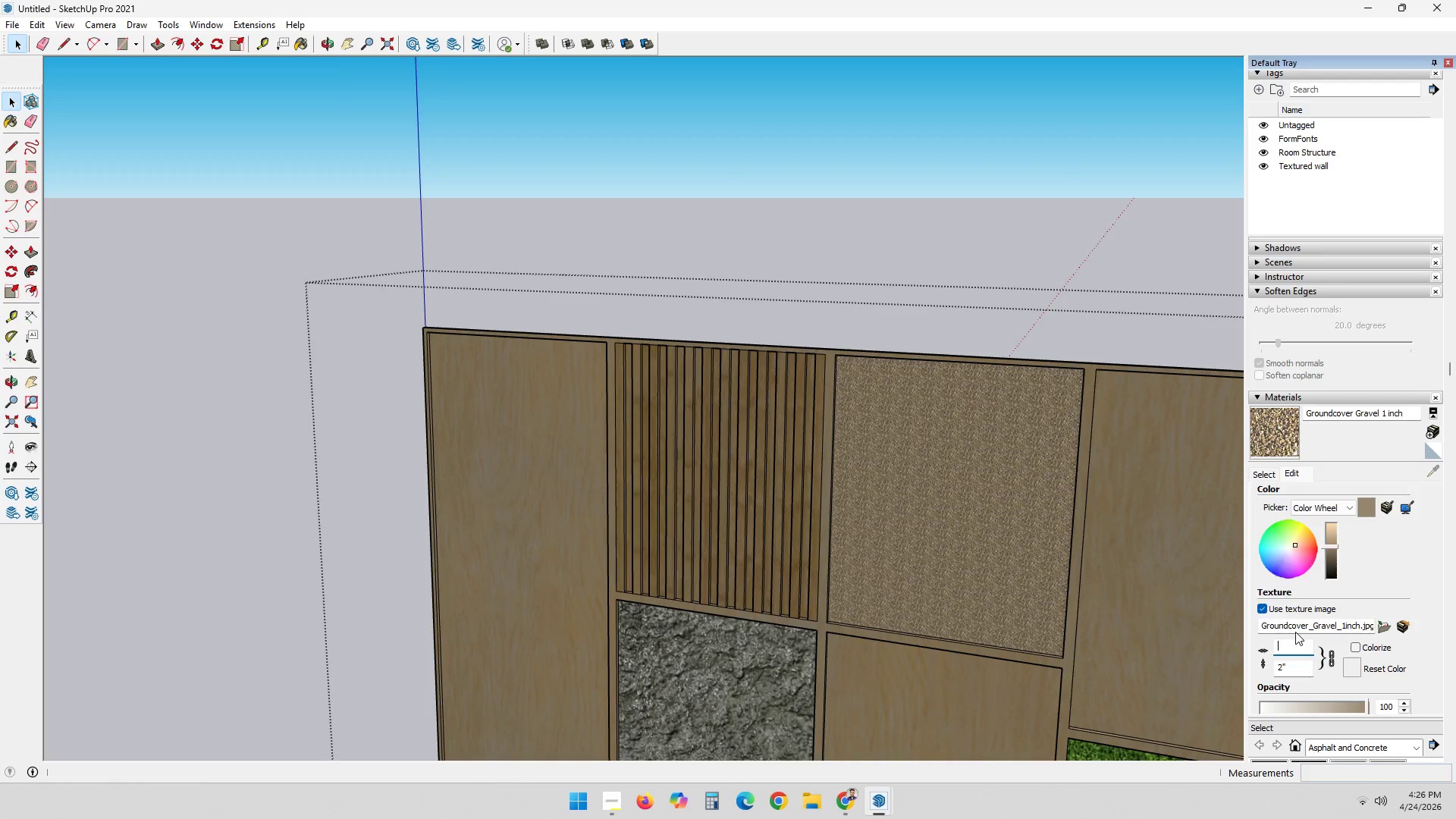 
key(1)
 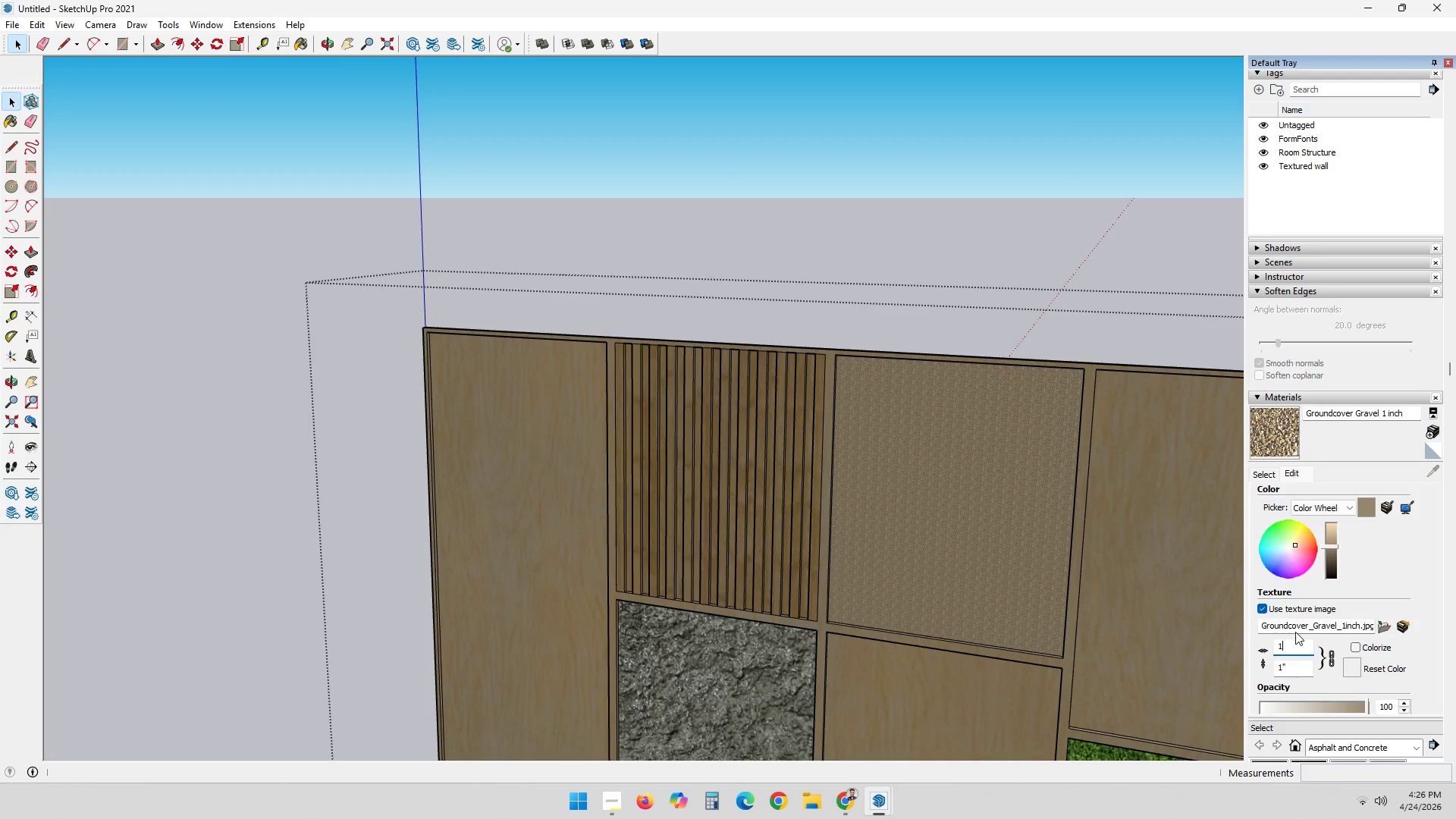 
key(Quote)
 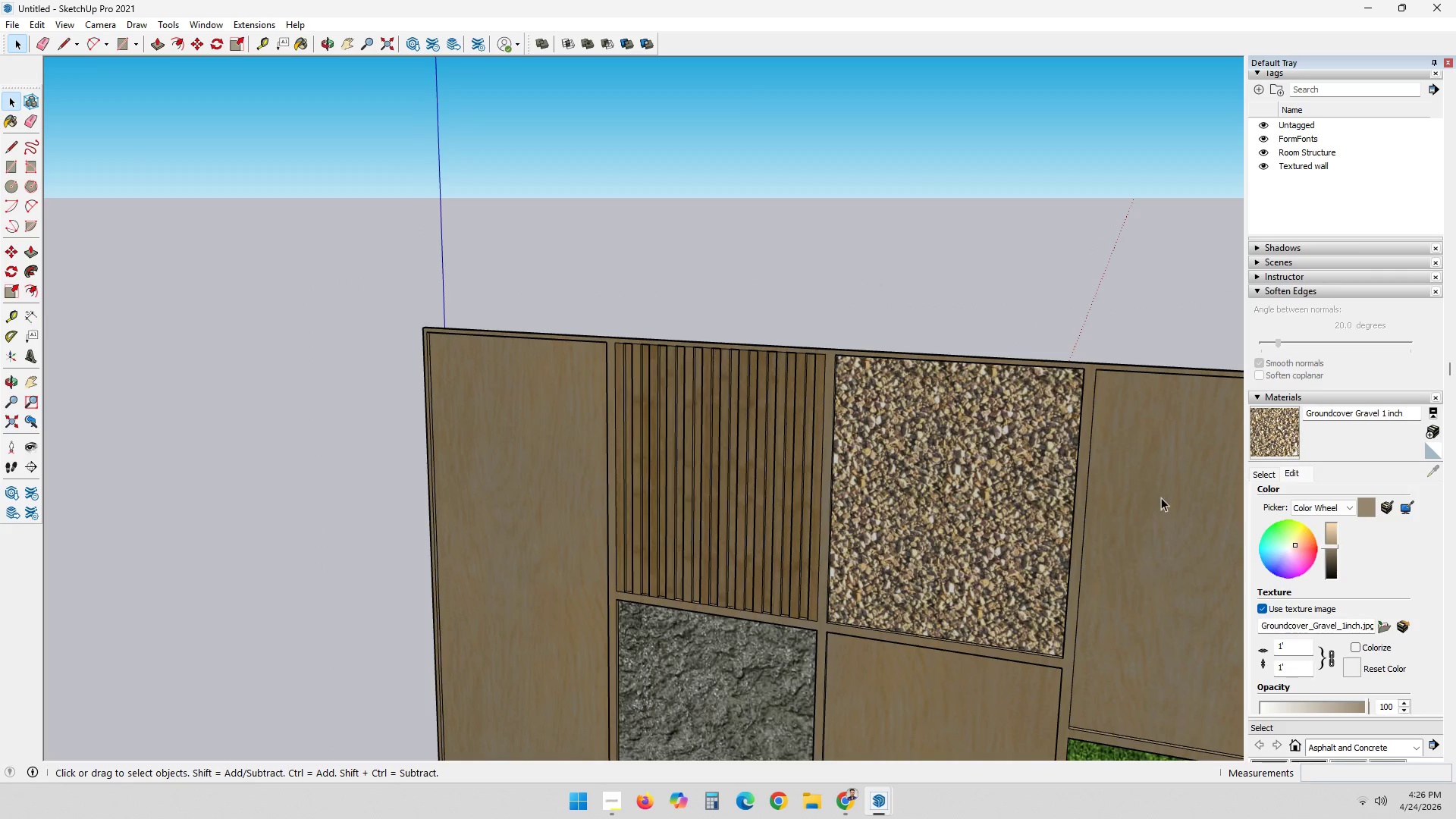 
wait(5.2)
 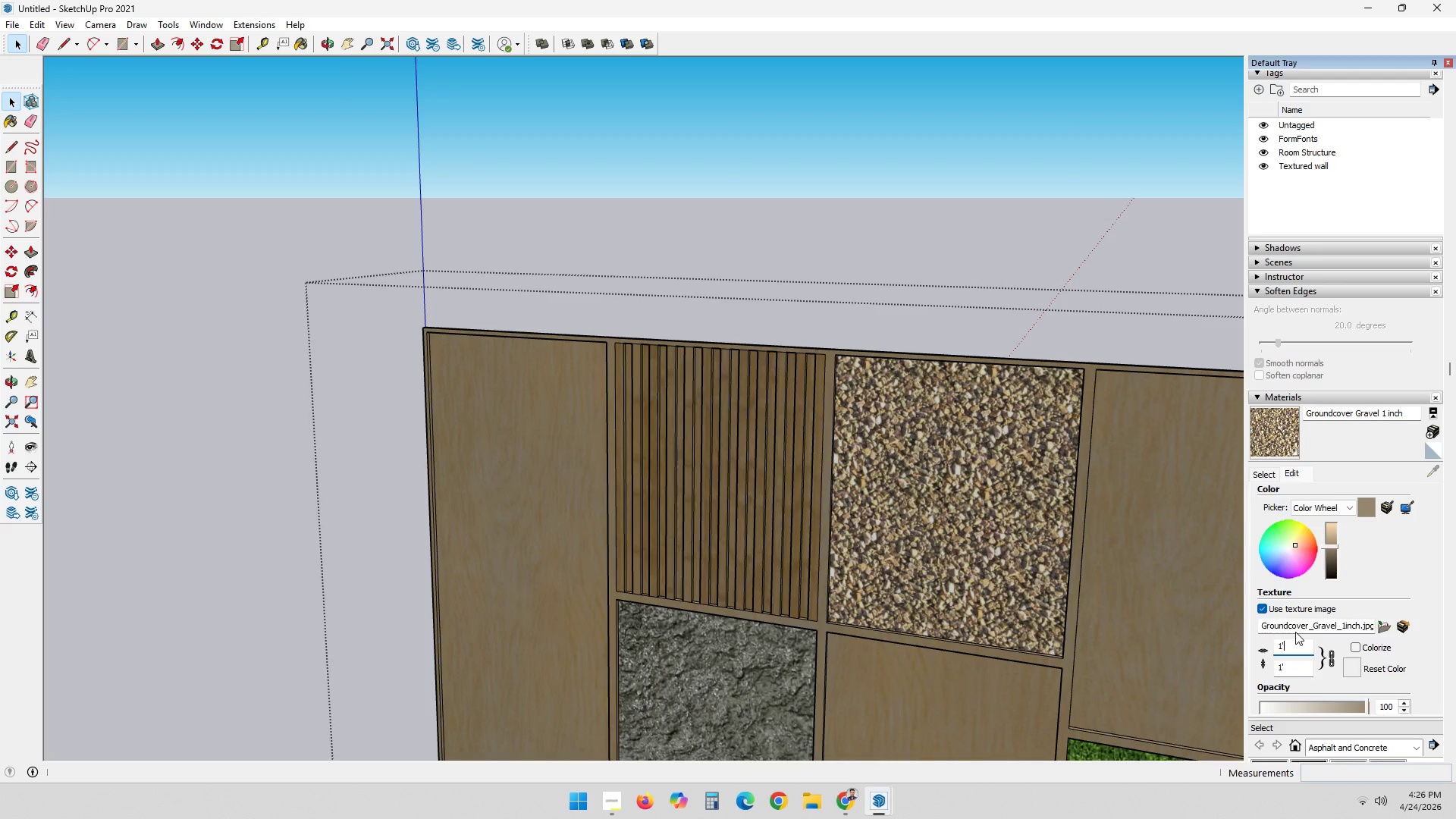 
key(Backspace)
 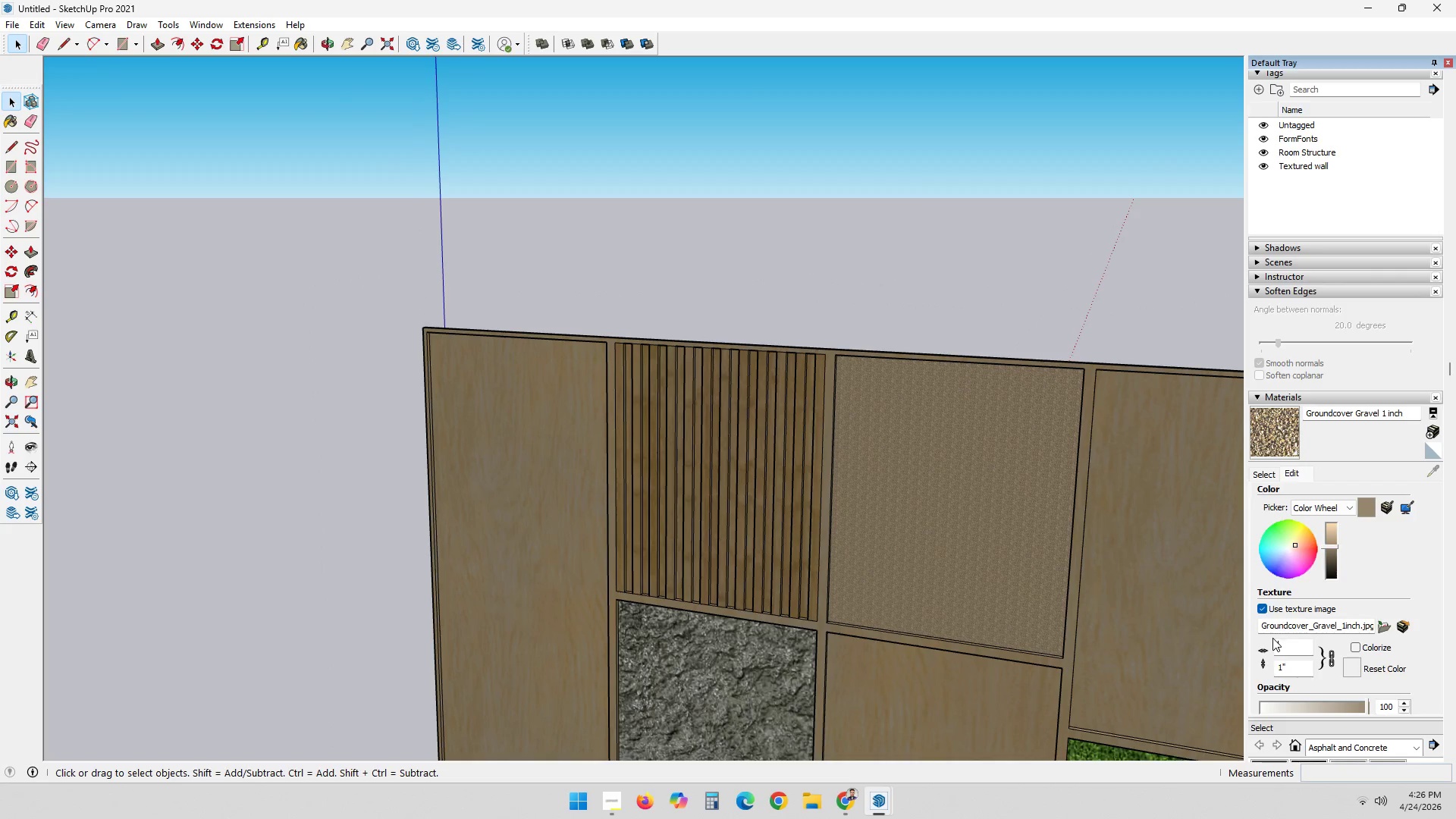 
key(Backspace)
 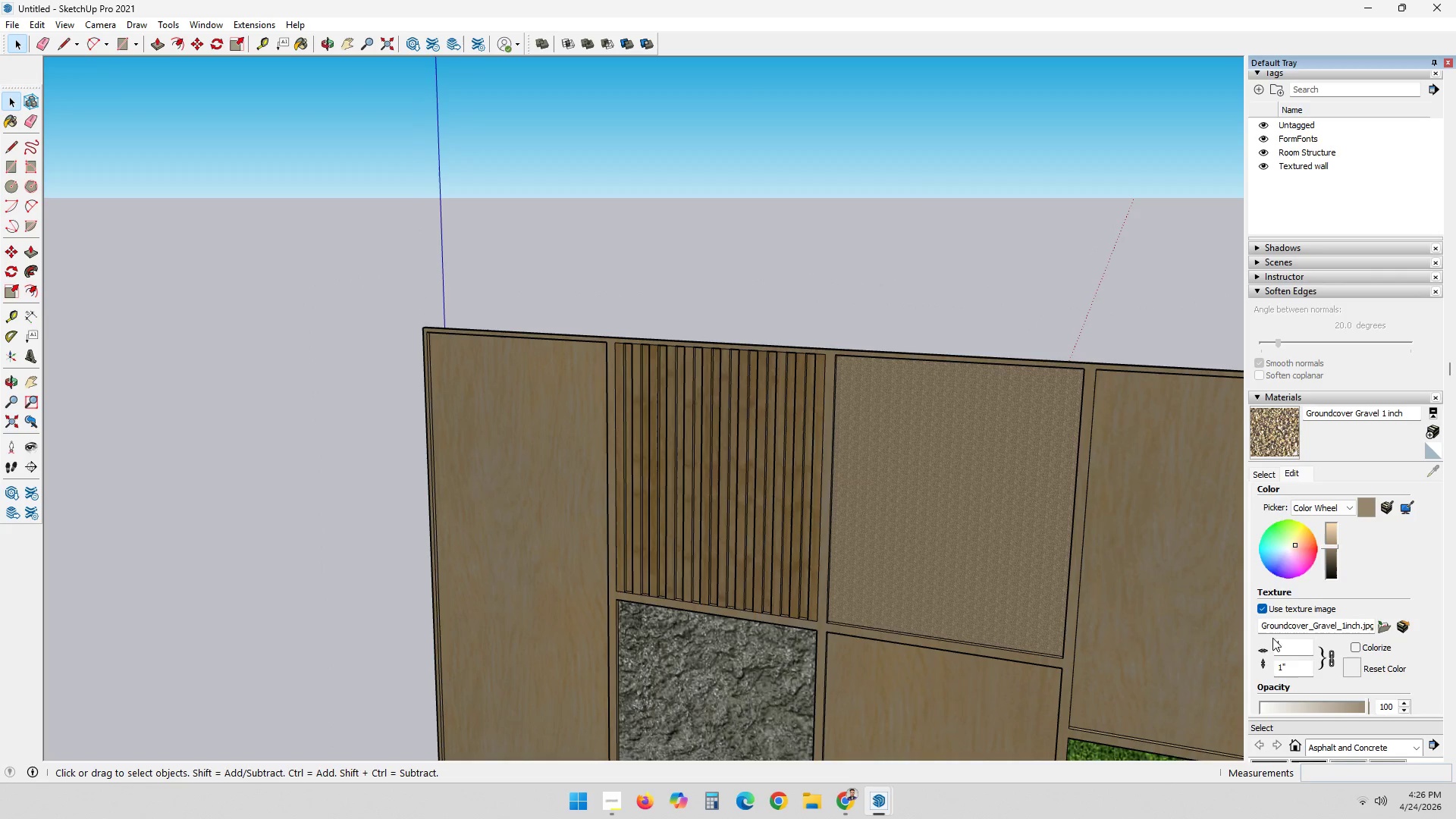 
key(2)
 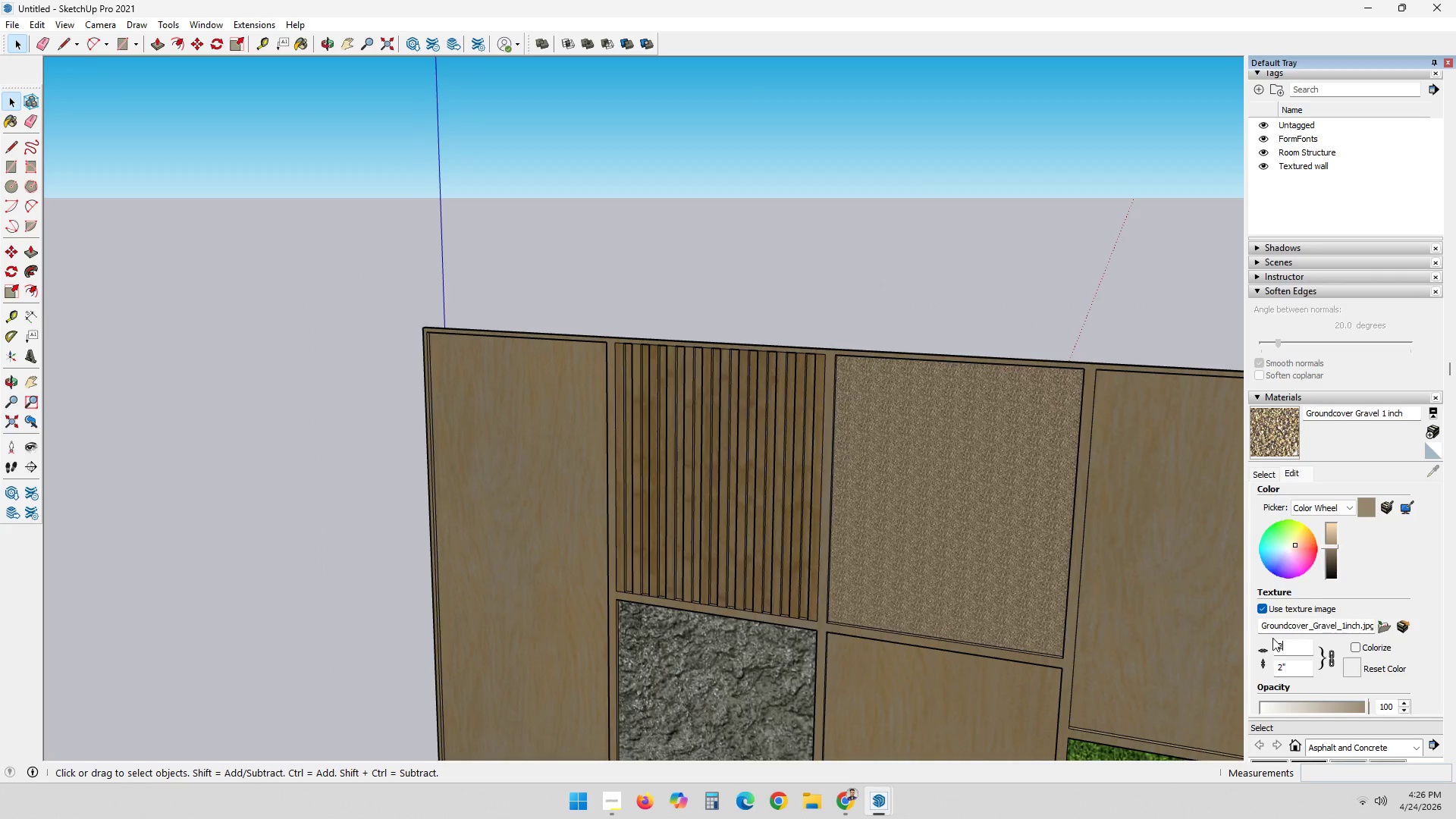 
key(Quote)
 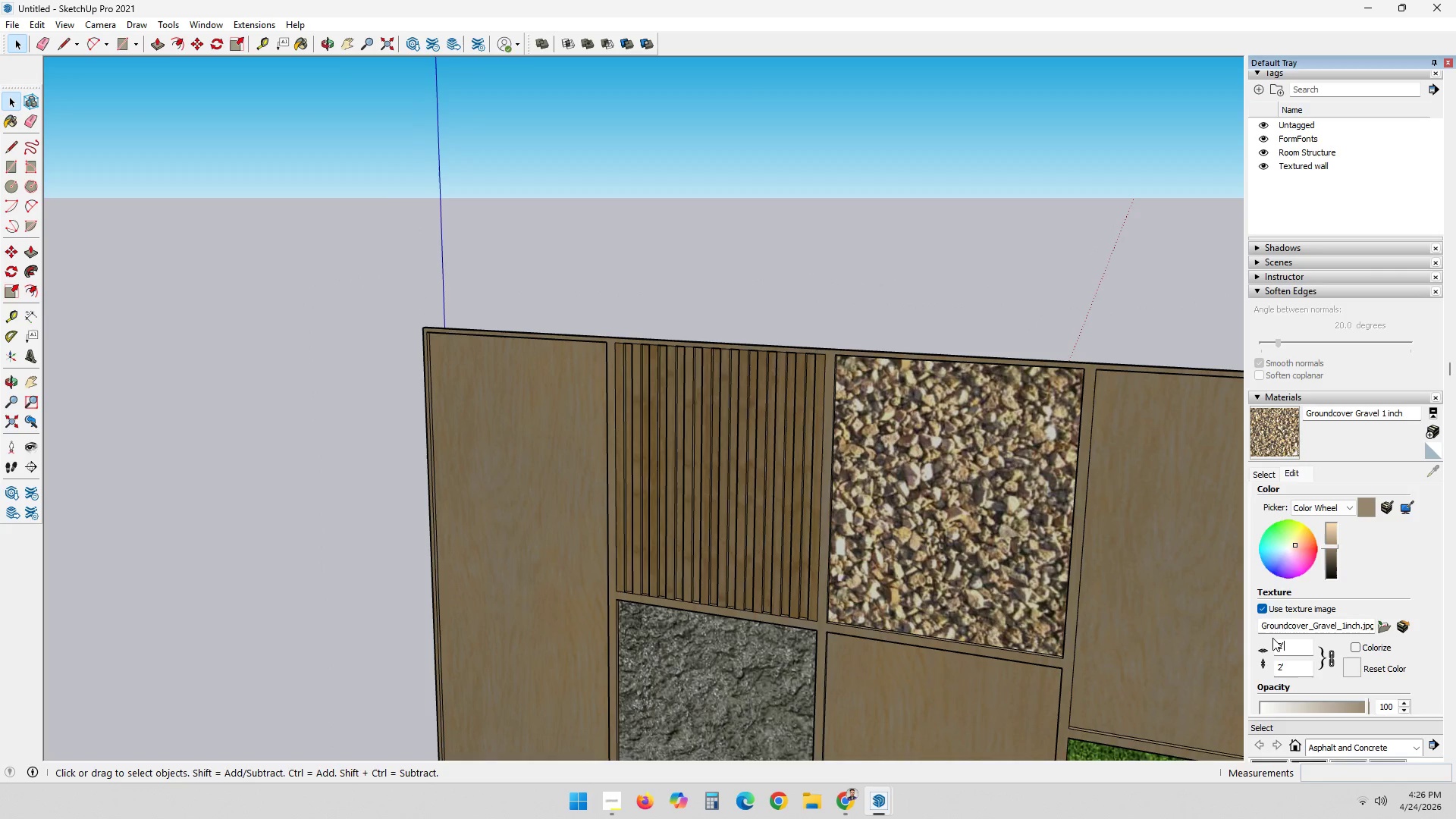 
left_click([698, 295])
 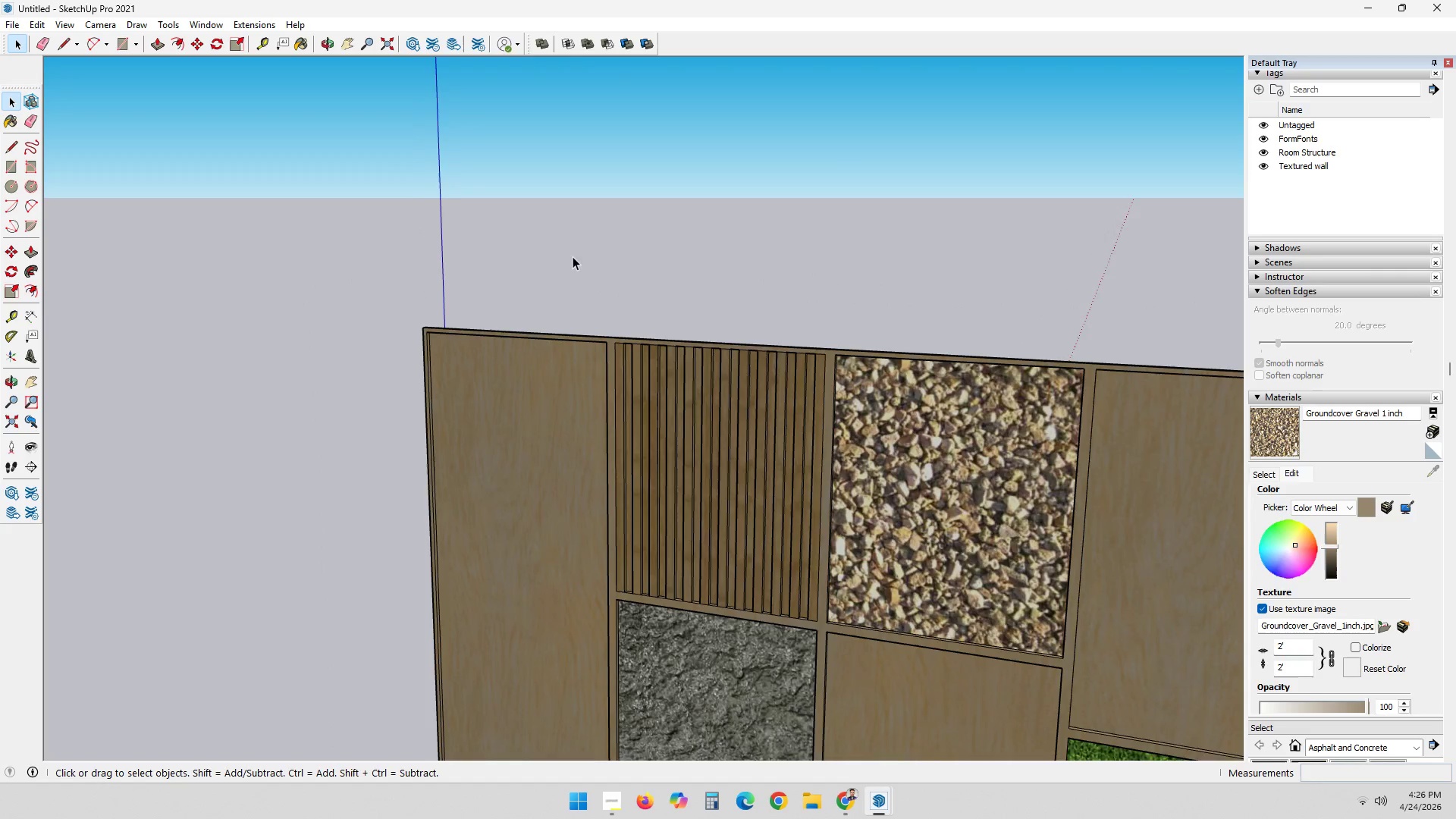 
scroll: coordinate [568, 253], scroll_direction: down, amount: 6.0
 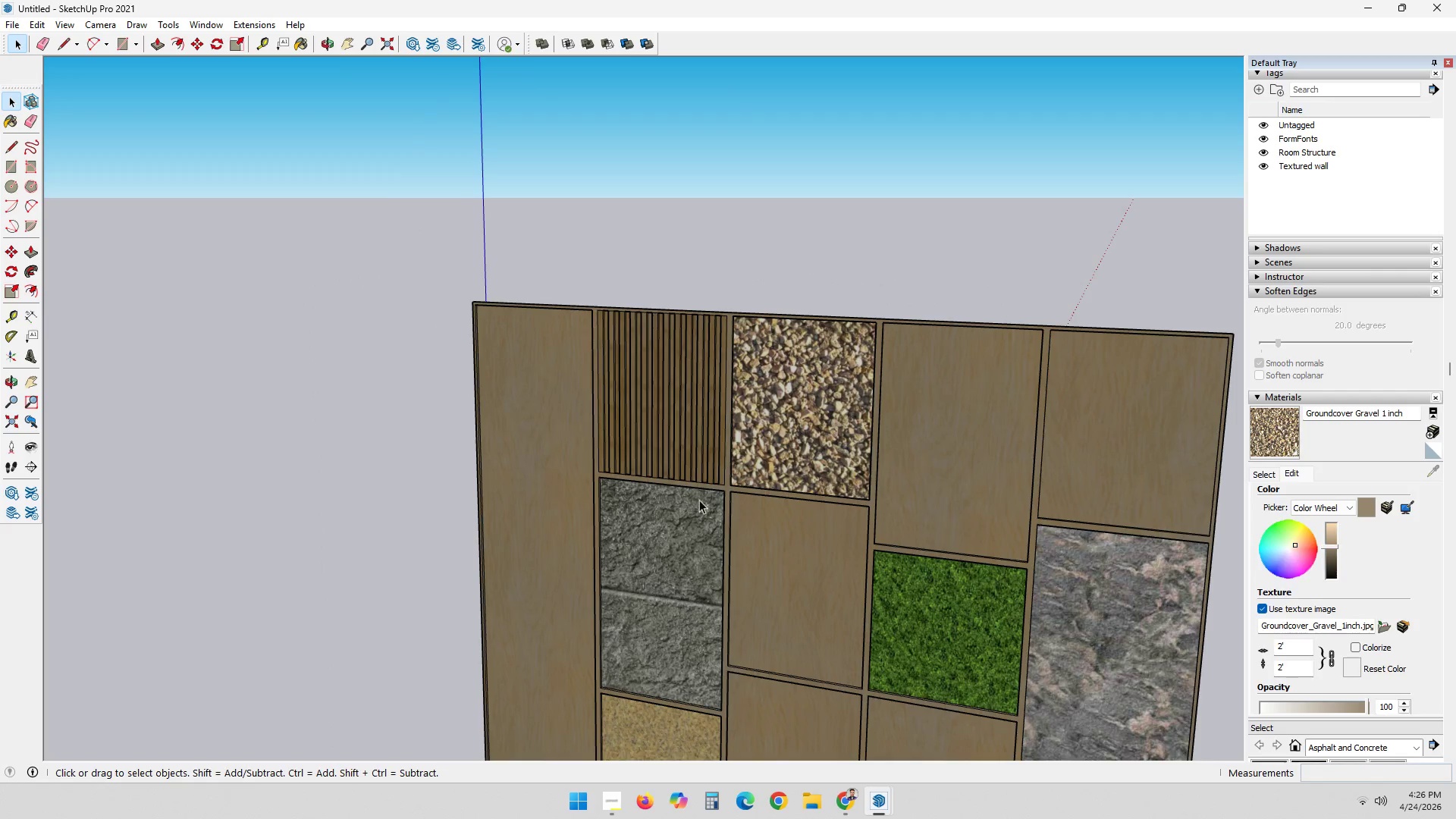 
scroll: coordinate [825, 576], scroll_direction: none, amount: 0.0
 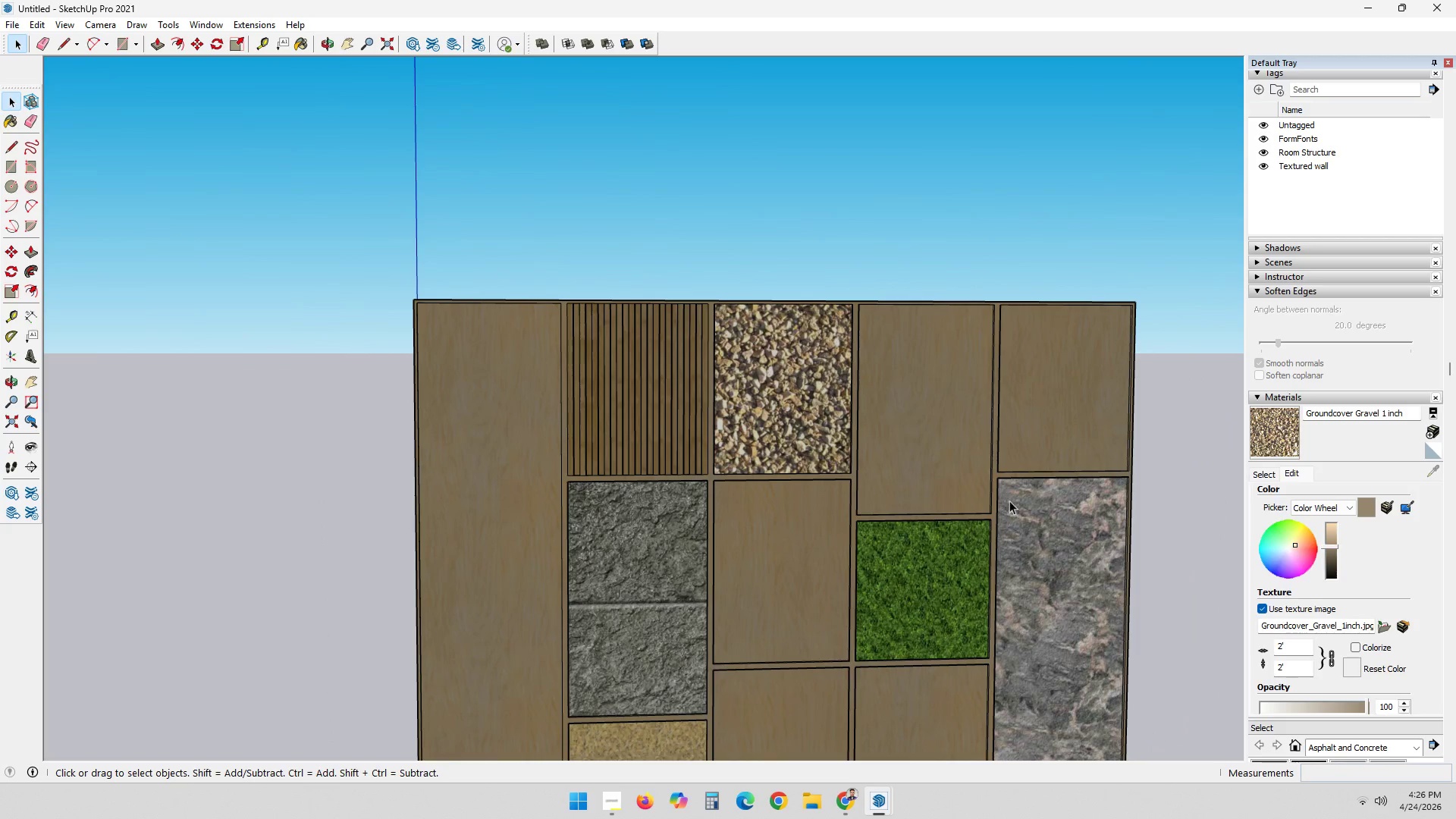 
scroll: coordinate [681, 358], scroll_direction: down, amount: 2.0
 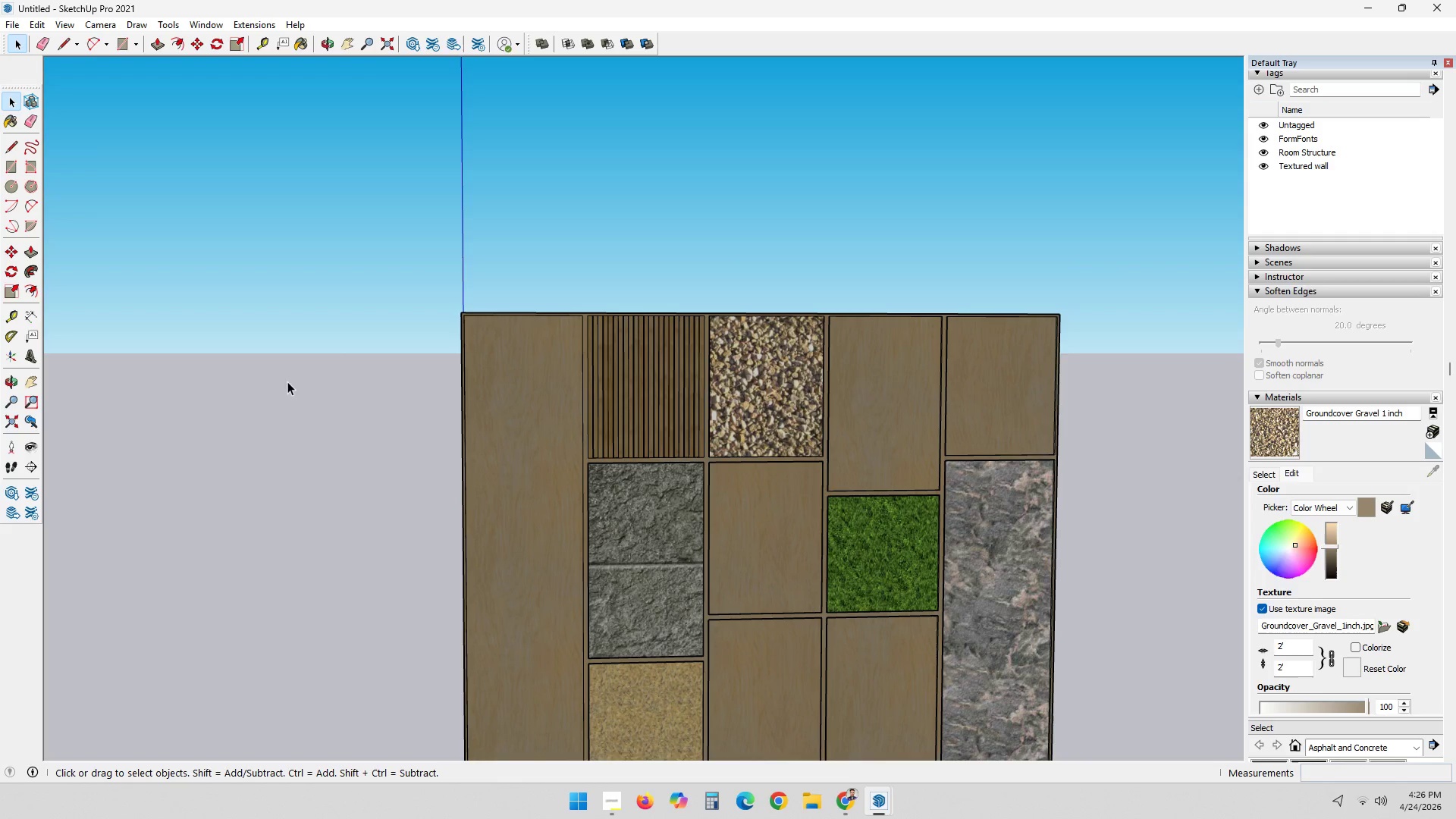 
wait(5.98)
 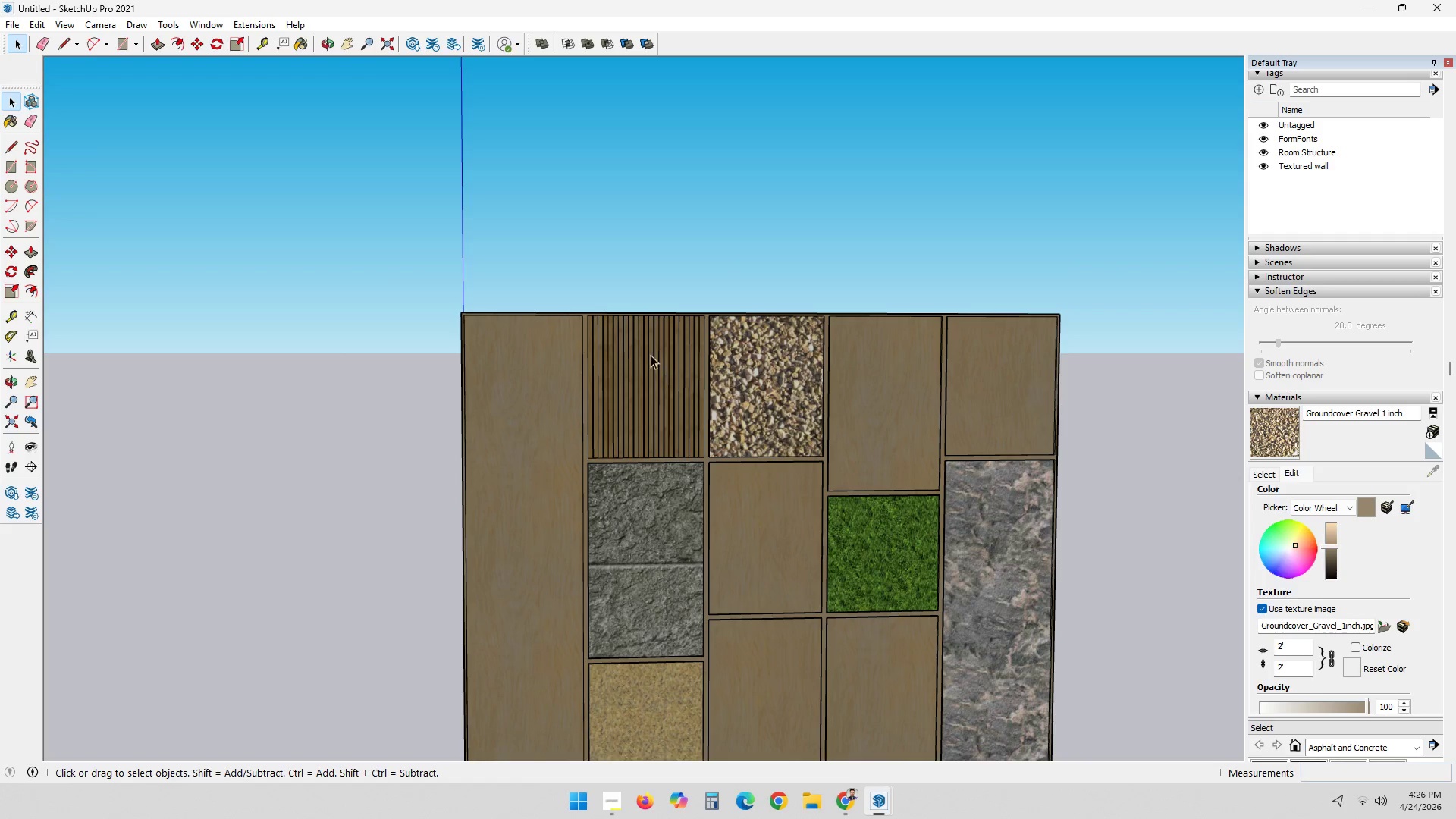 
left_click([879, 795])
 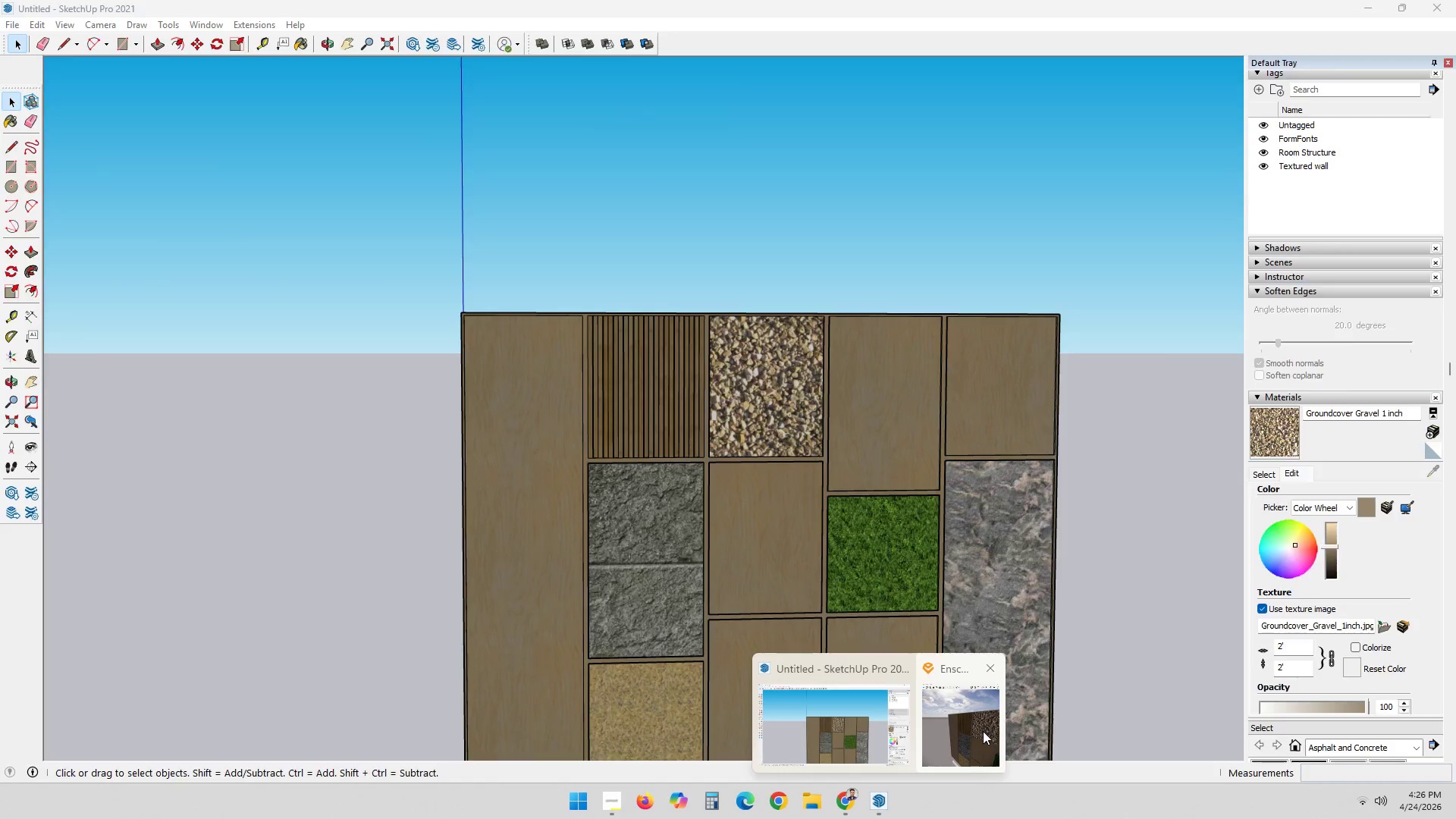 
left_click([983, 731])
 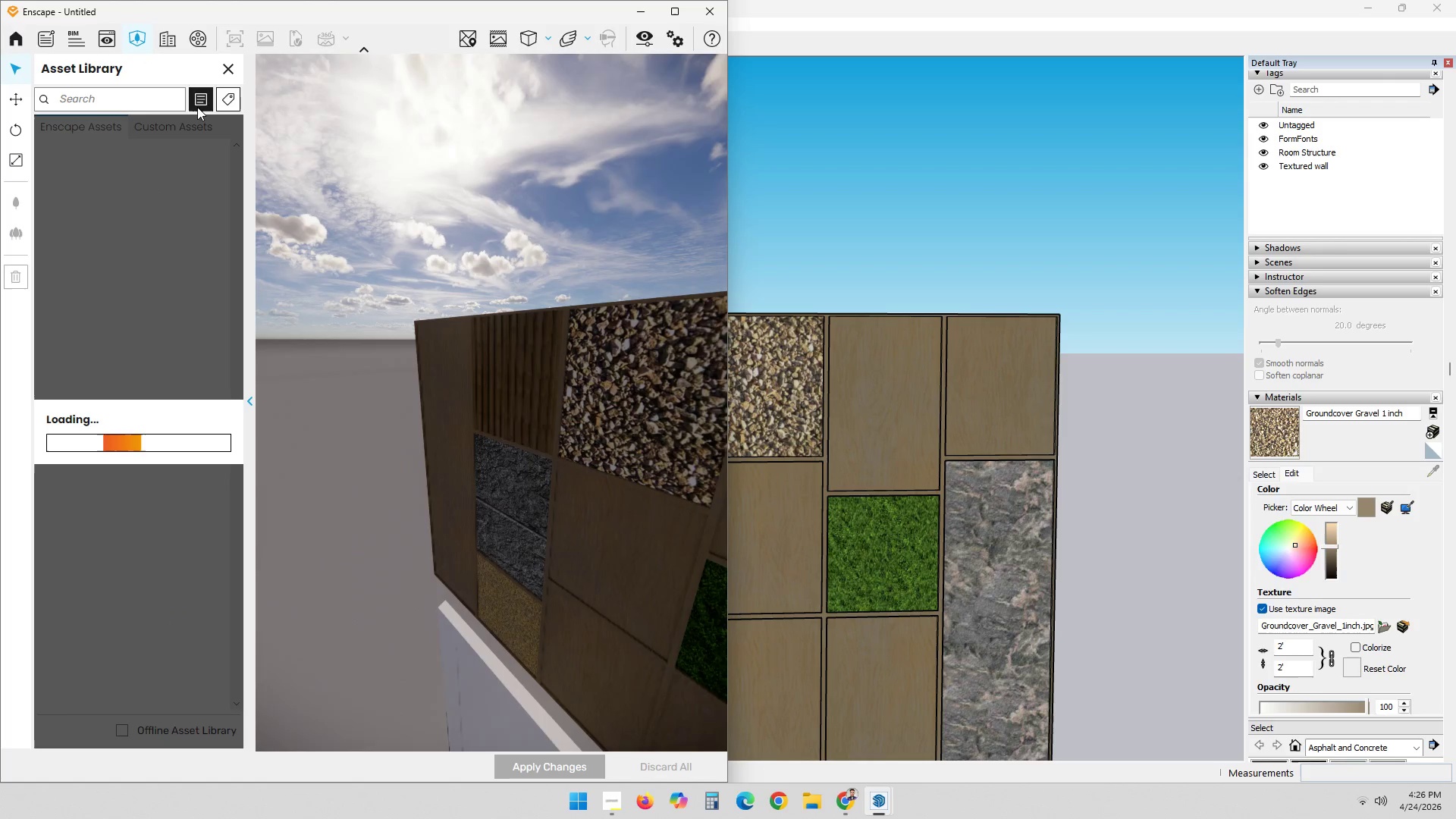 
wait(6.91)
 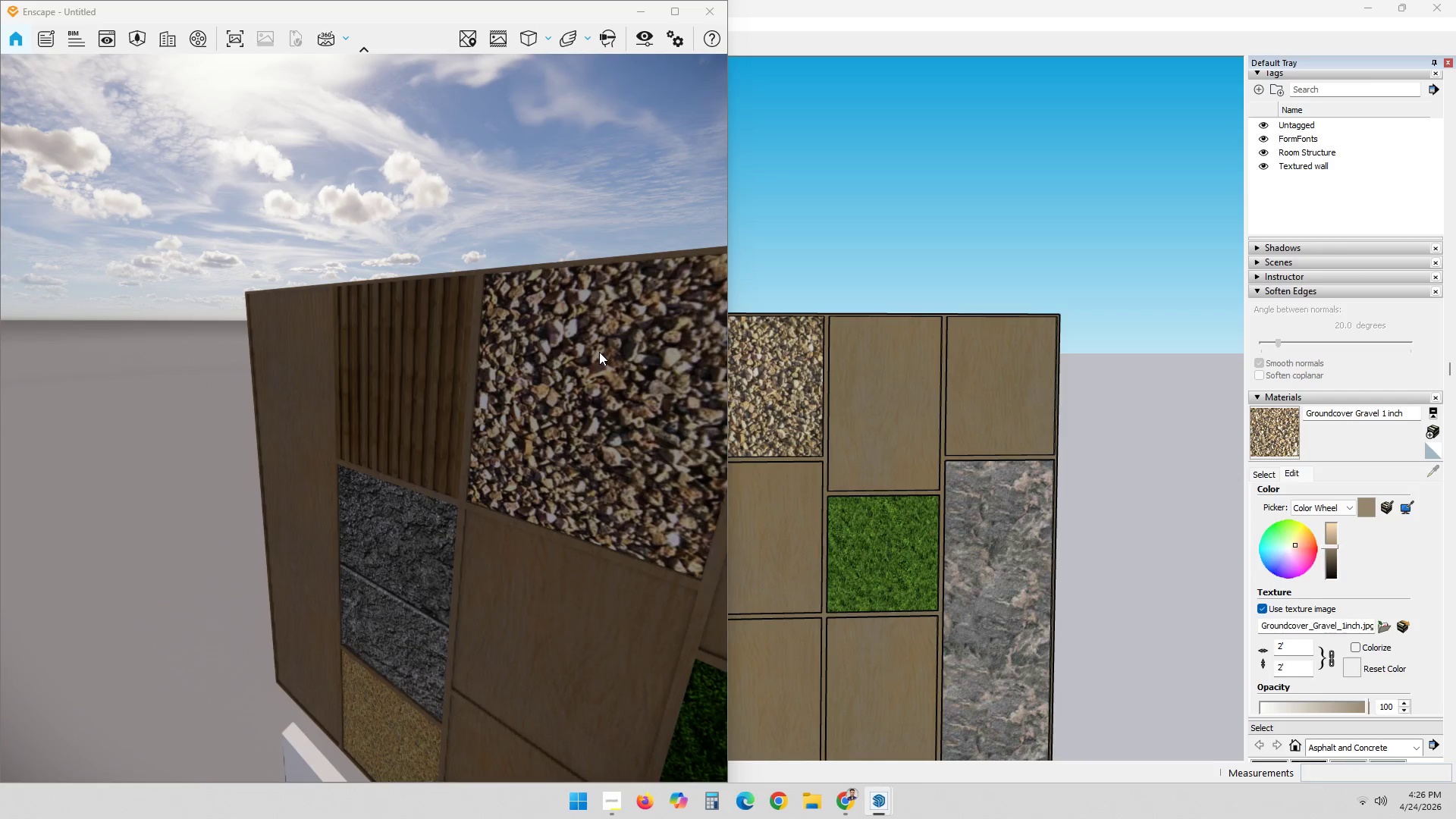 
left_click([144, 105])
 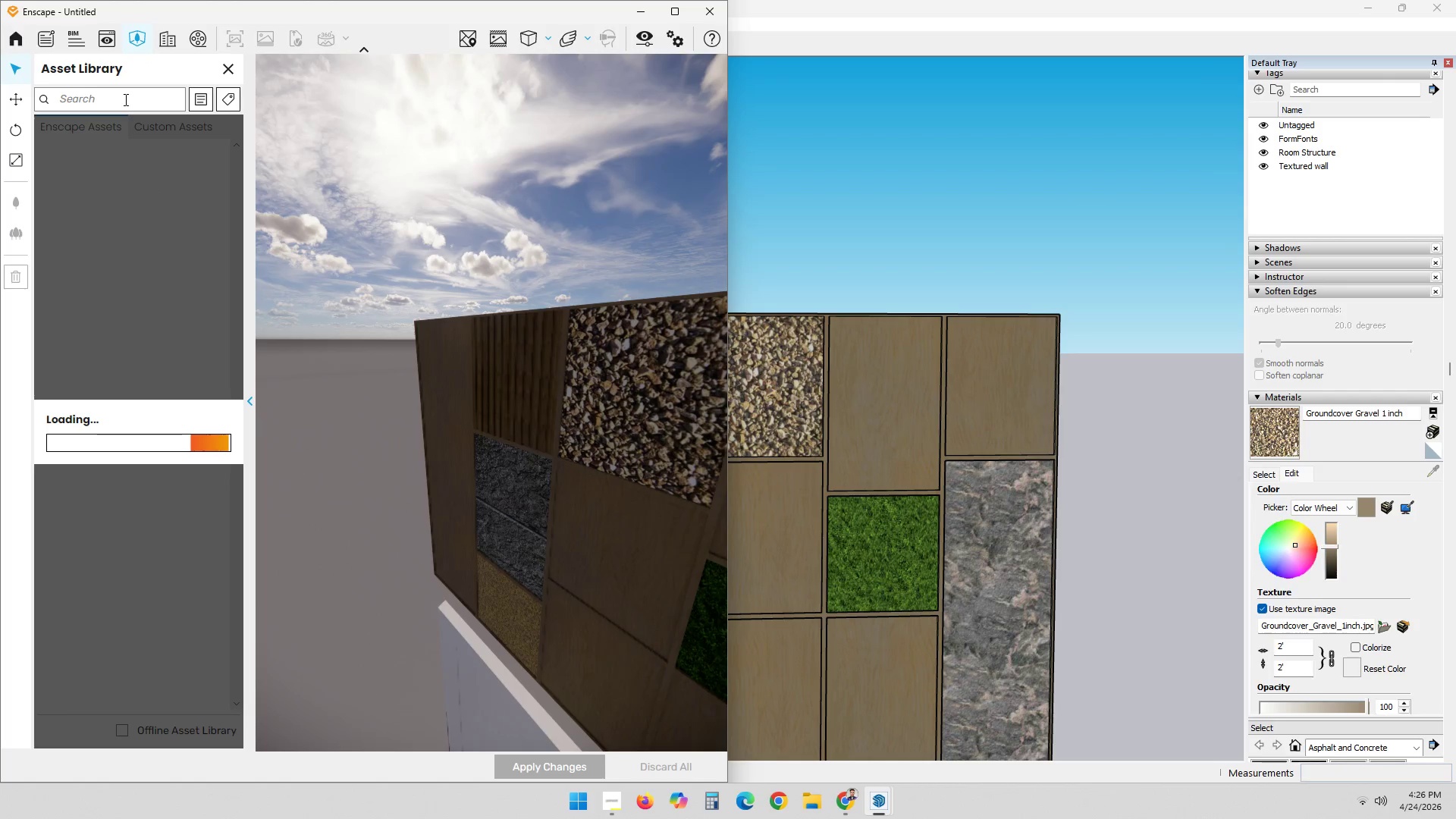 
left_click([124, 99])
 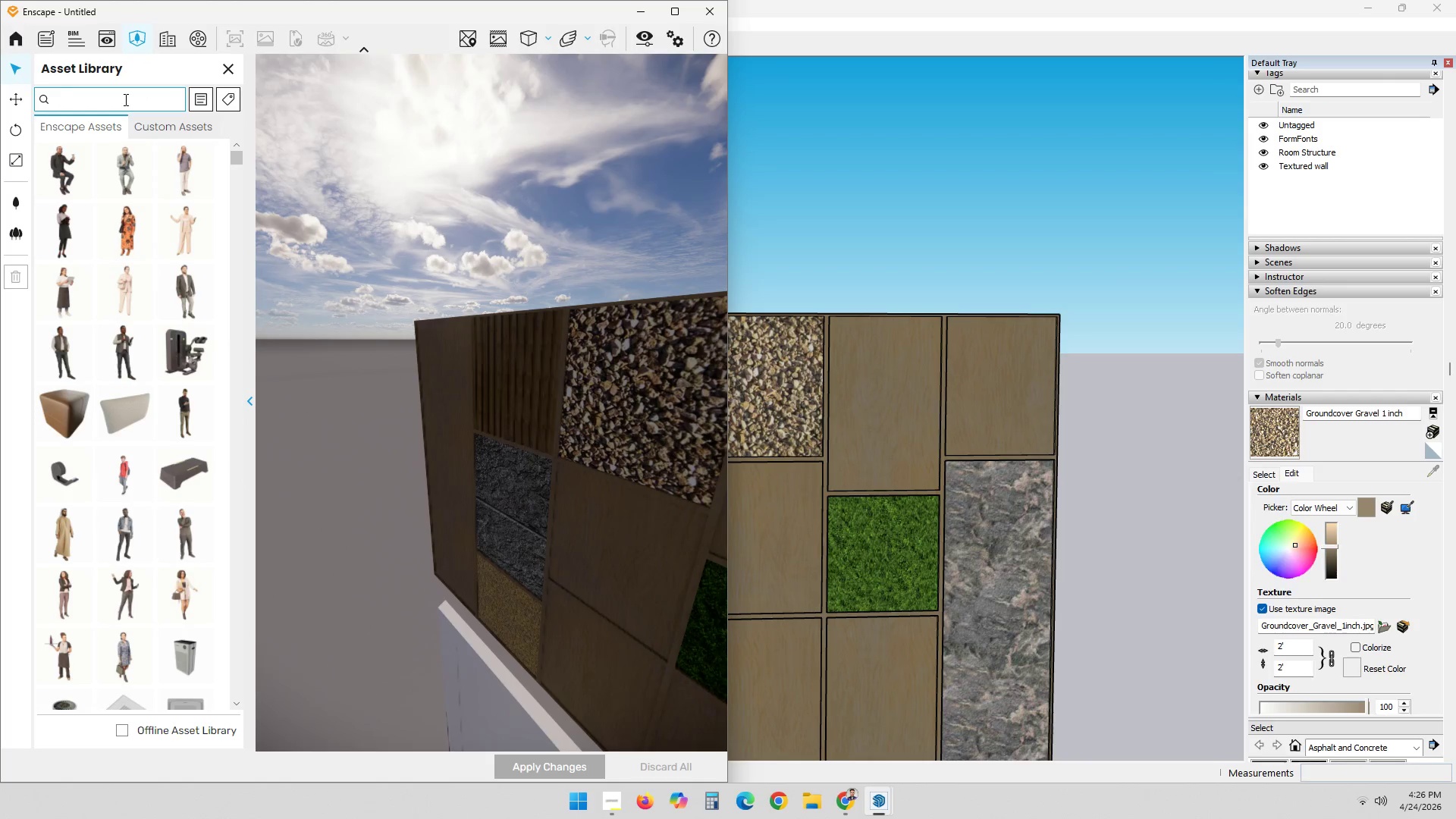 
type(textire)
 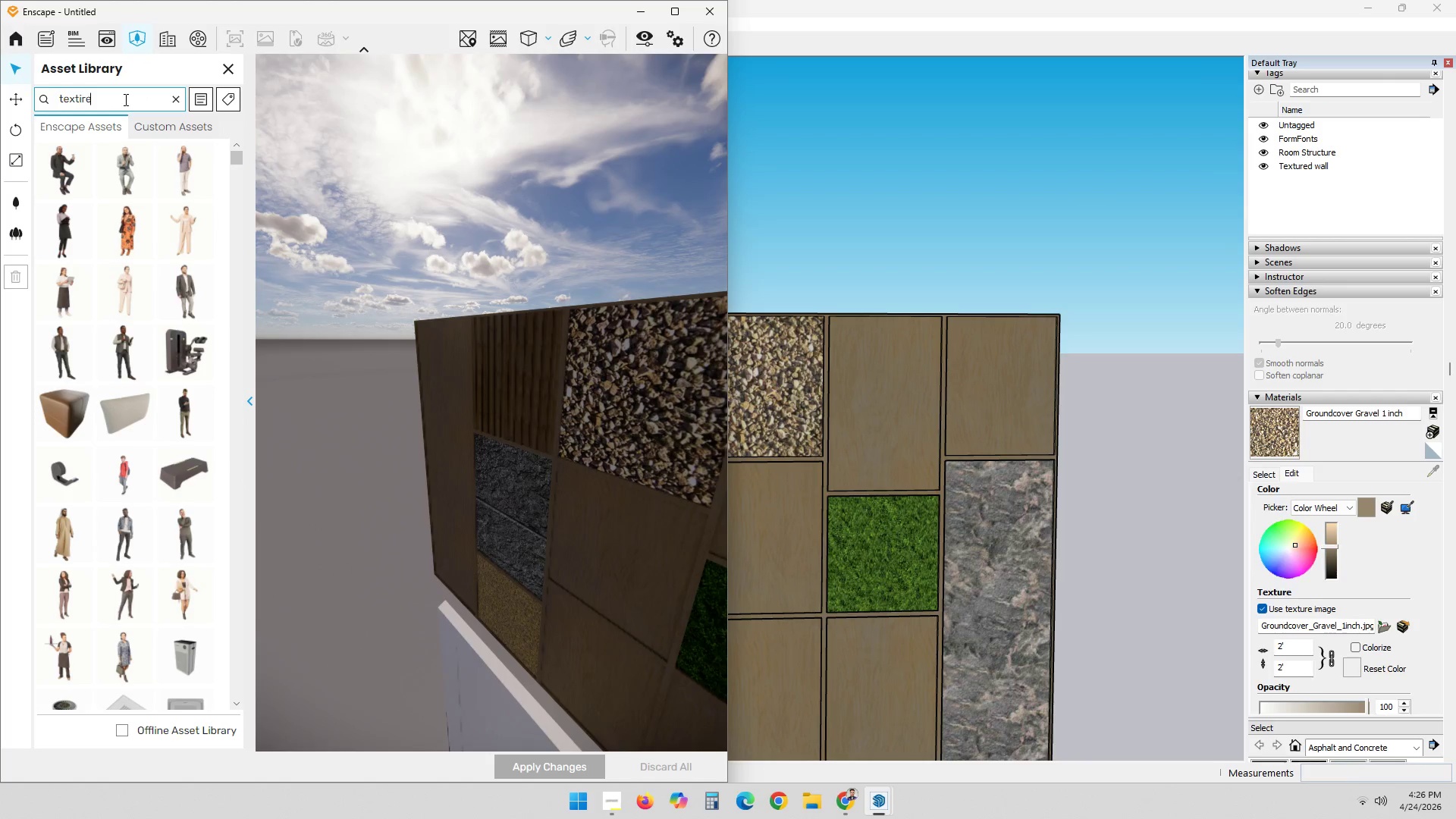 
key(Enter)
 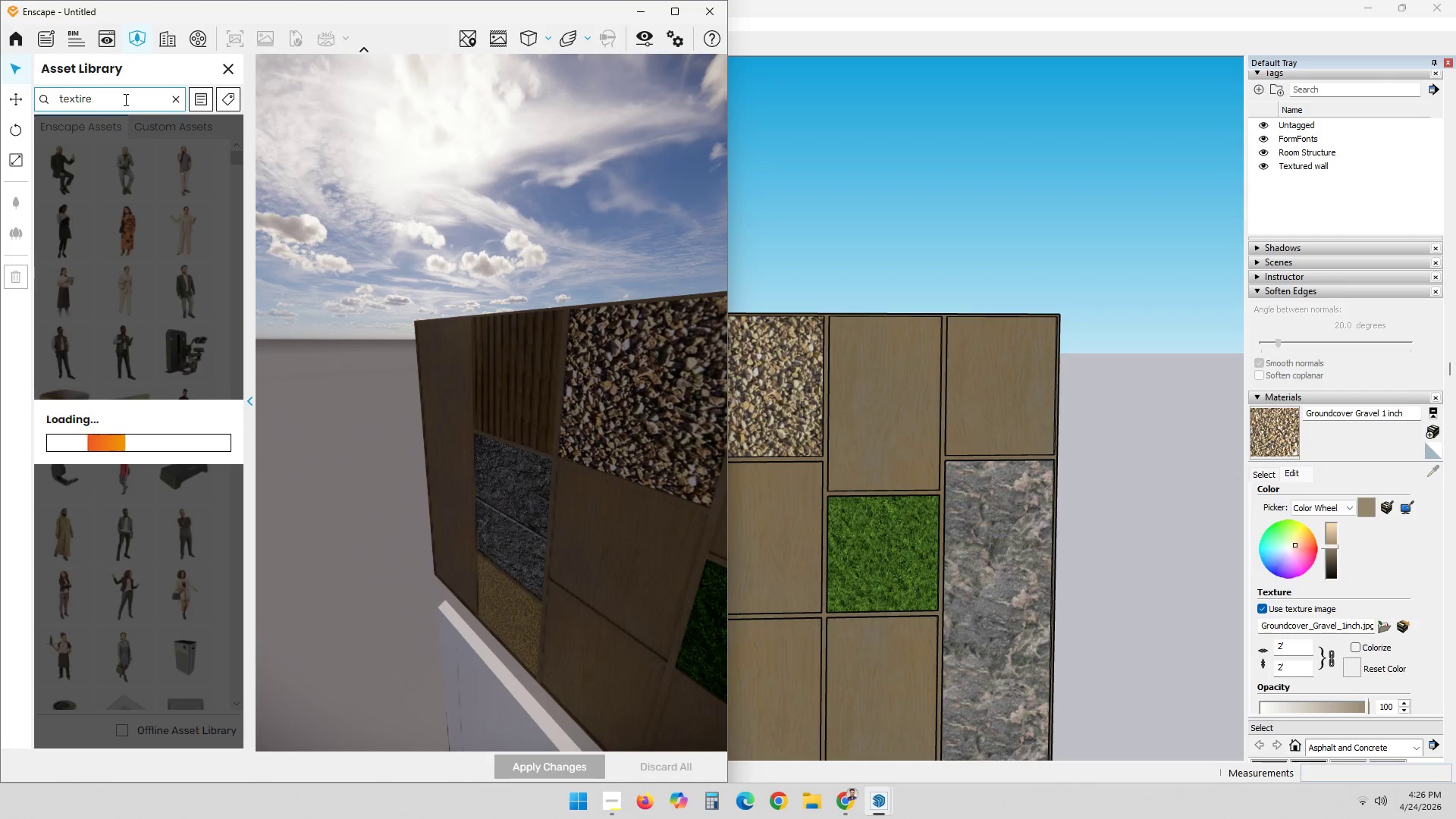 
key(Backspace)
key(Backspace)
key(Backspace)
type(ure)
 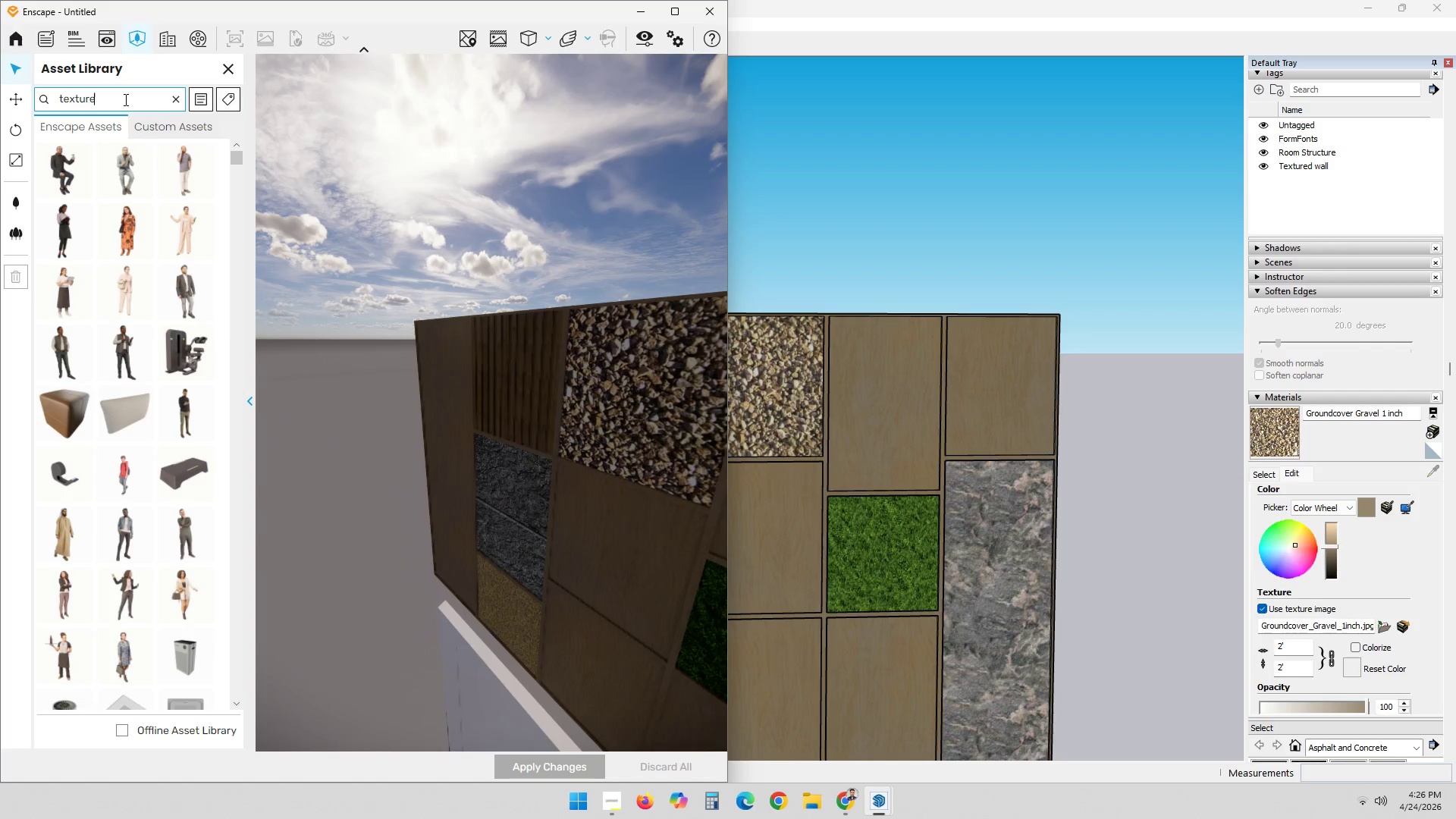 
key(Enter)
 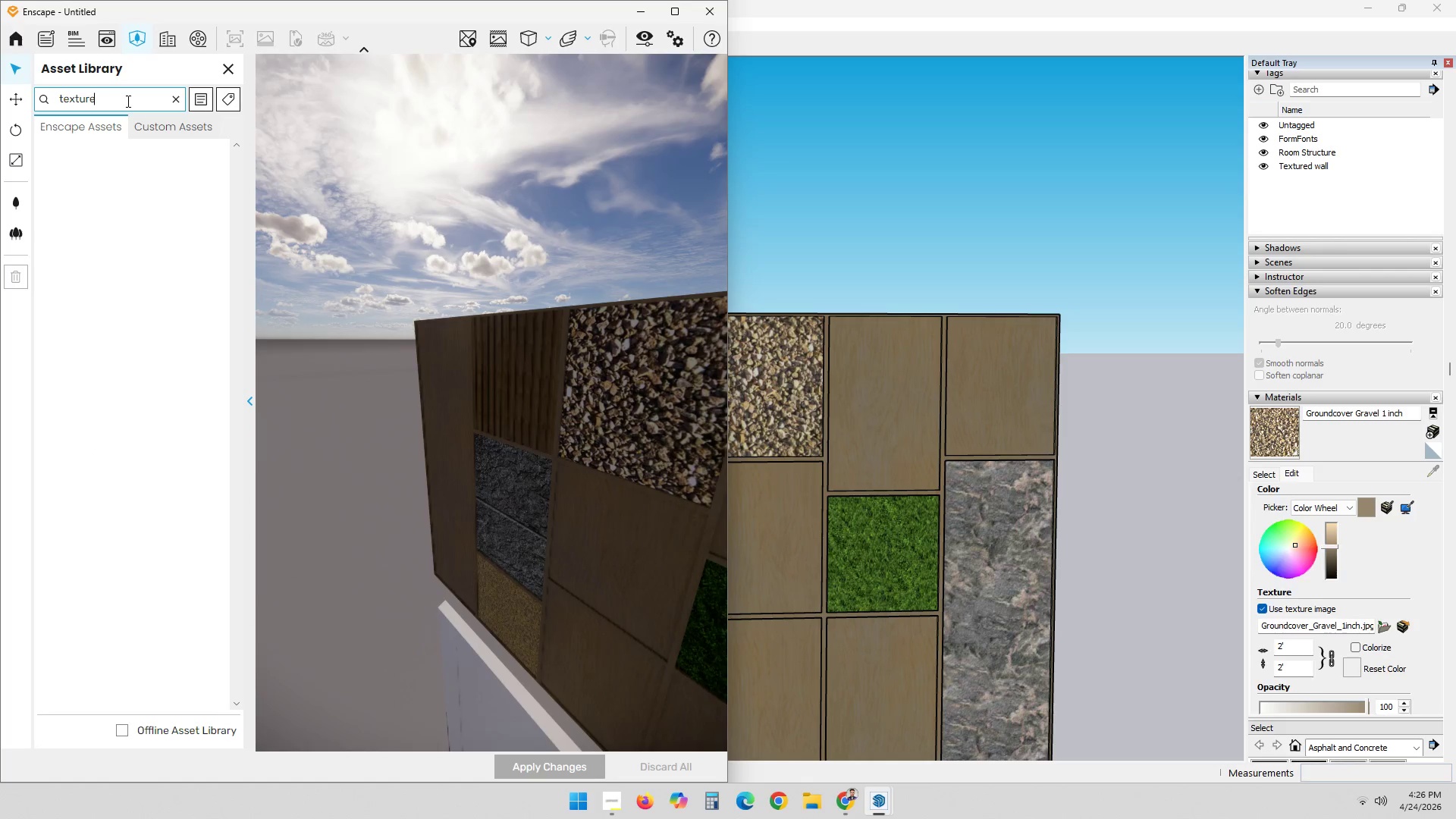 
double_click([105, 93])
 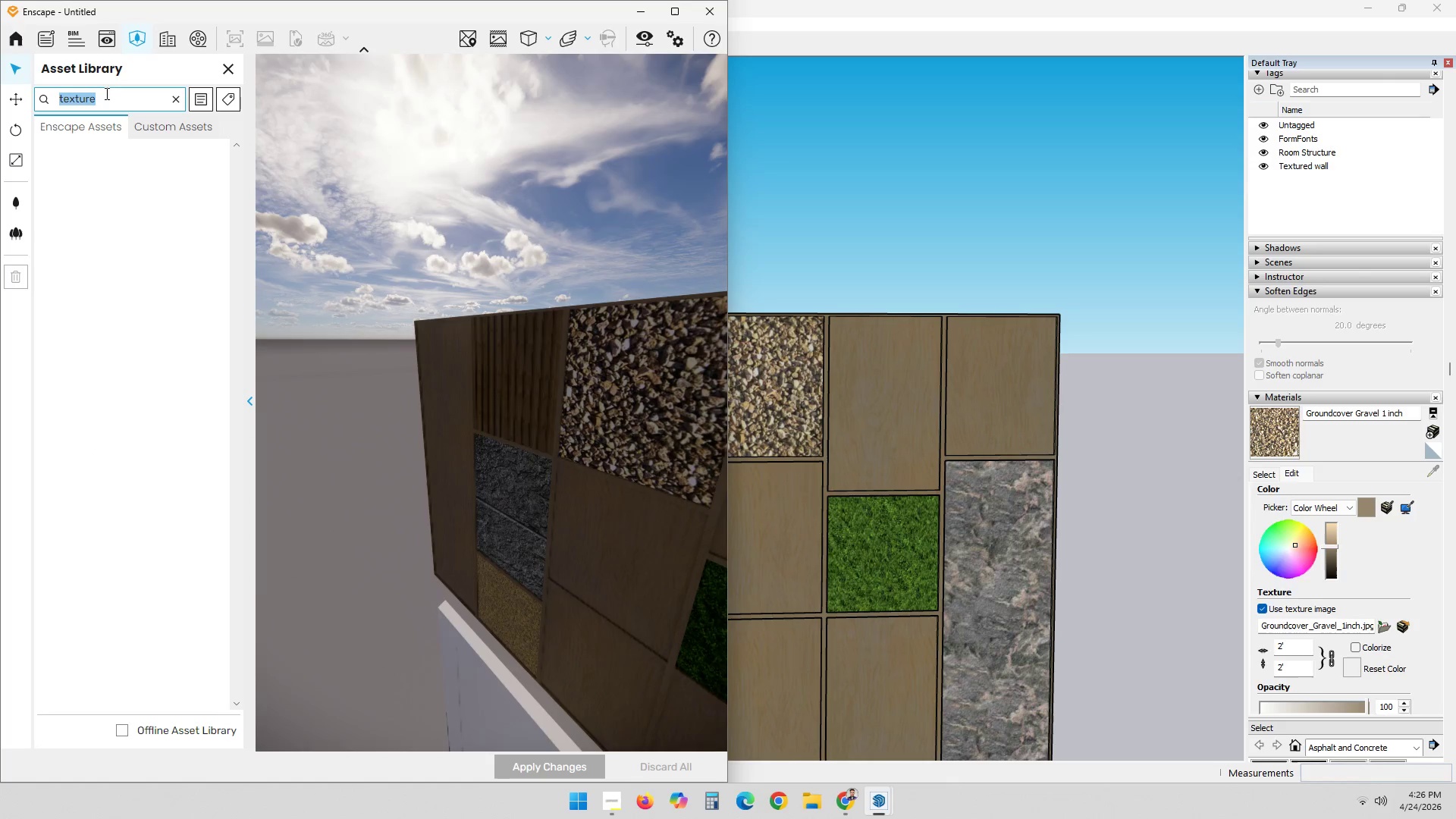 
triple_click([105, 93])
 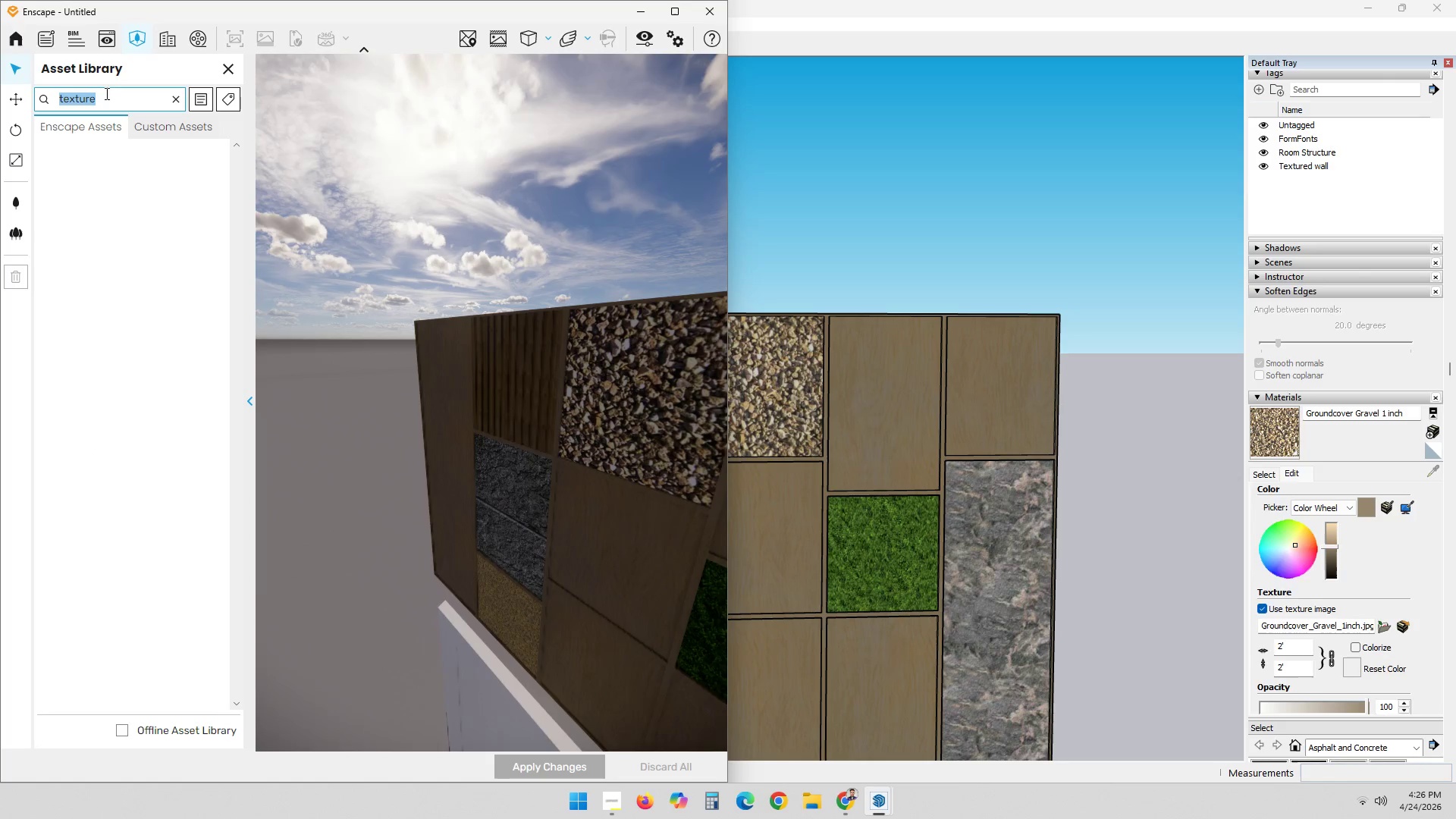 
key(Backspace)
type(rock)
 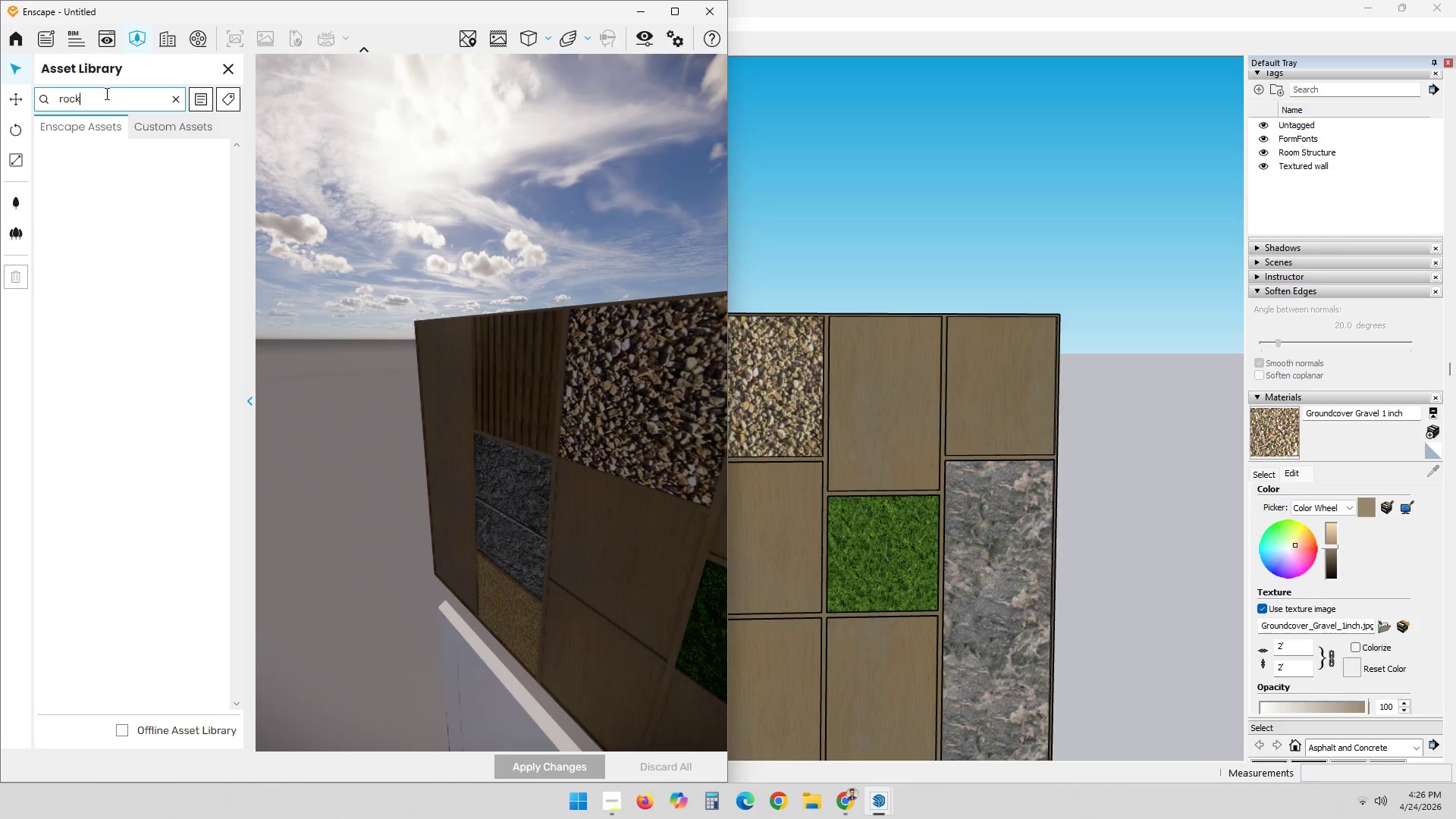 
key(Enter)
 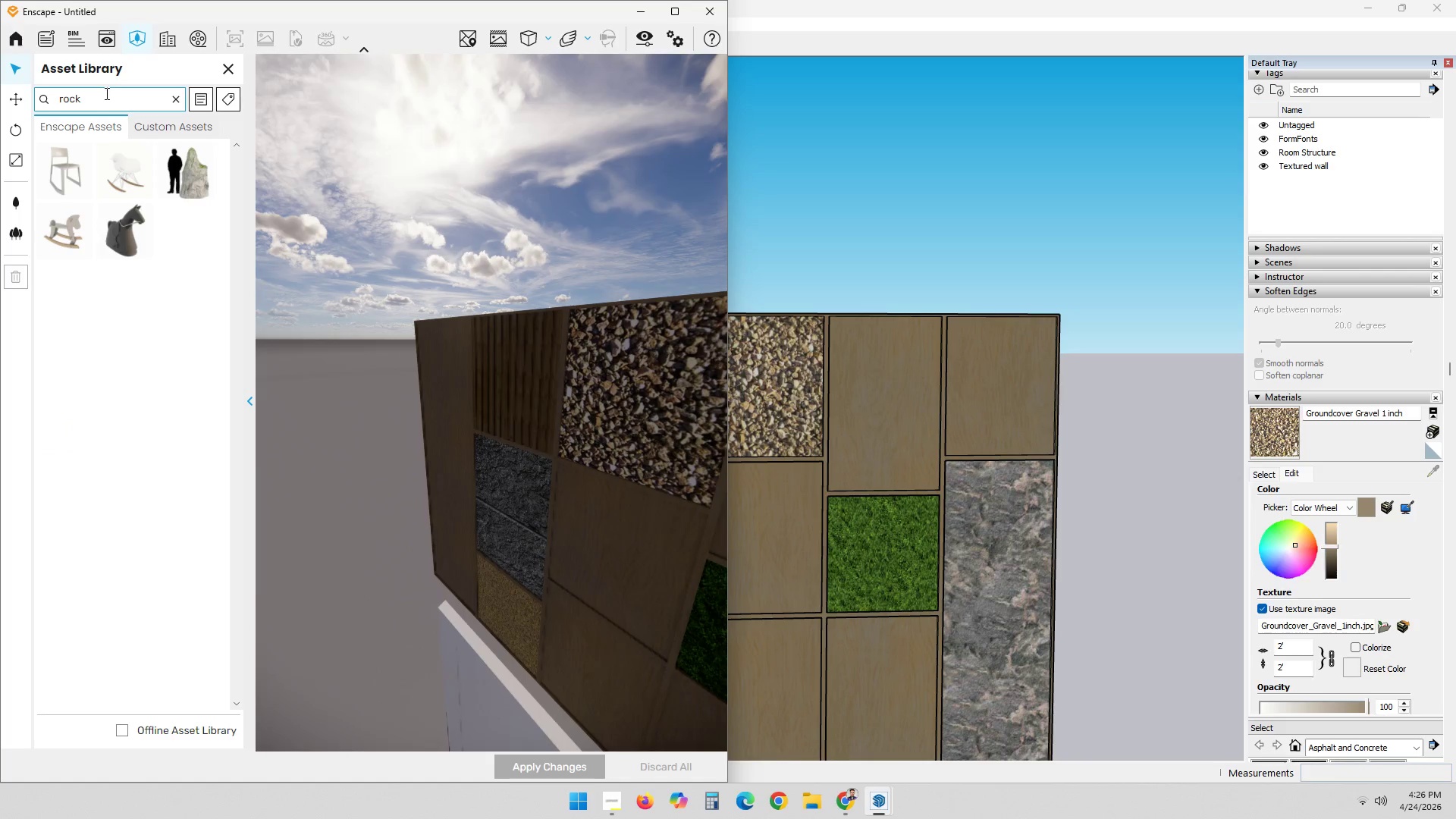 
double_click([99, 102])
 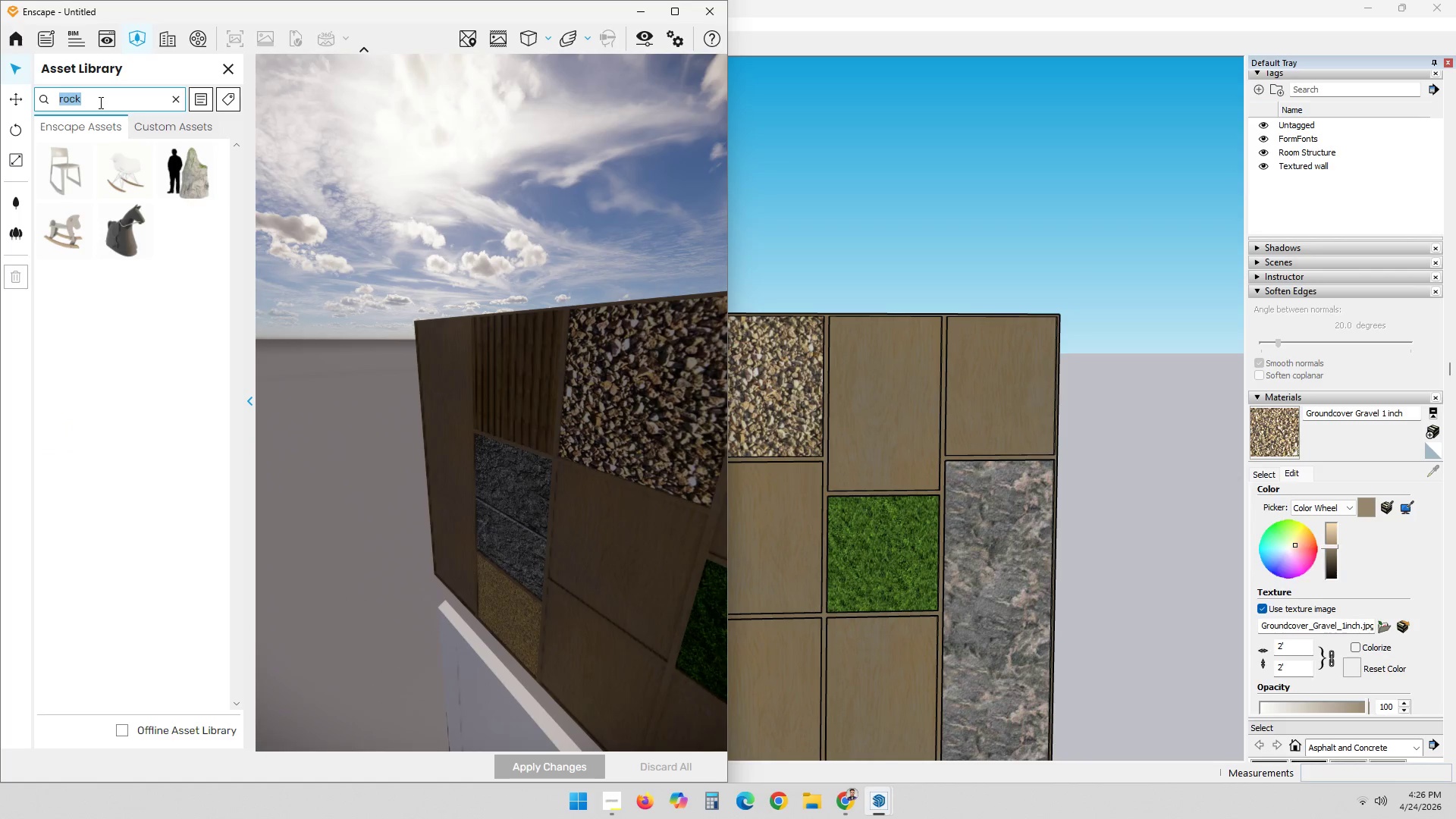 
type(pebble)
 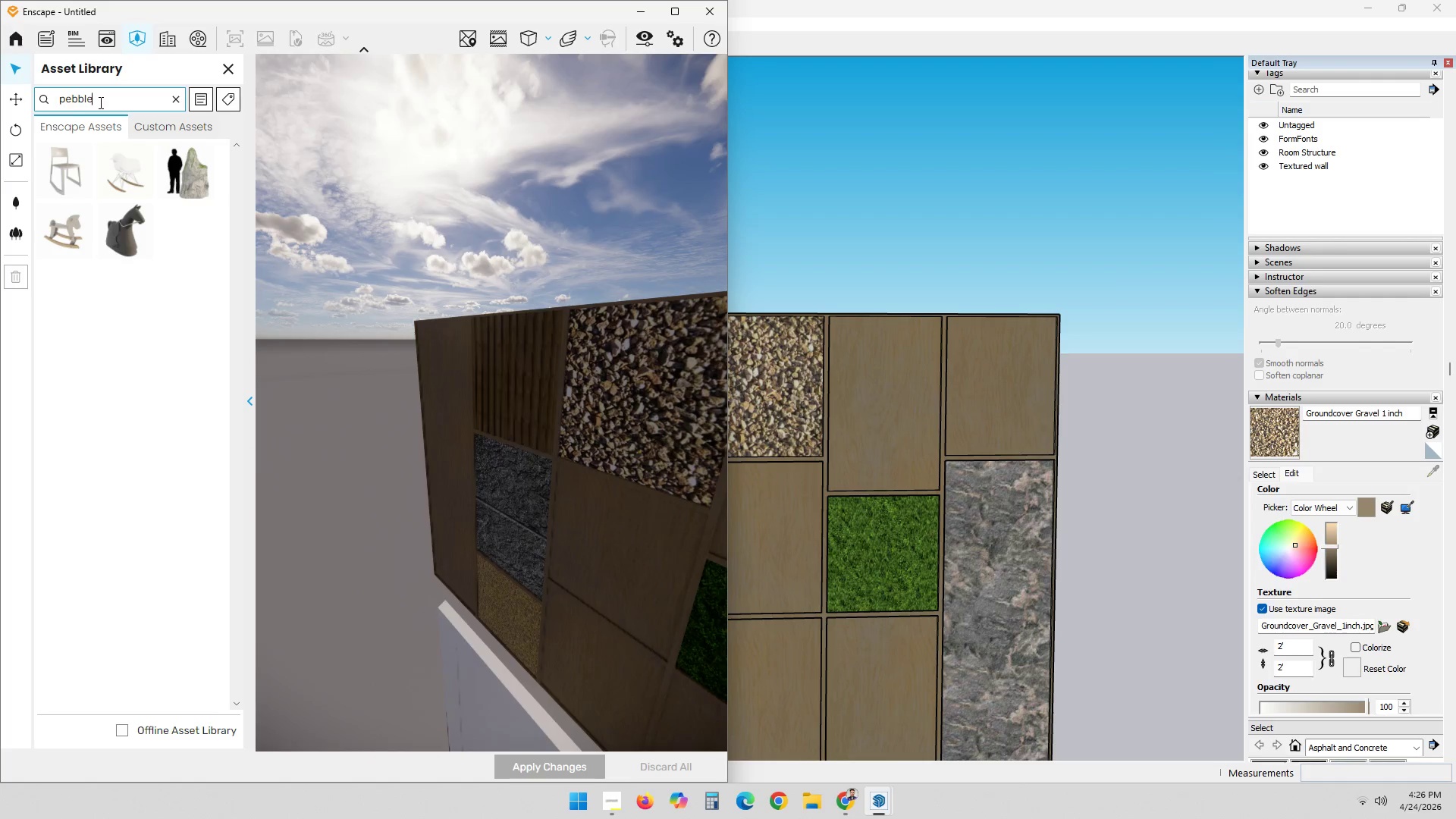 
key(Enter)
 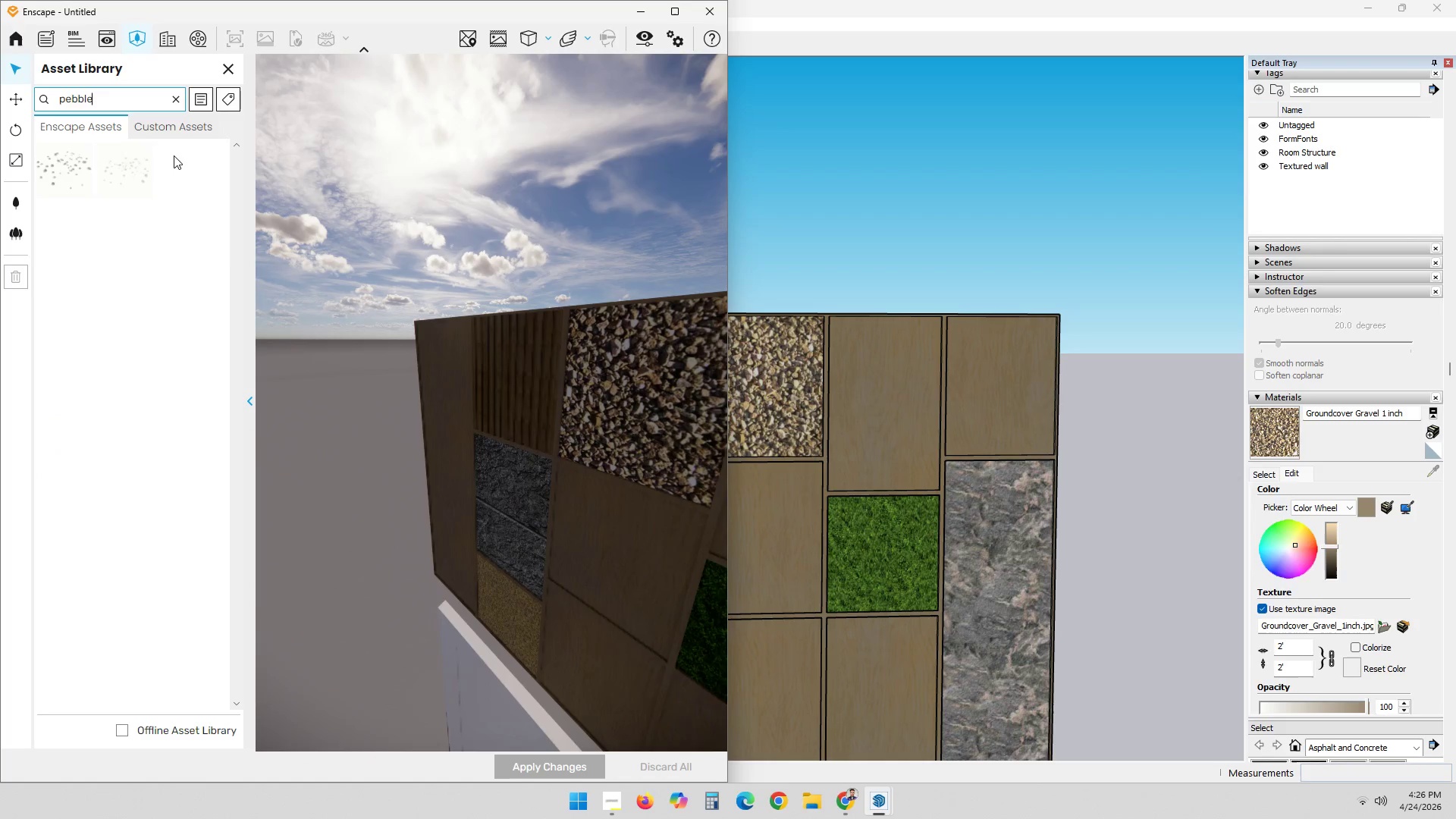 
left_click([69, 168])
 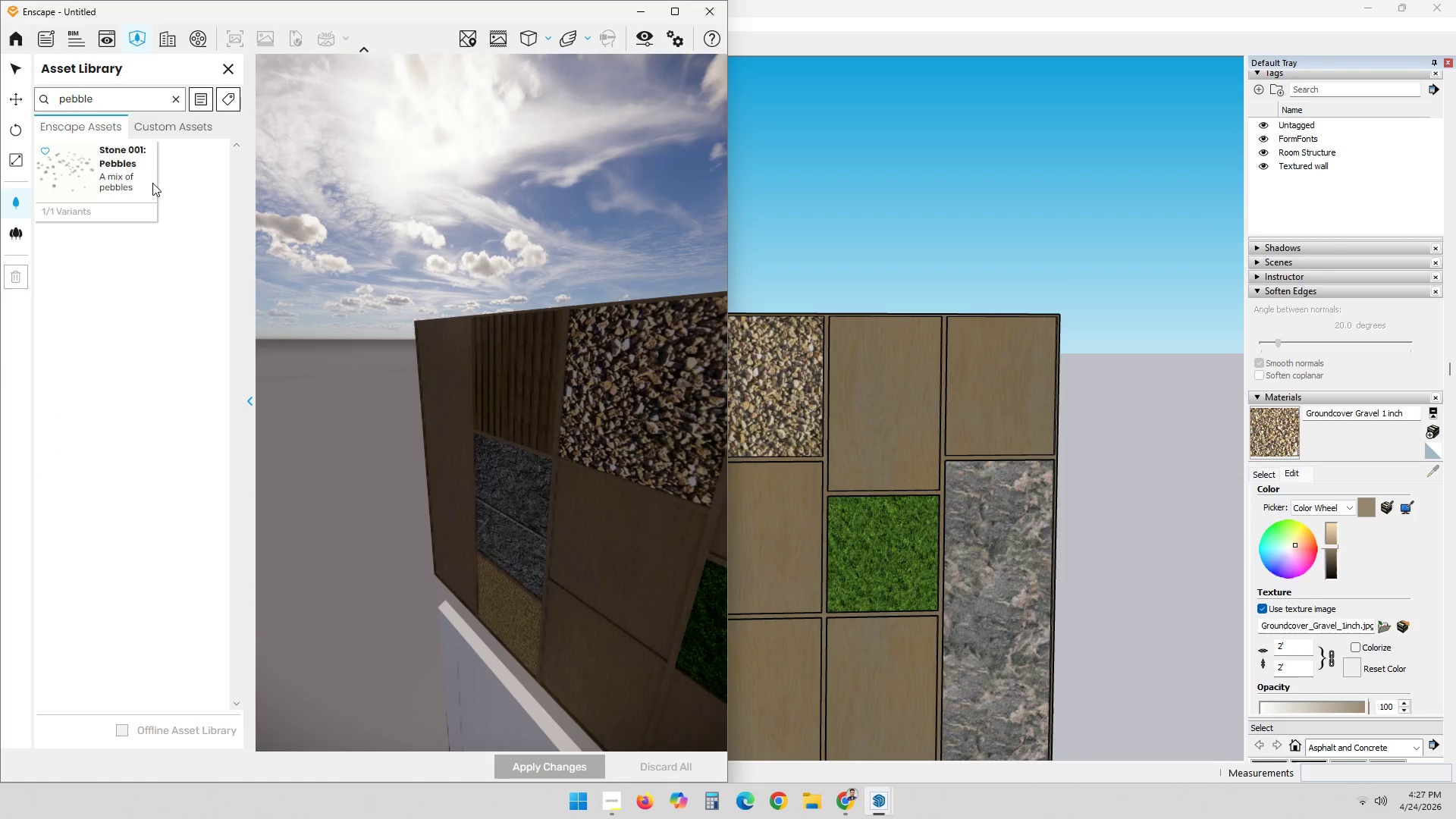 
left_click([179, 222])
 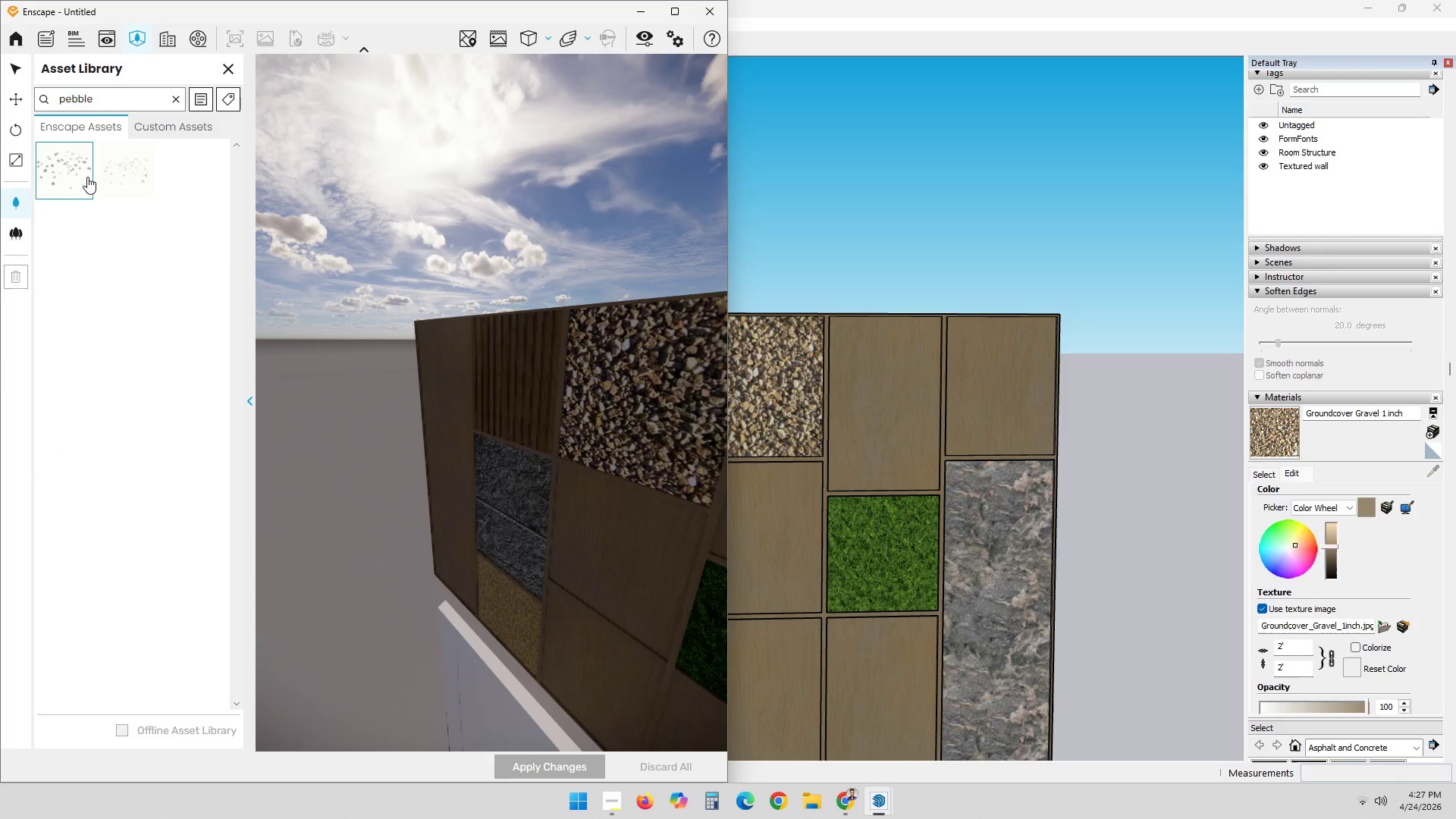 
left_click([74, 174])
 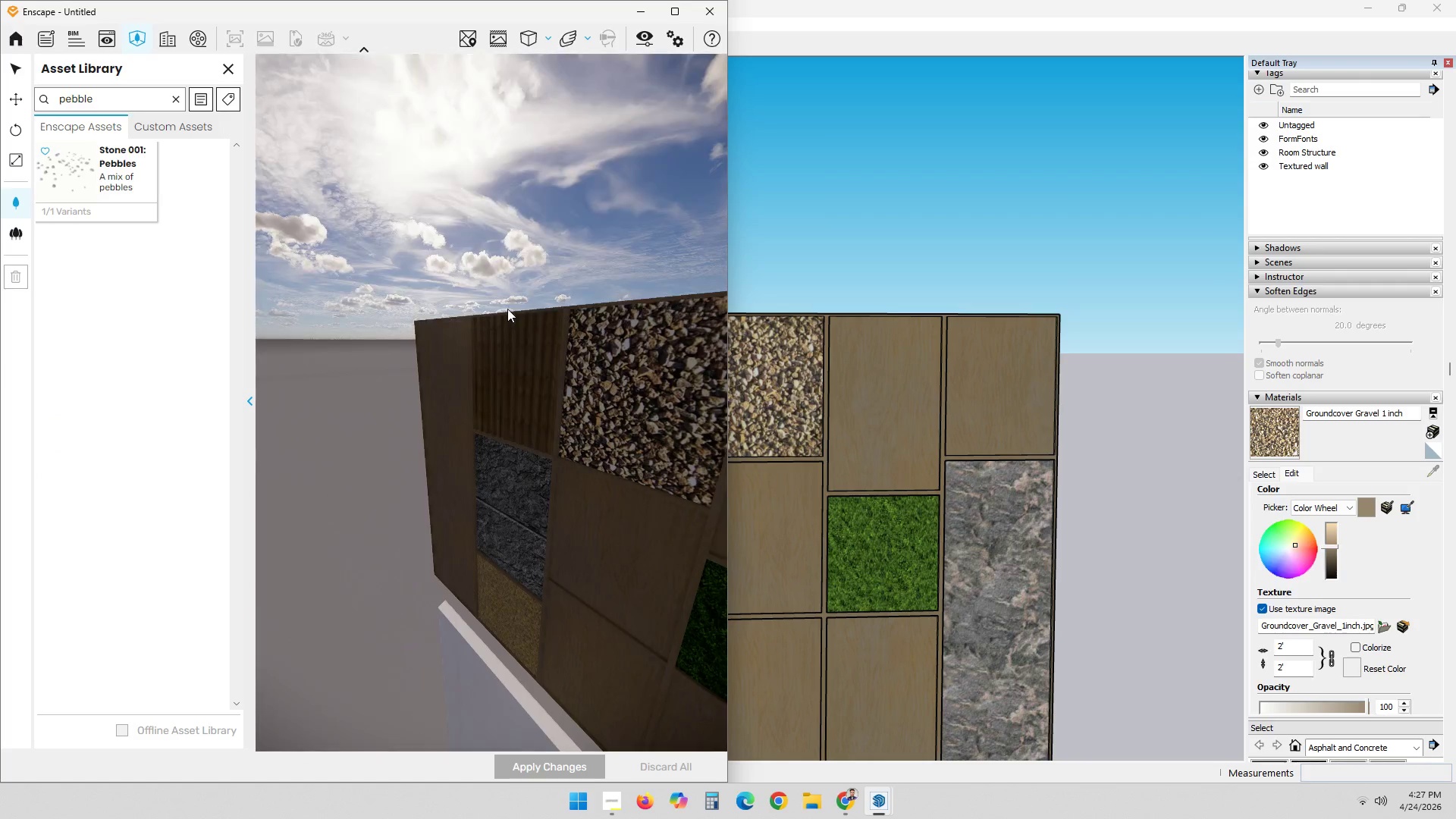 
left_click([516, 322])
 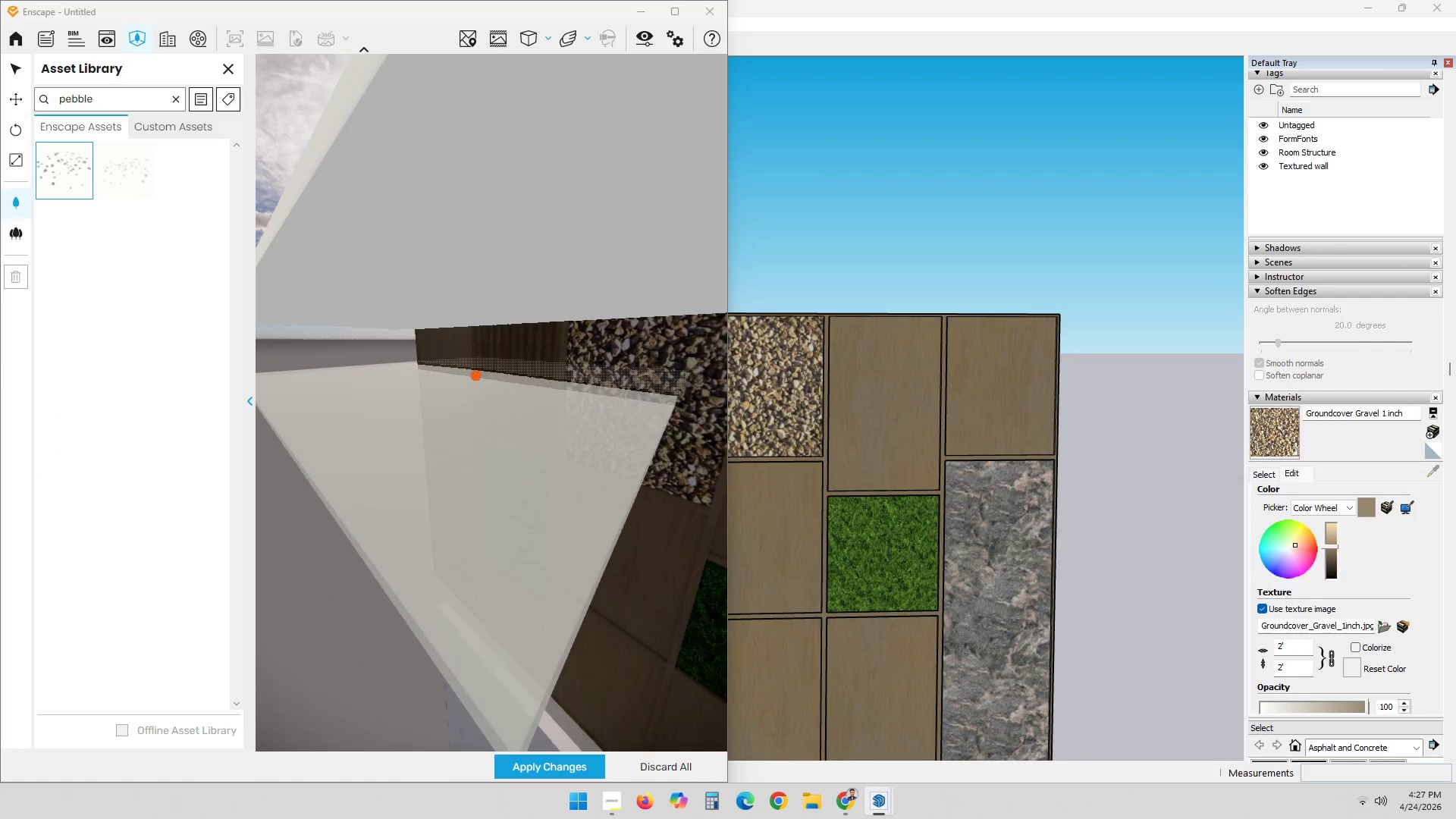 
key(Space)
 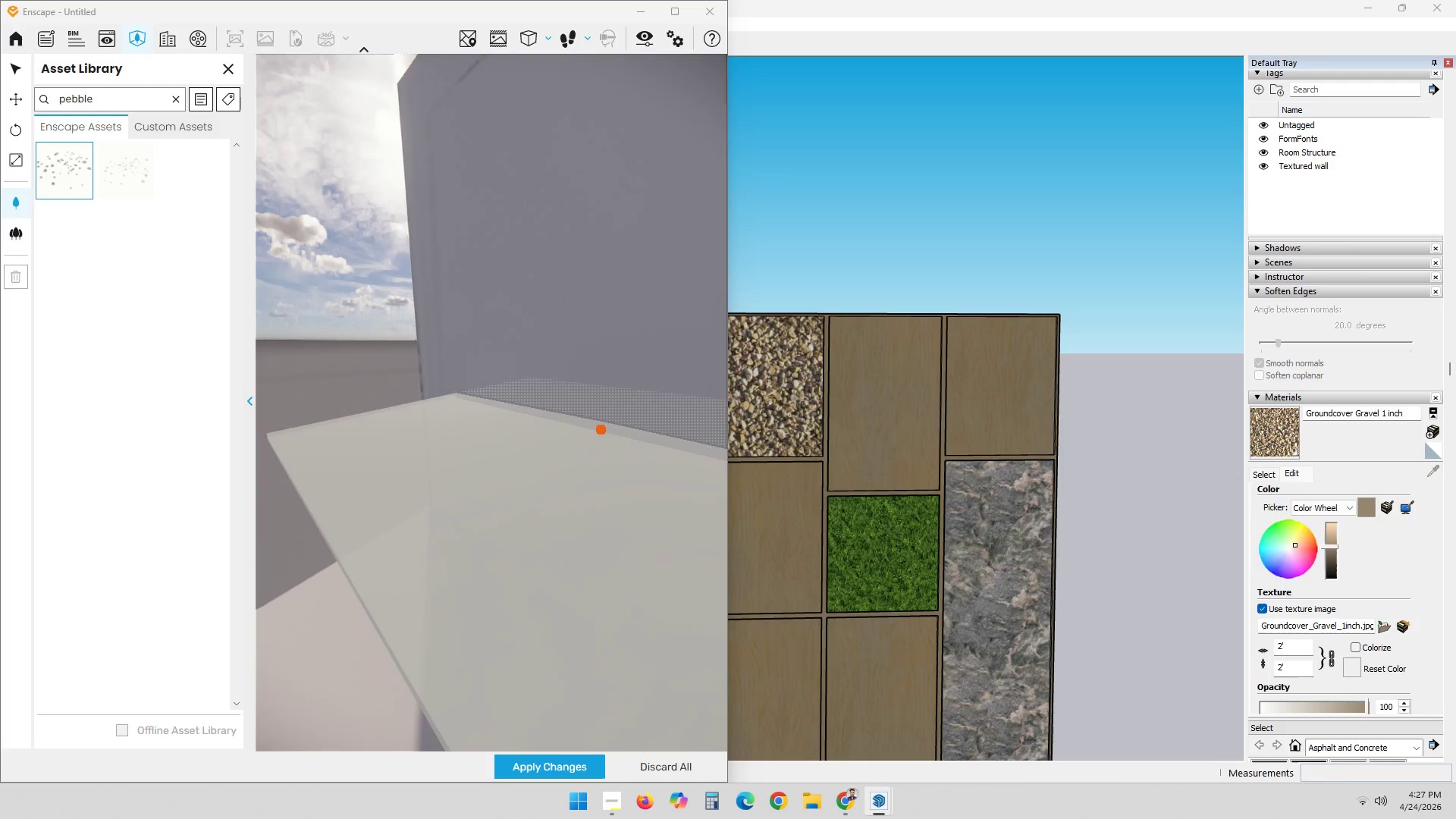 
scroll: coordinate [466, 217], scroll_direction: down, amount: 8.0
 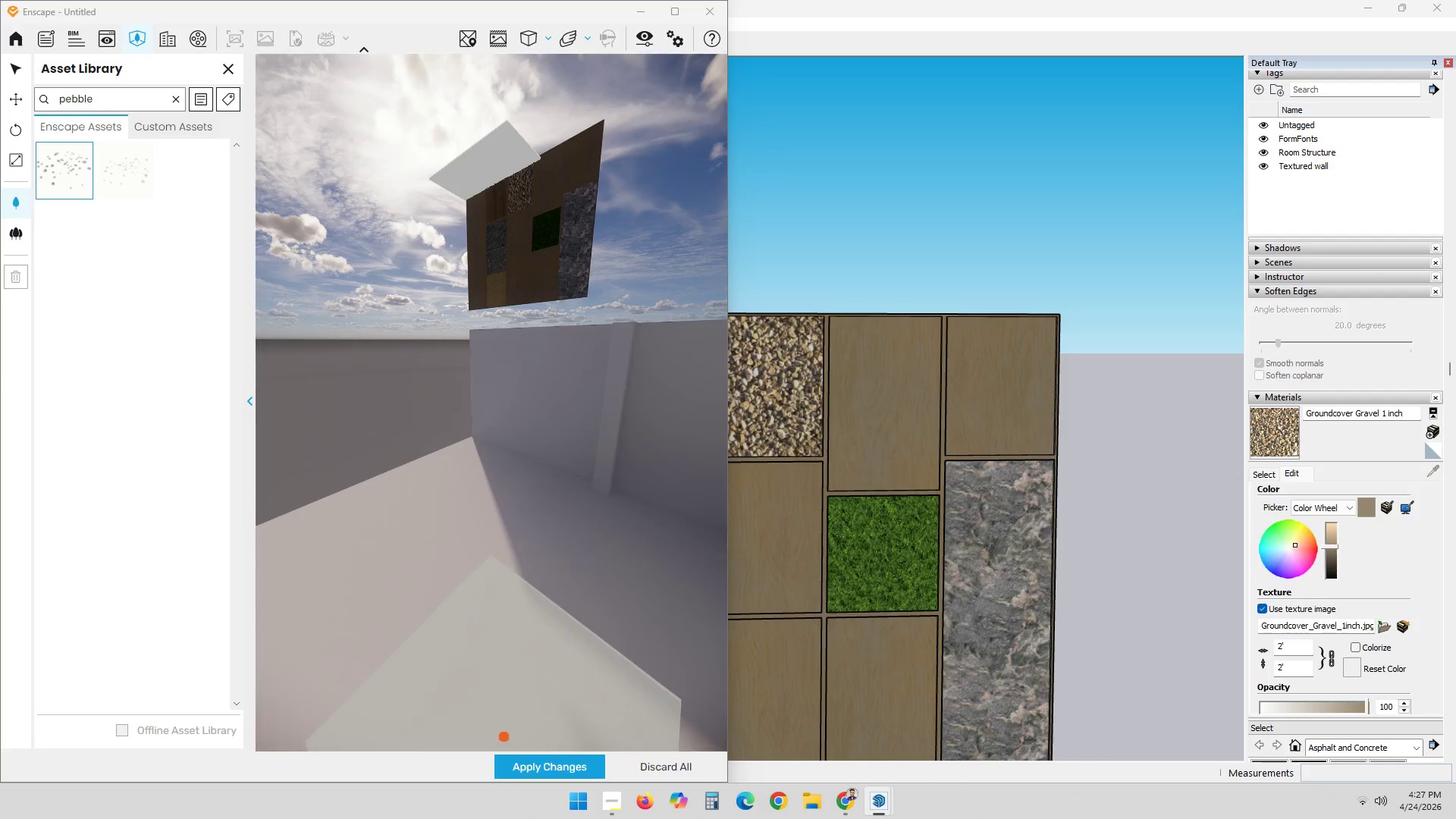 
left_click([516, 765])
 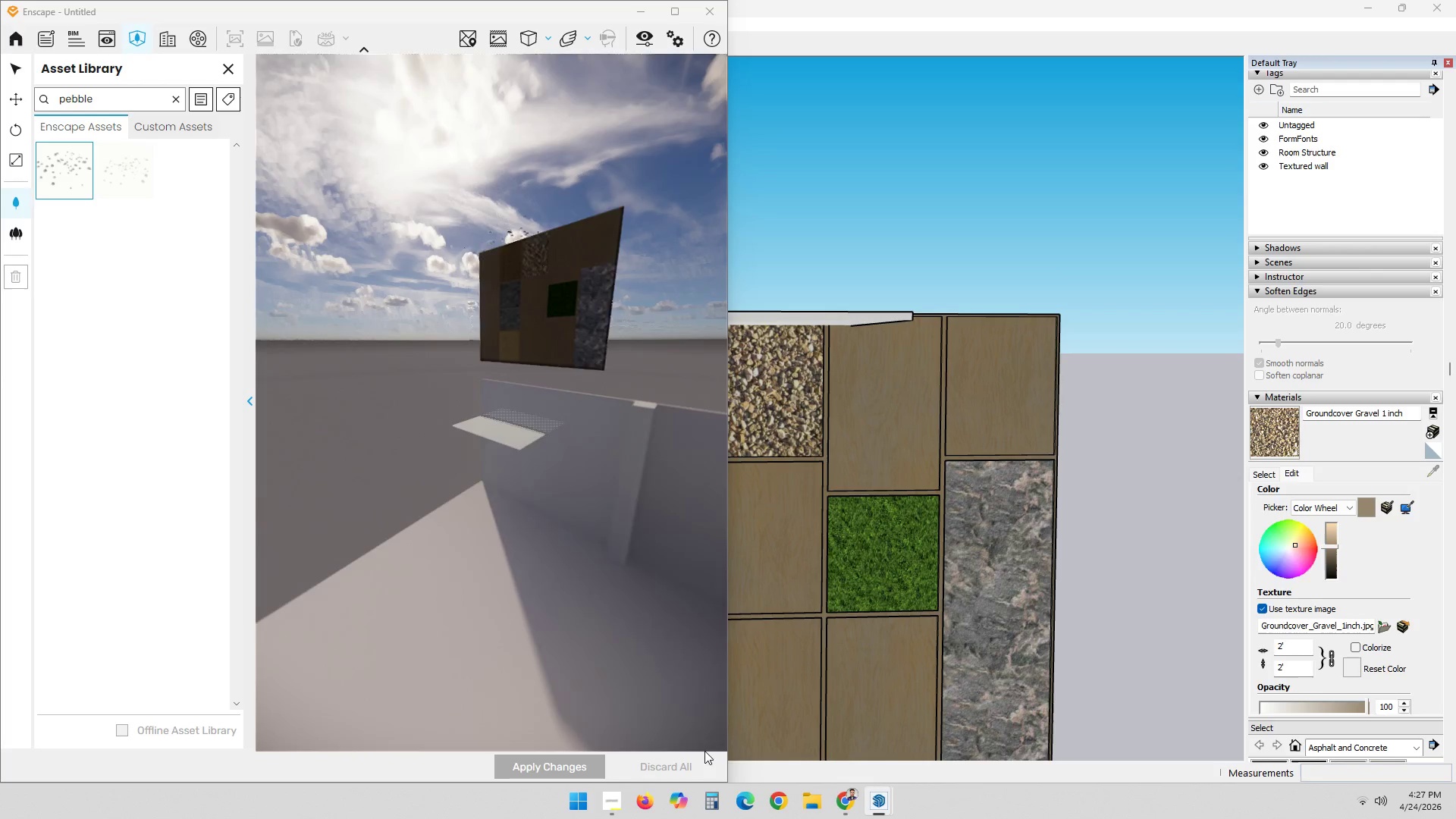 
scroll: coordinate [516, 576], scroll_direction: up, amount: 9.0
 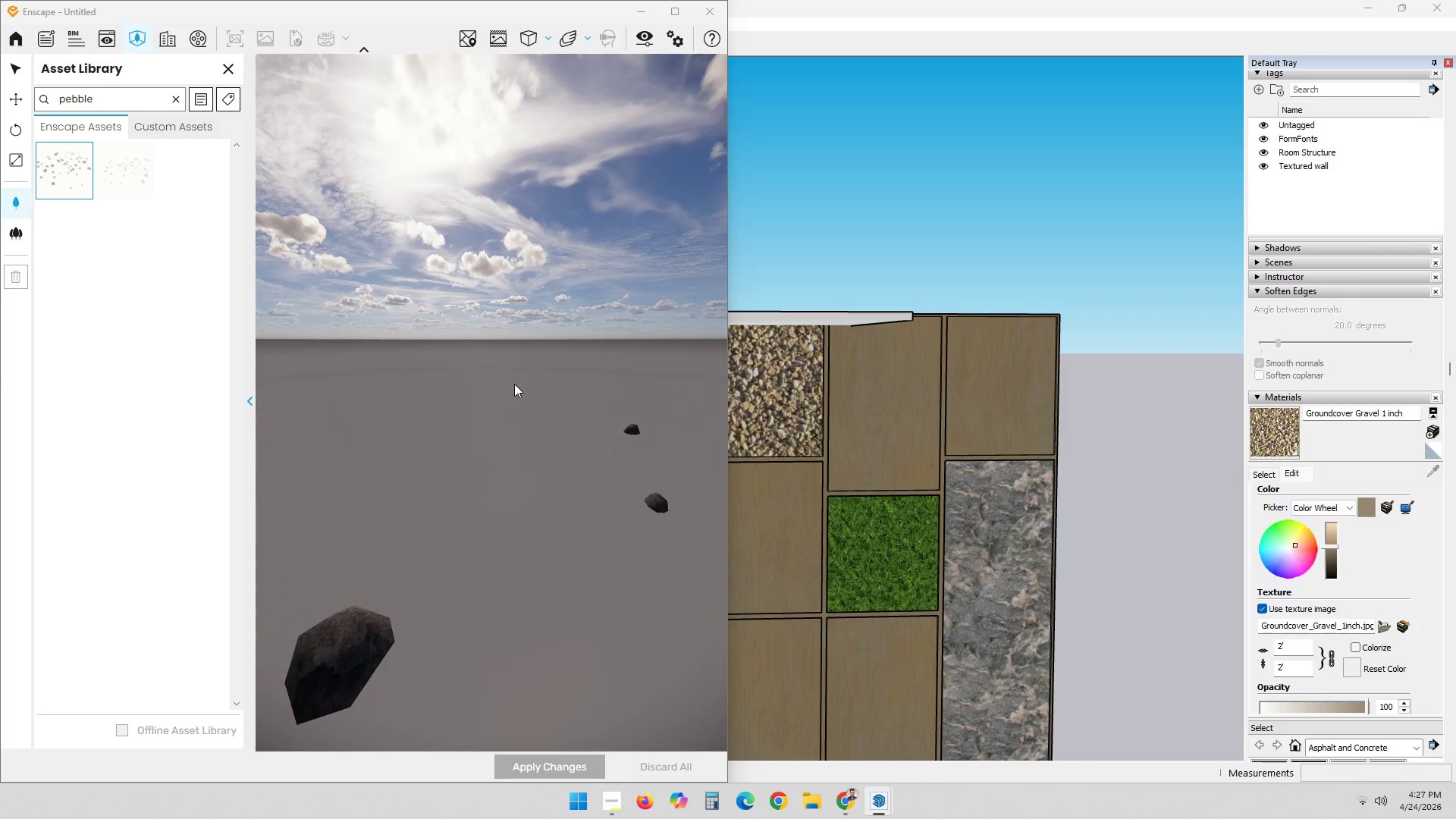 
scroll: coordinate [514, 383], scroll_direction: down, amount: 1.0
 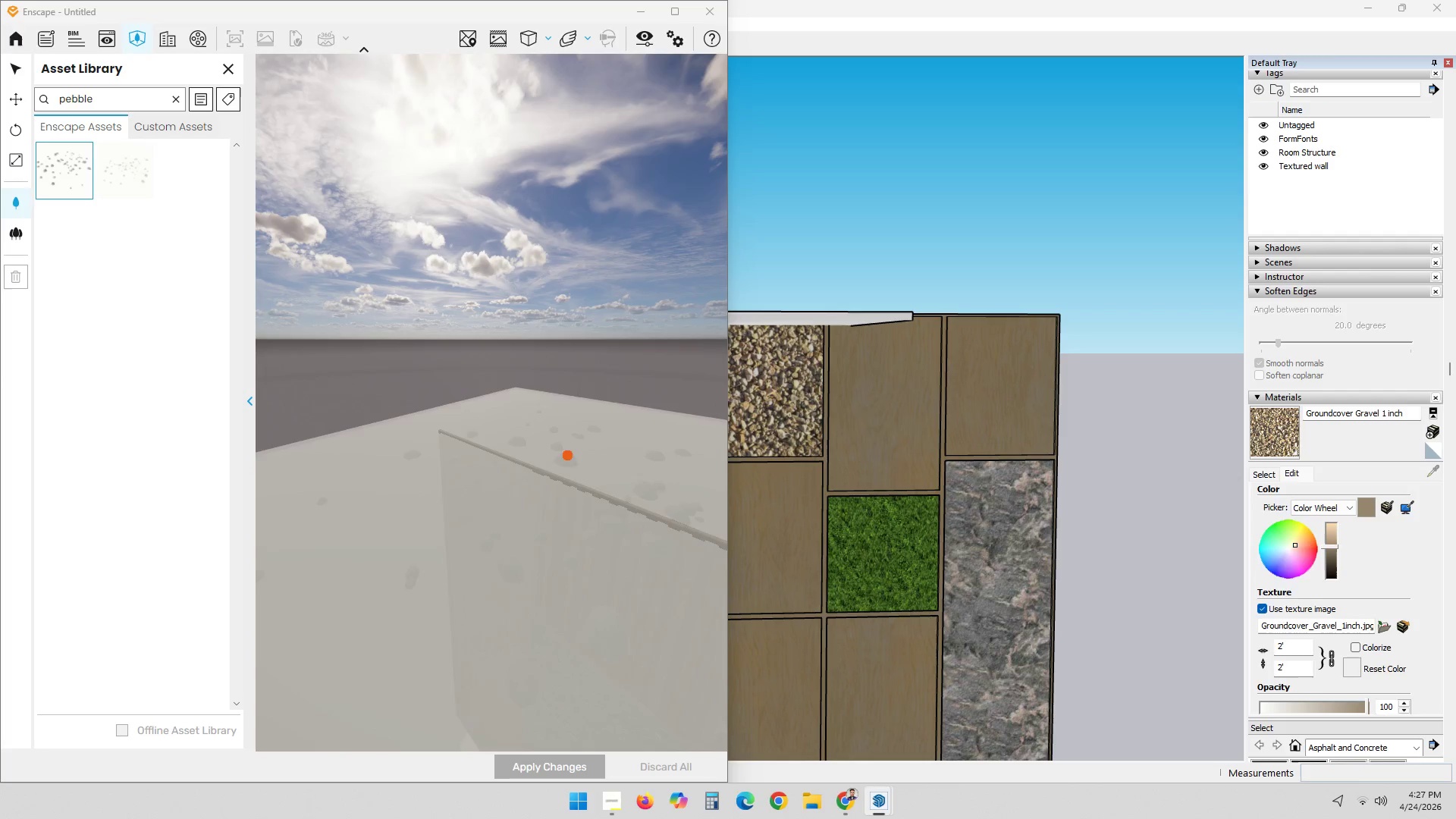 
left_click([223, 66])
 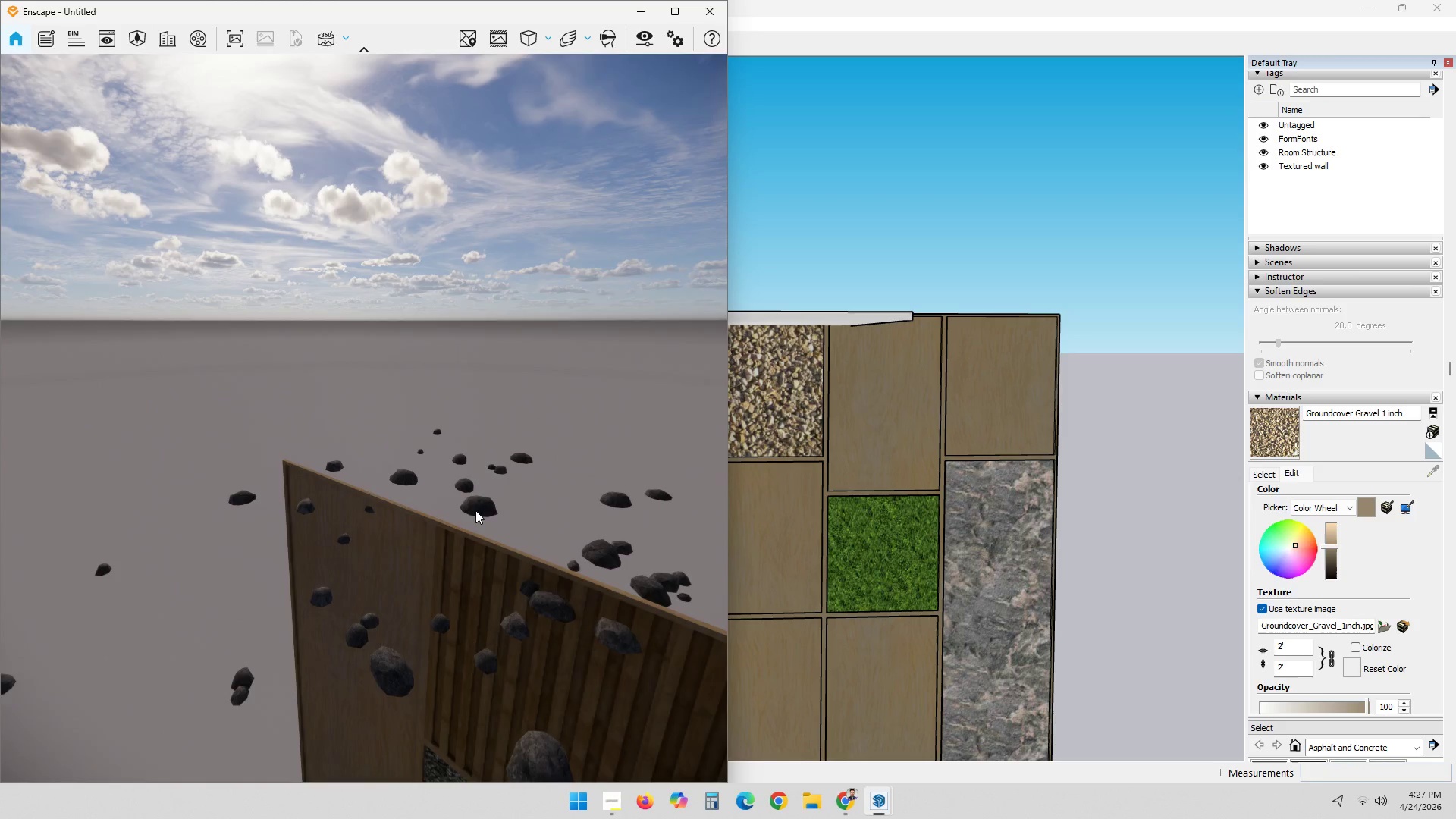 
left_click([475, 510])
 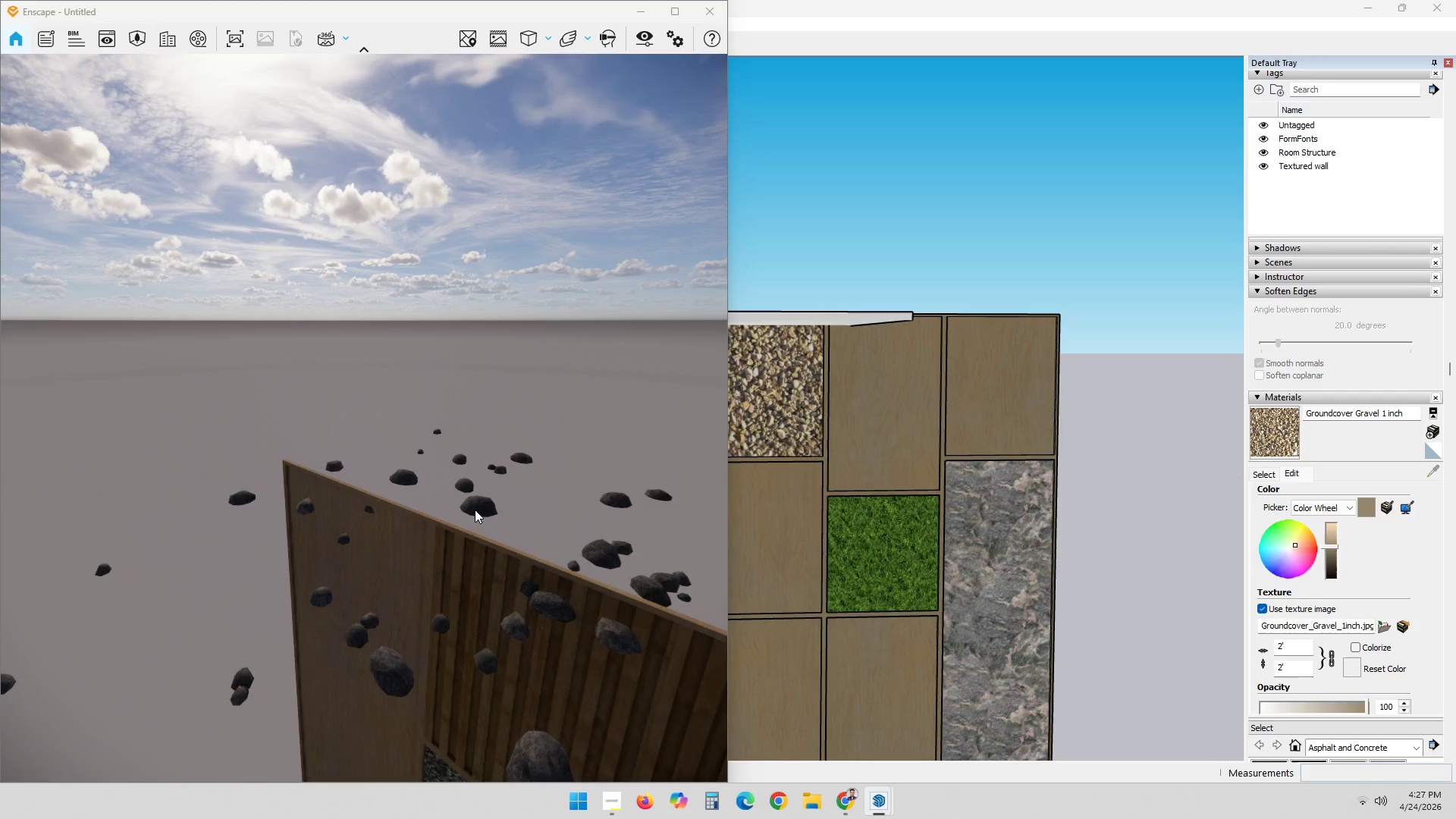 
scroll: coordinate [406, 354], scroll_direction: down, amount: 3.0
 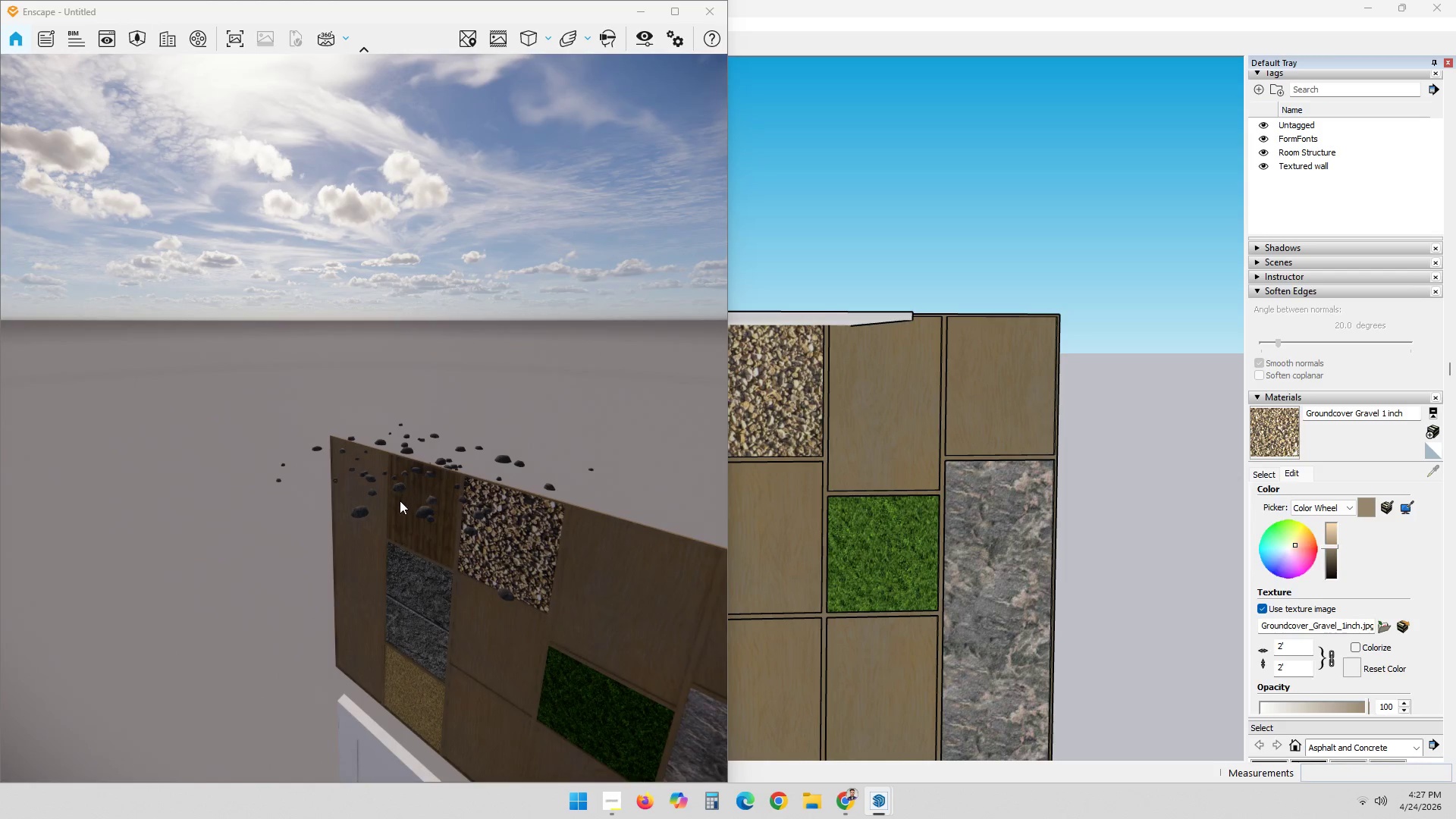 
left_click([419, 508])
 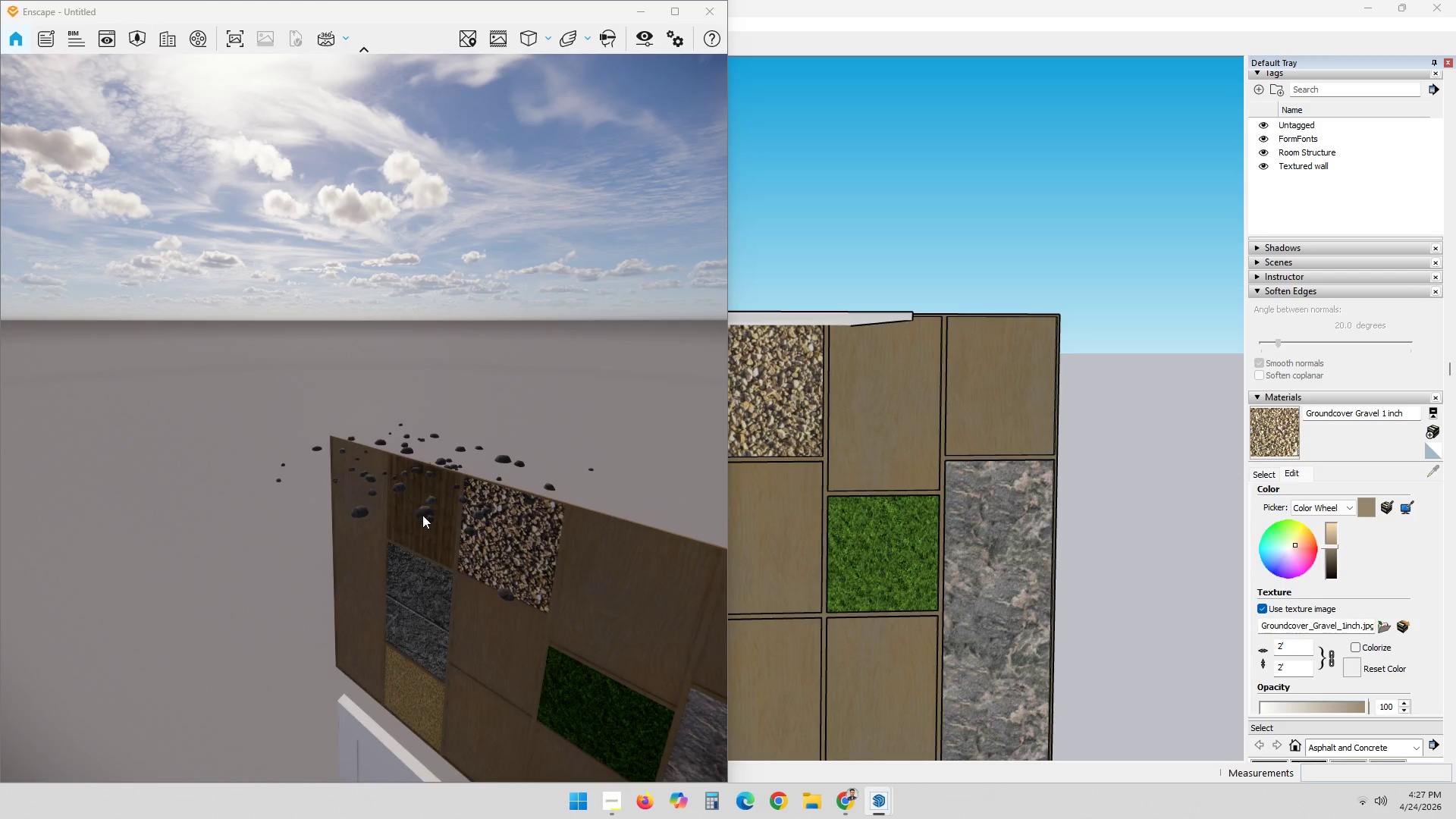 
left_click([425, 517])
 